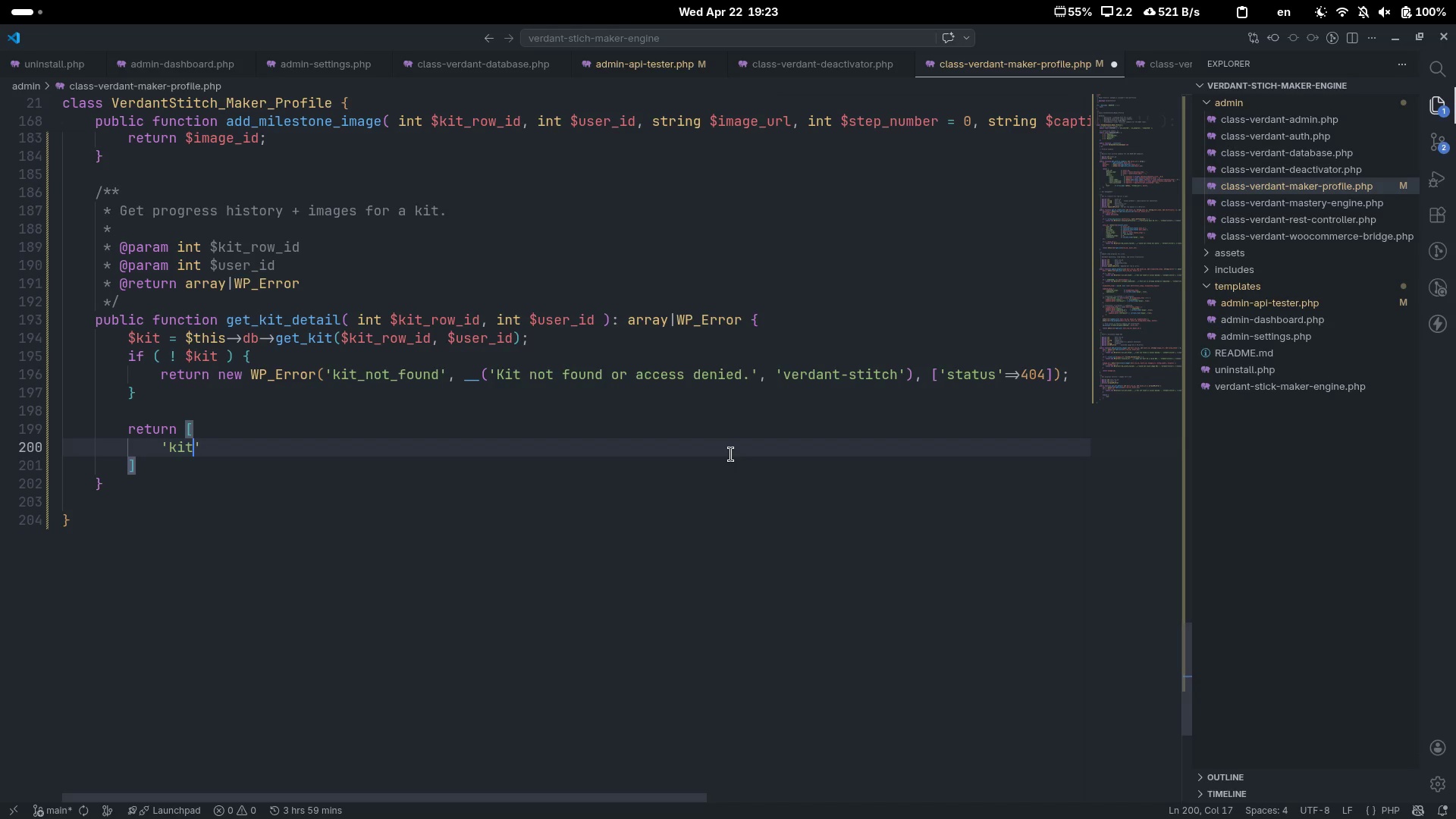 
key(ArrowRight)
 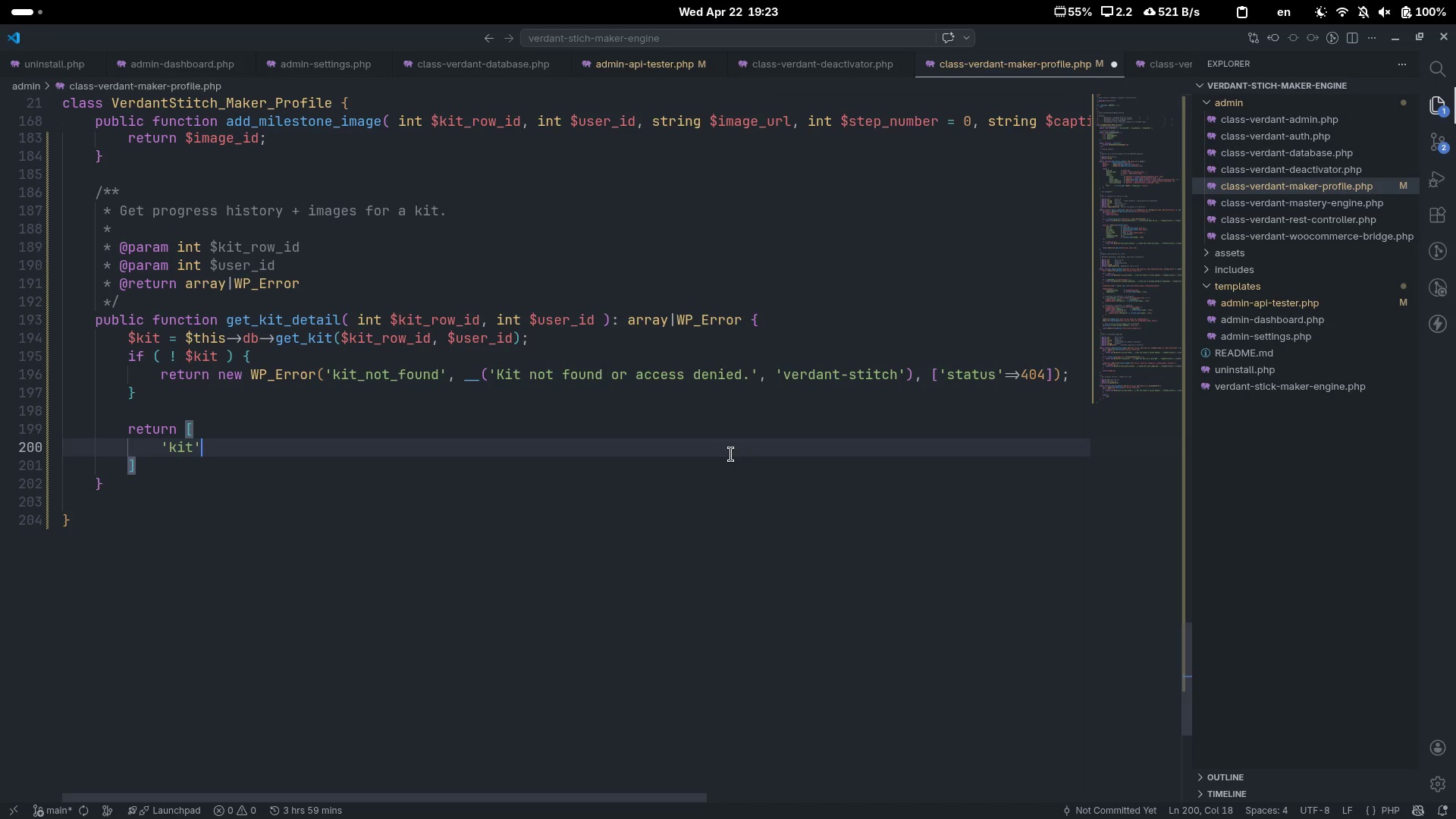 
key(Tab)
key(Tab)
type(=> $this->format_kit($kit)
 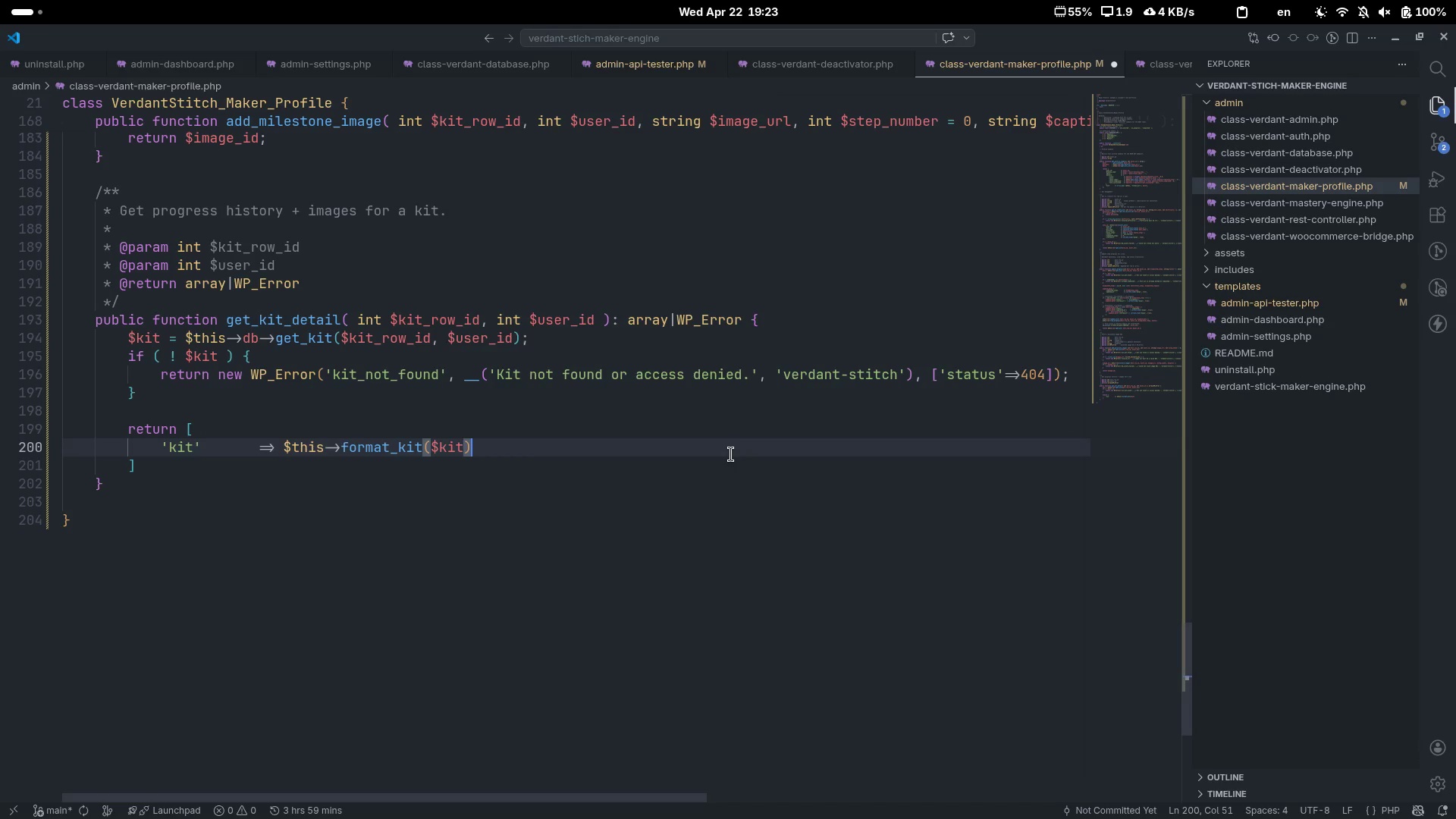 
 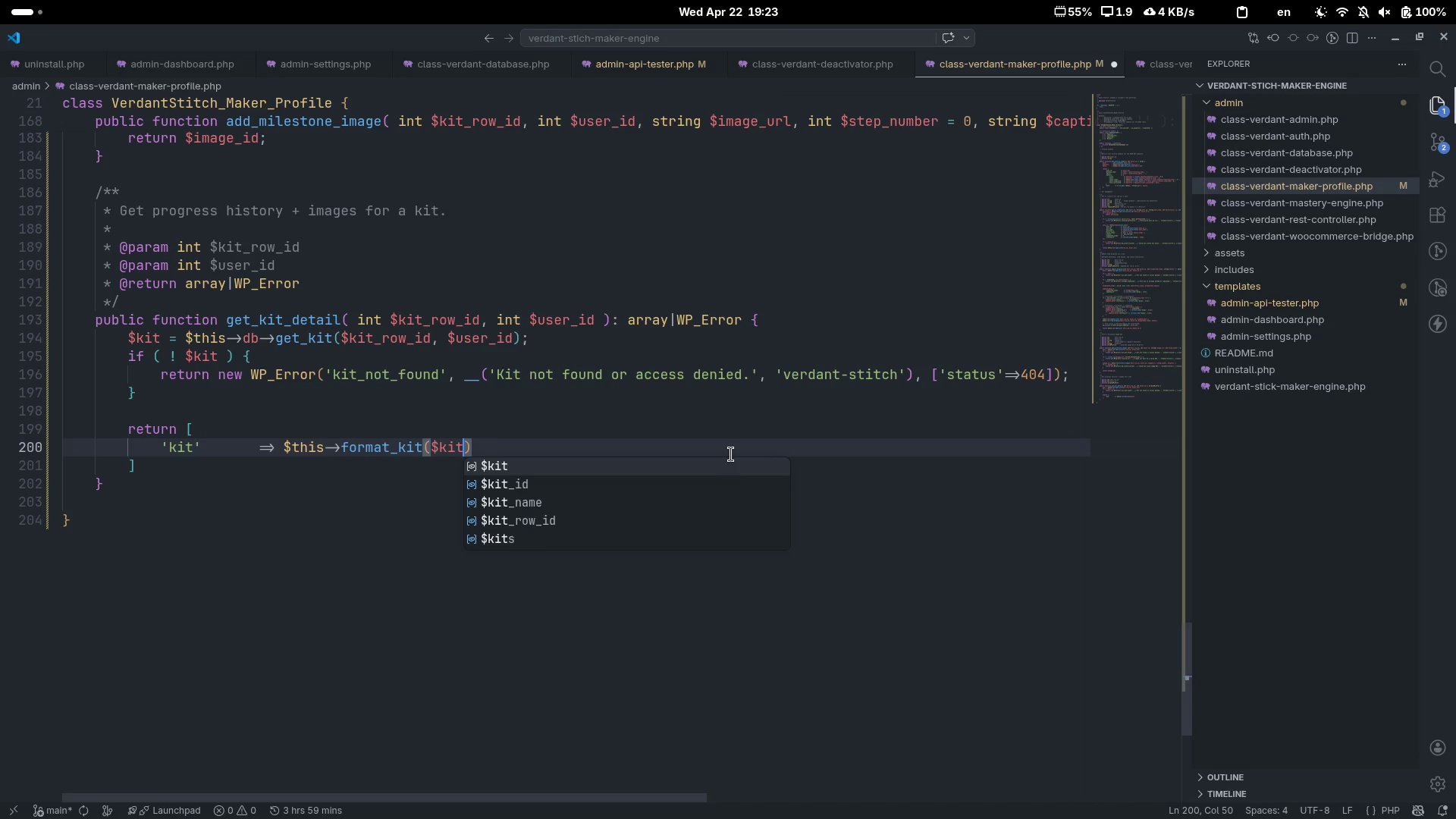 
key(ArrowRight)
 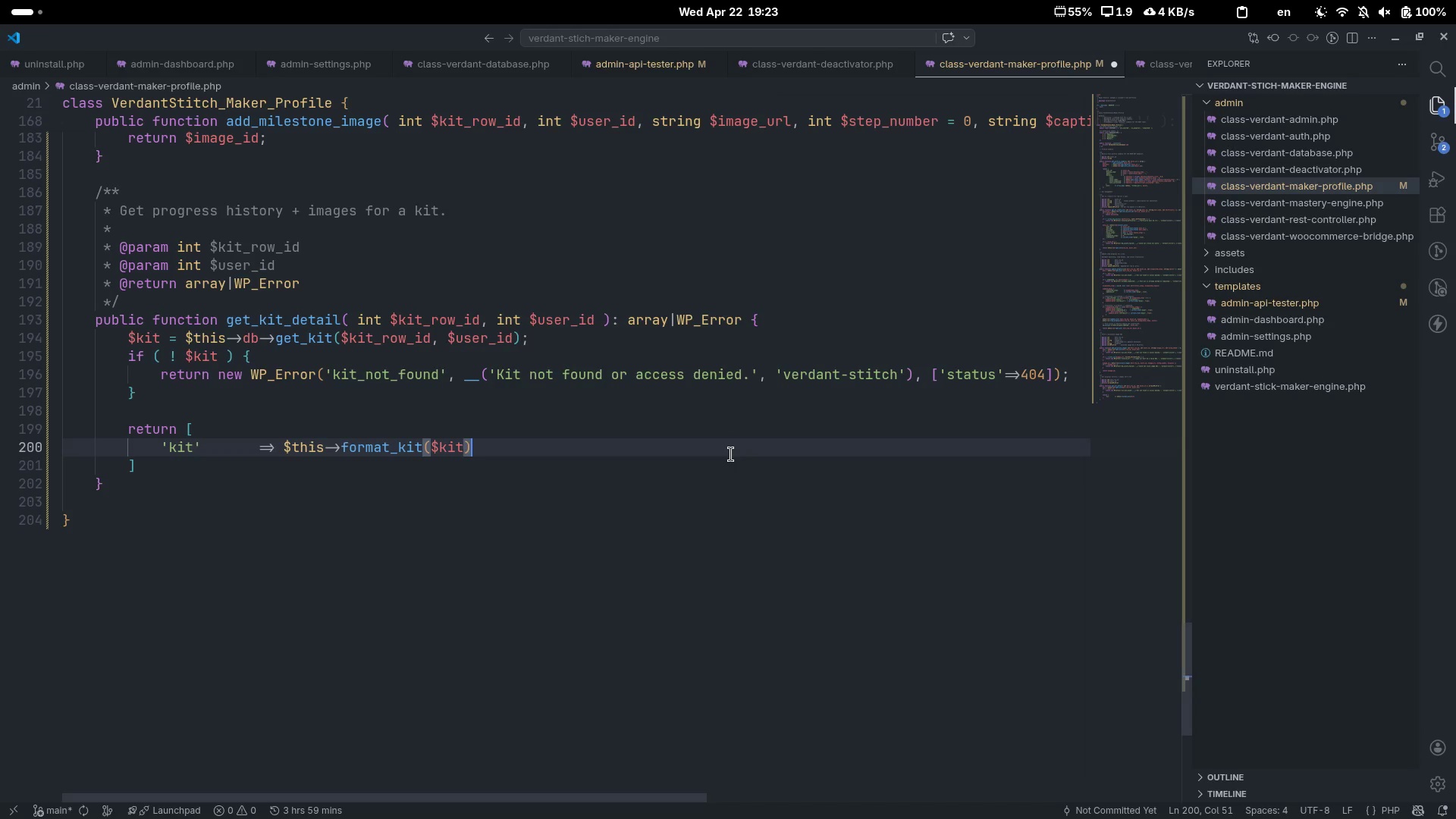 
key(M)
 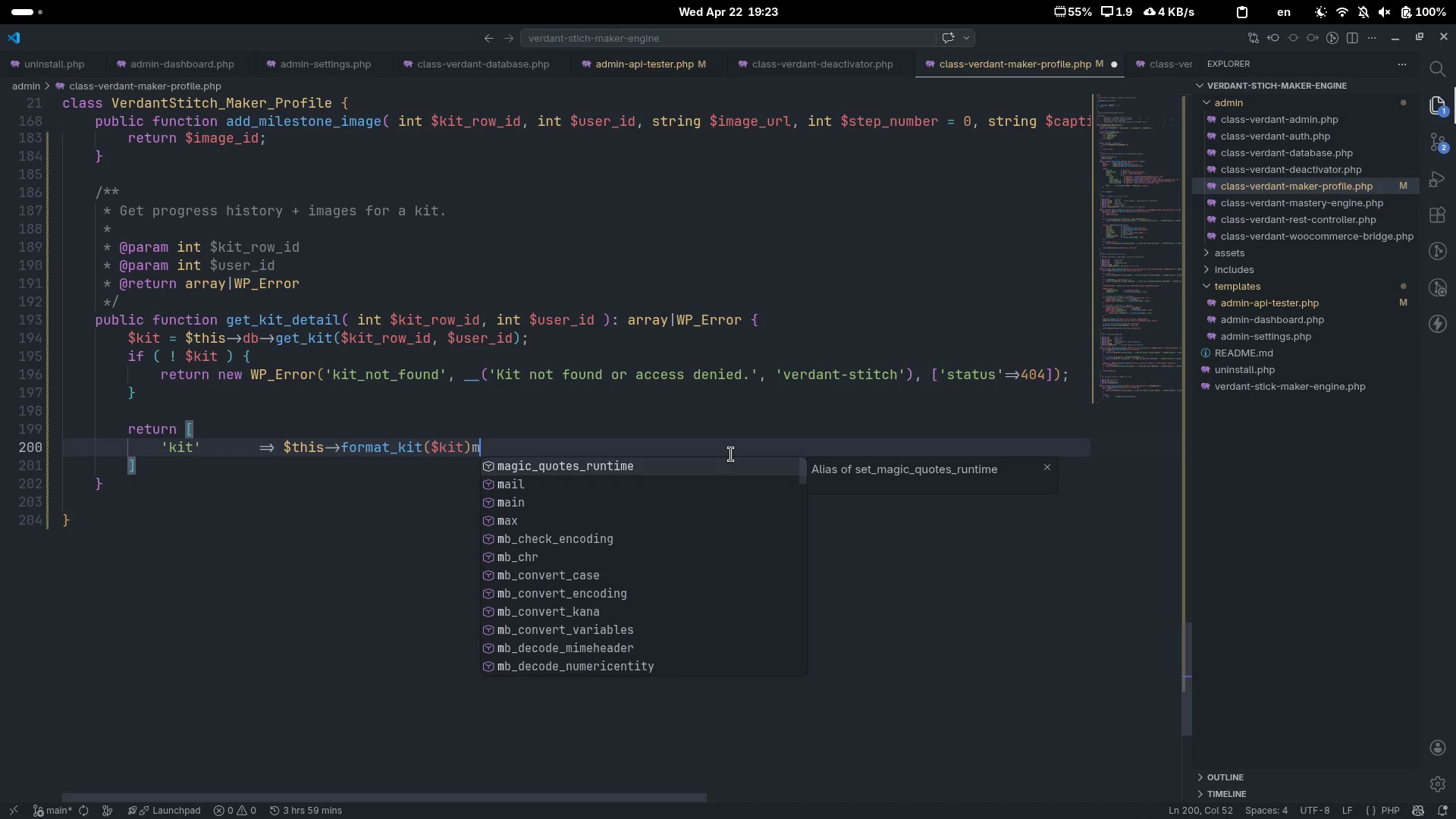 
key(Backspace)
 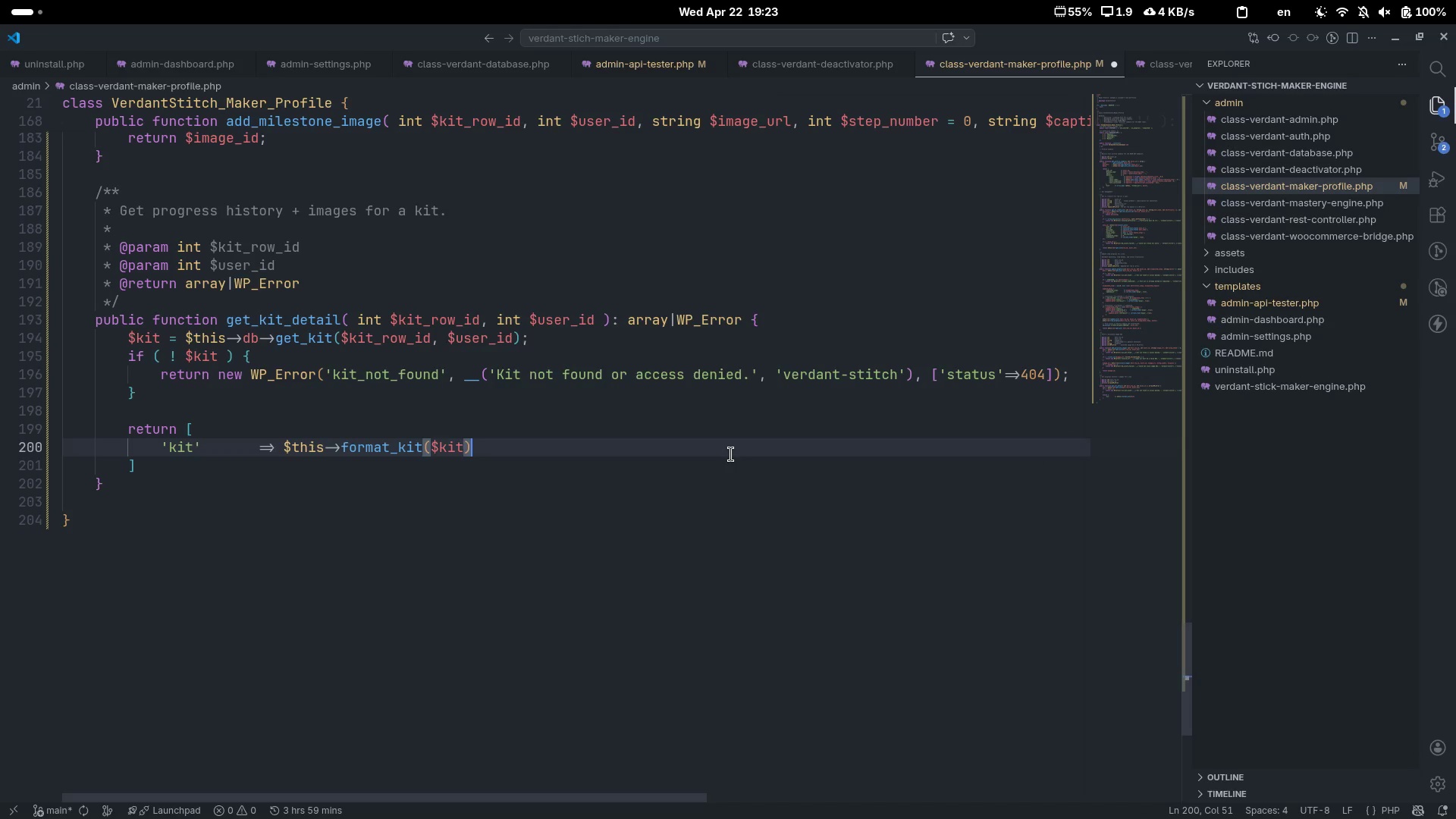 
key(Comma)
 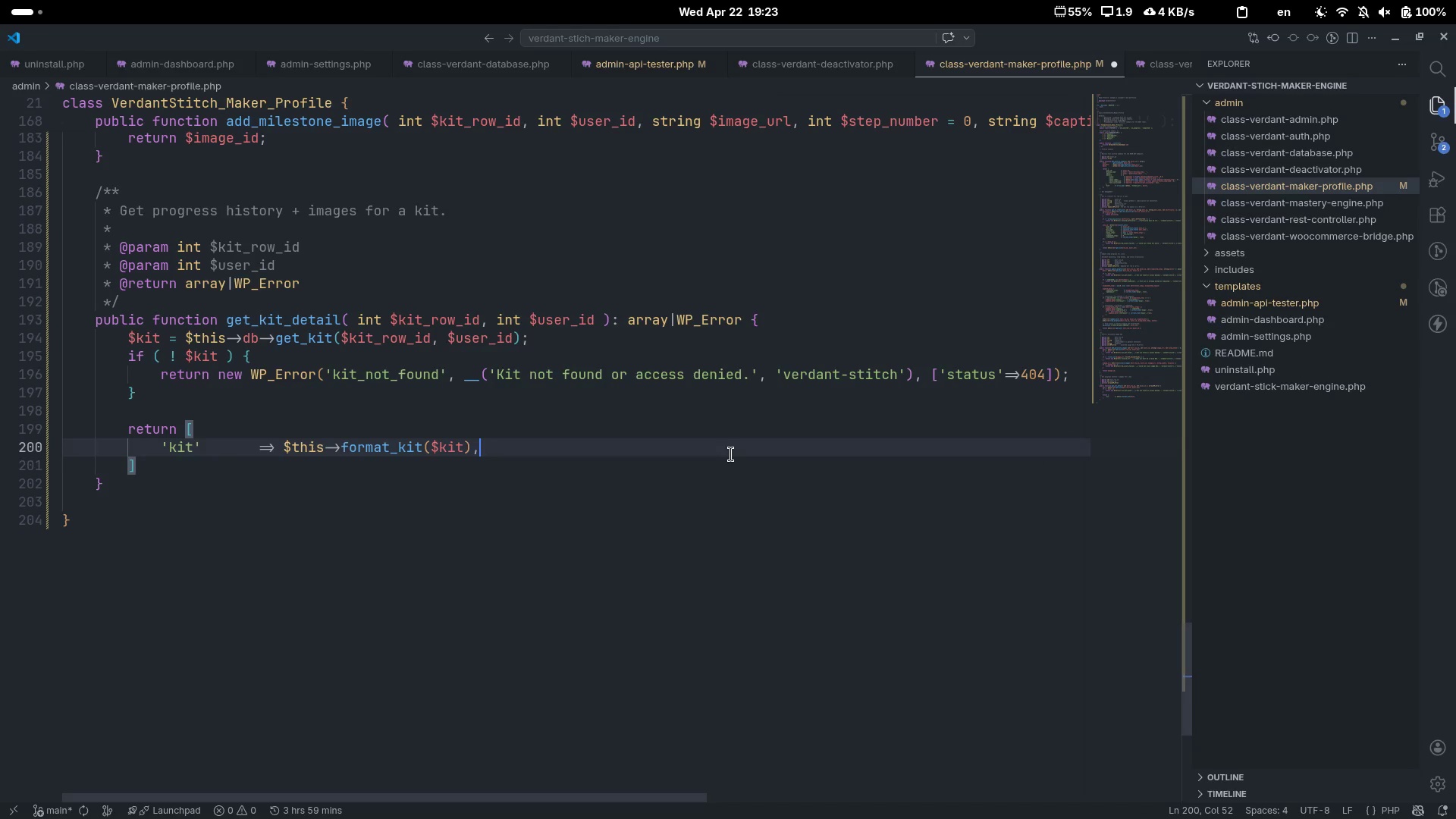 
key(Enter)
 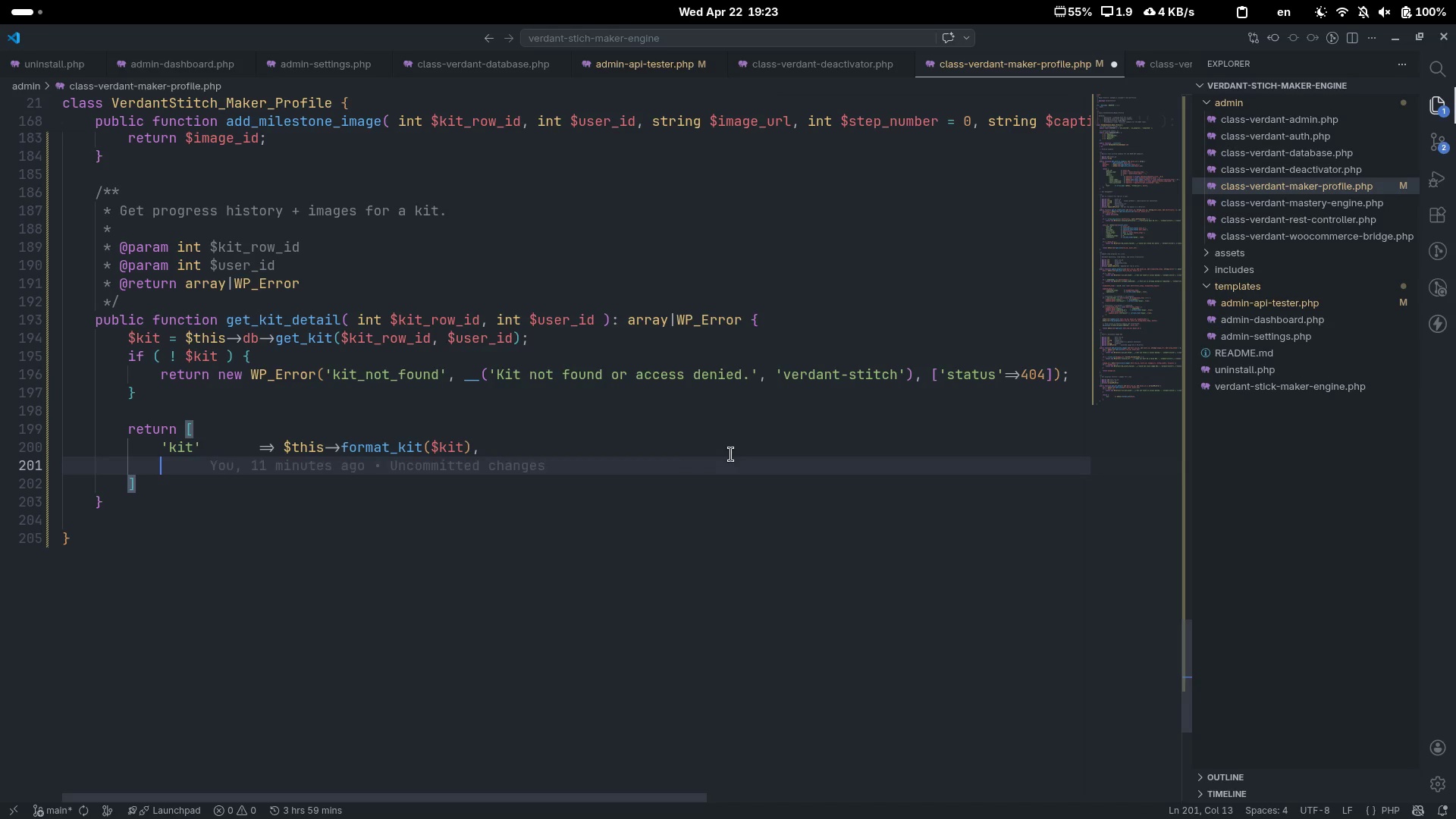 
type('history)
key(Backspace)
type(ho)
 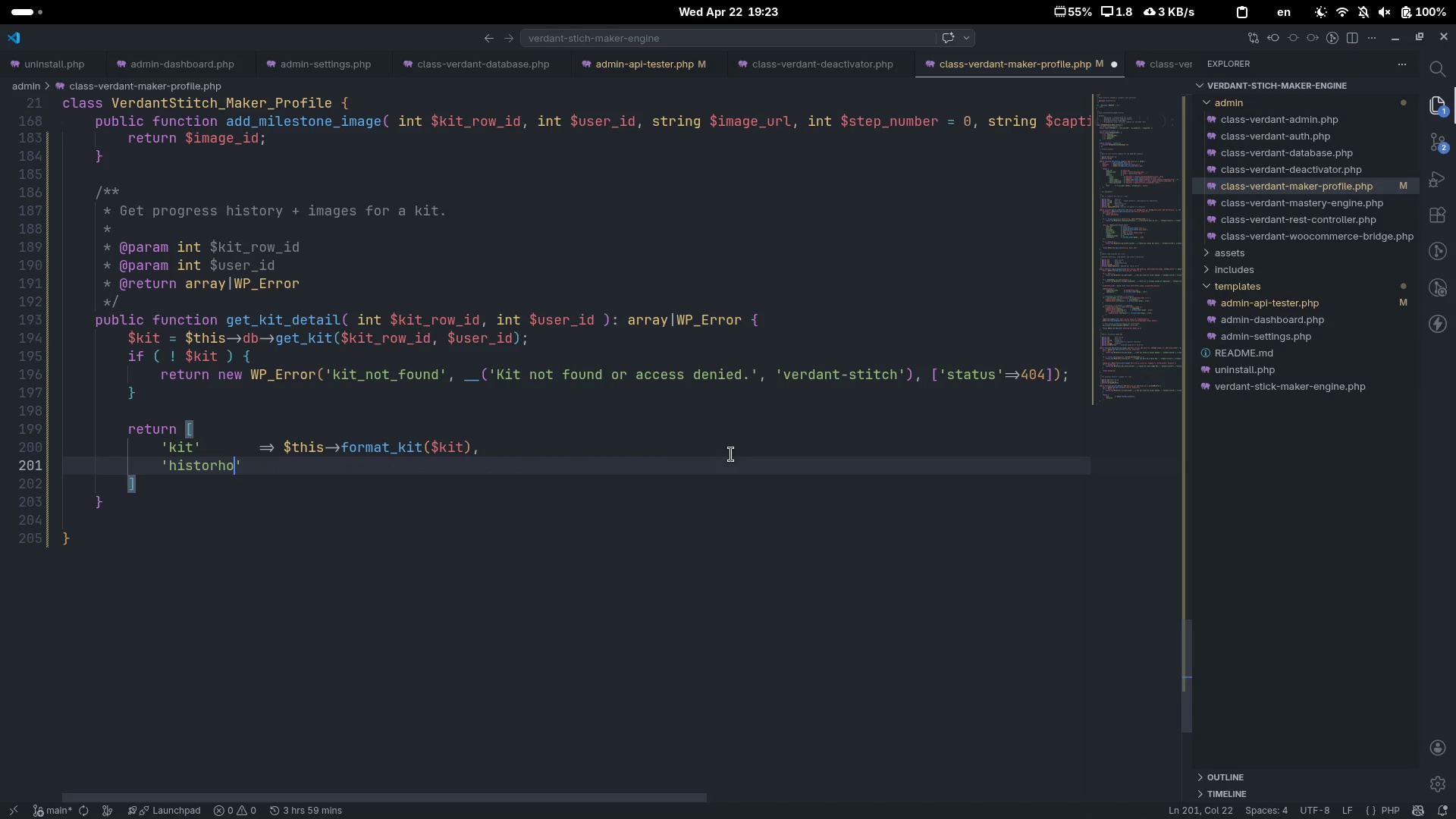 
key(Control+ControlLeft)
 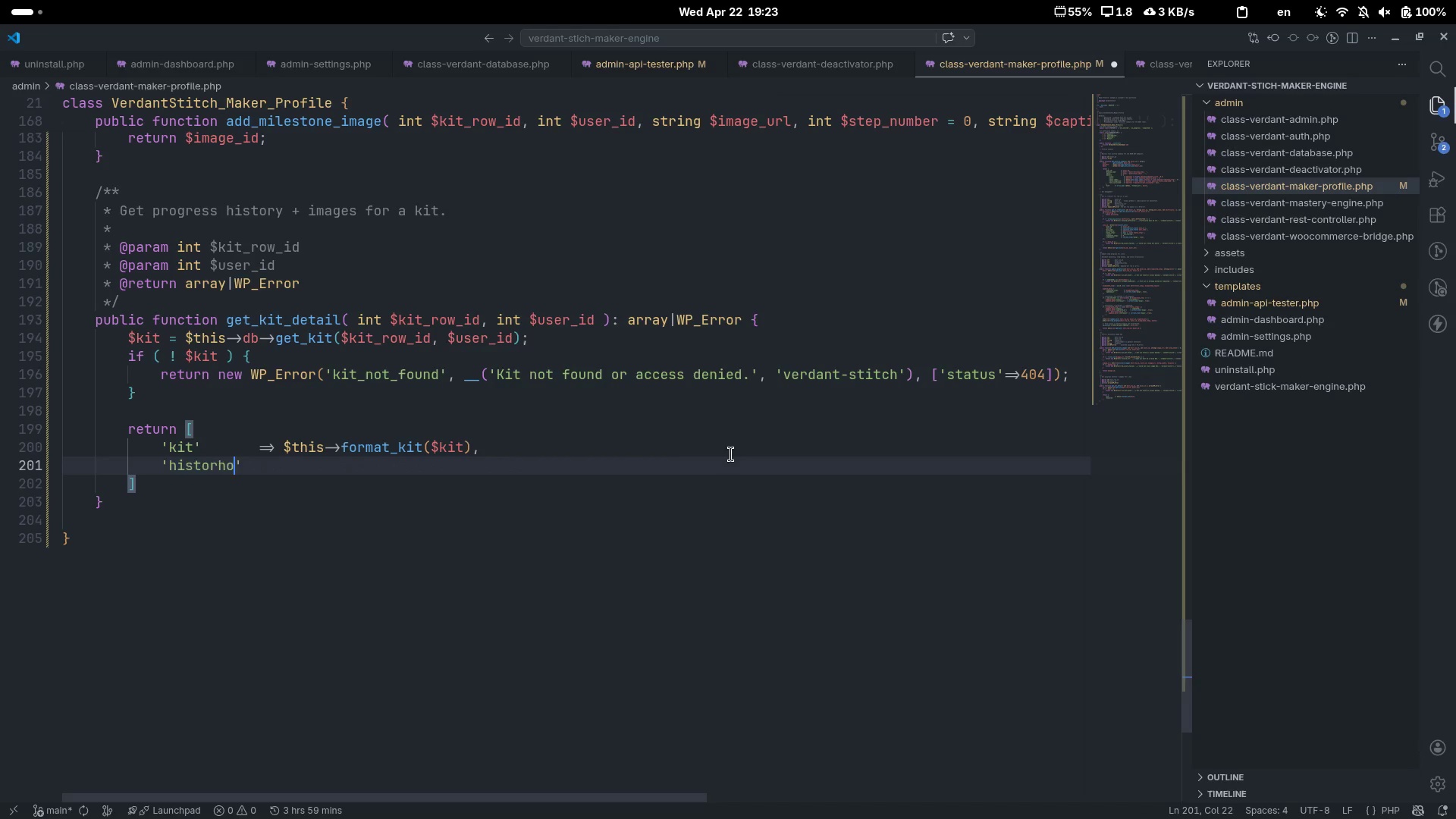 
key(Control+Backspace)
 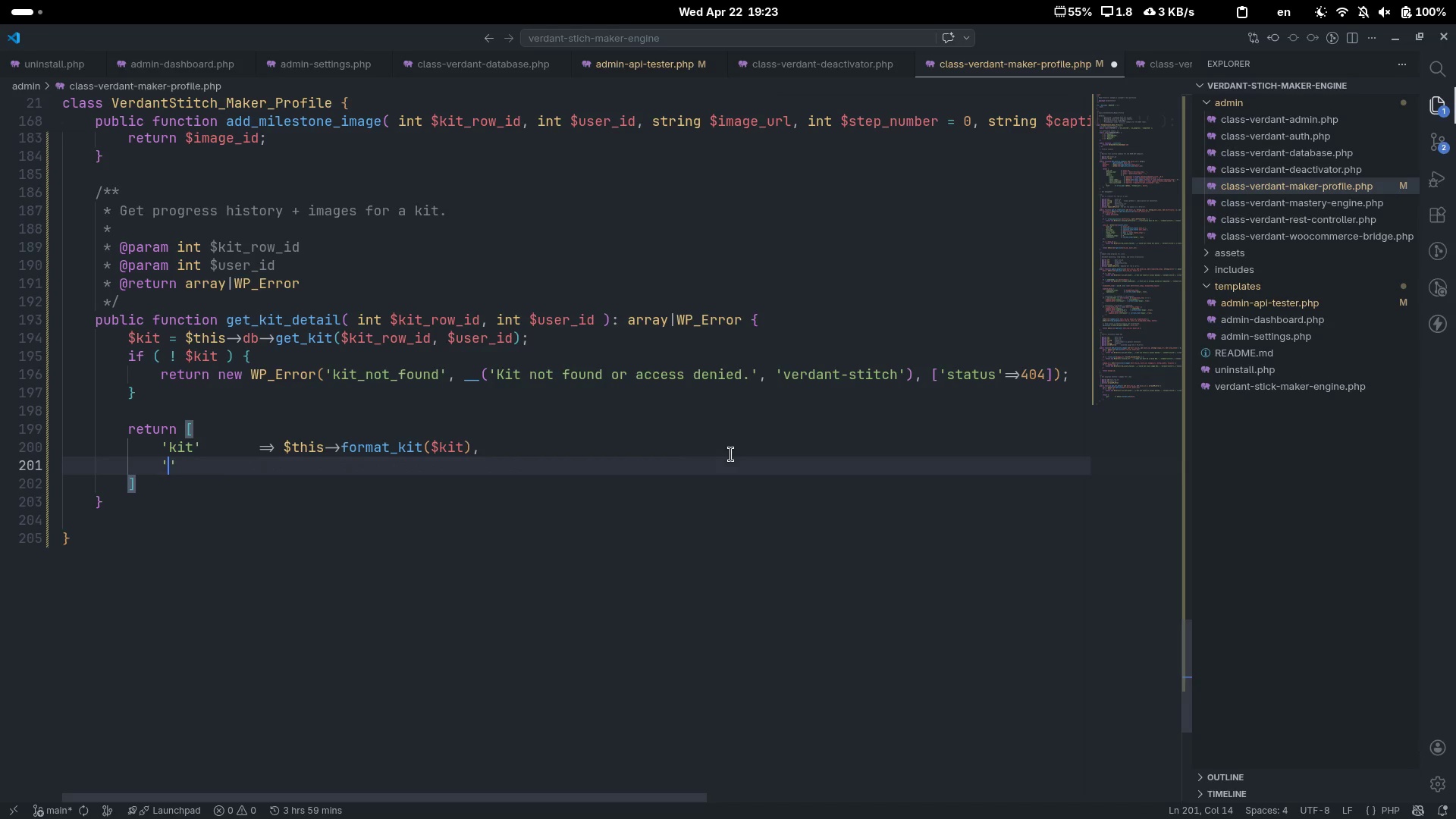 
type(hos)
key(Backspace)
key(Backspace)
type(isor)
key(Backspace)
type(t)
key(Backspace)
key(Backspace)
type(tory)
 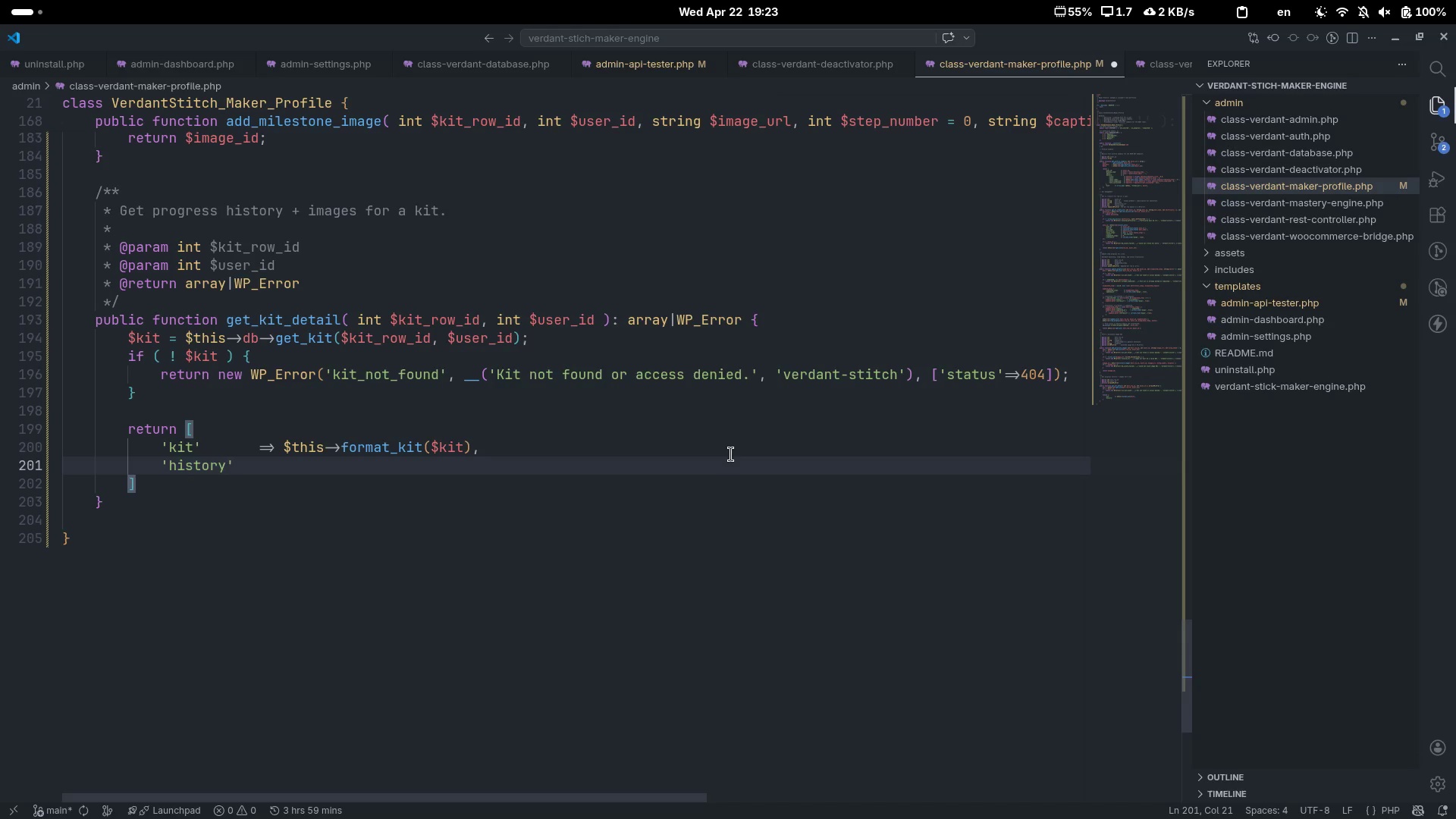 
key(ArrowRight)
 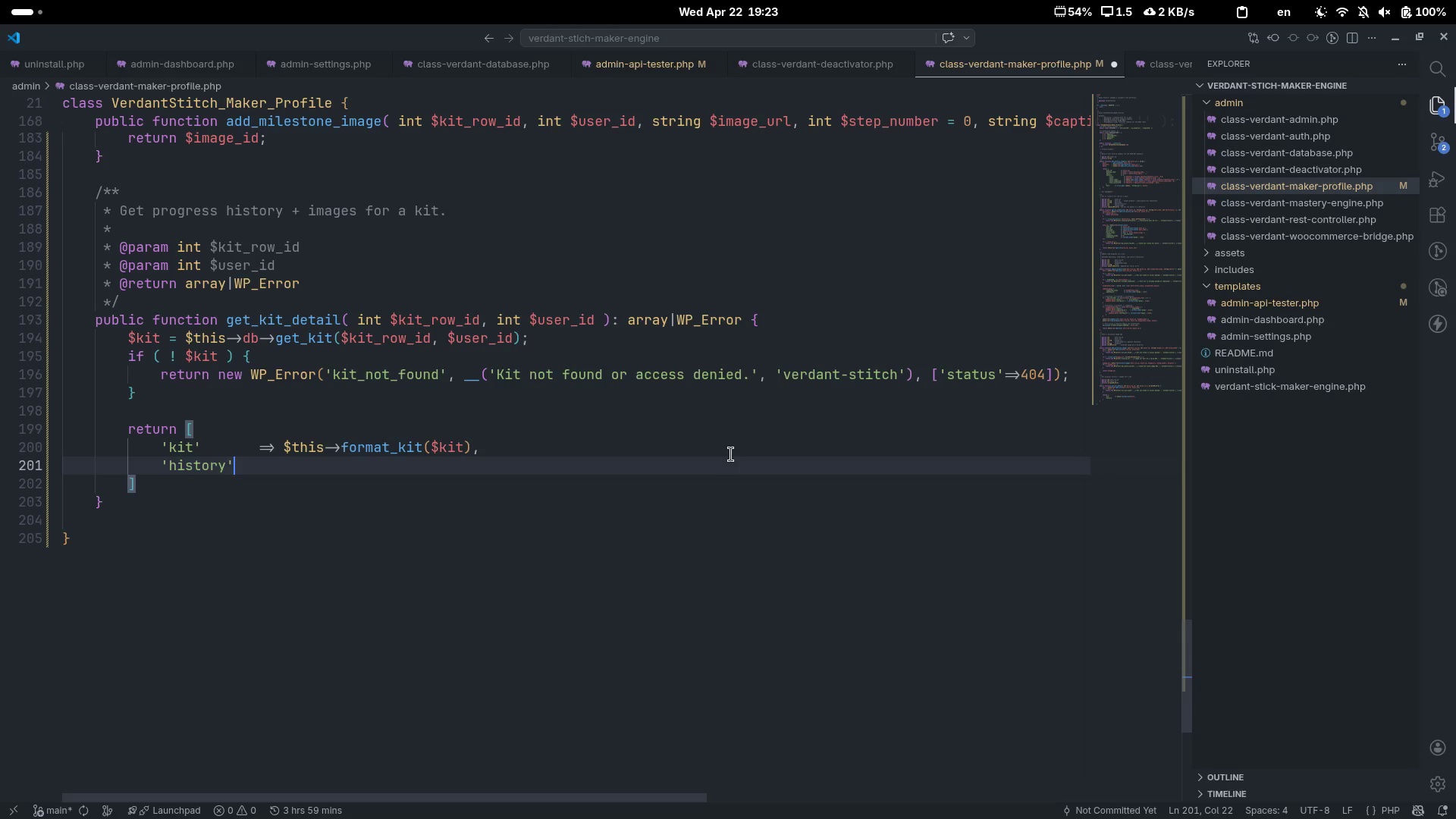 
key(Tab)
type(=> $this->db->get_progress_)
 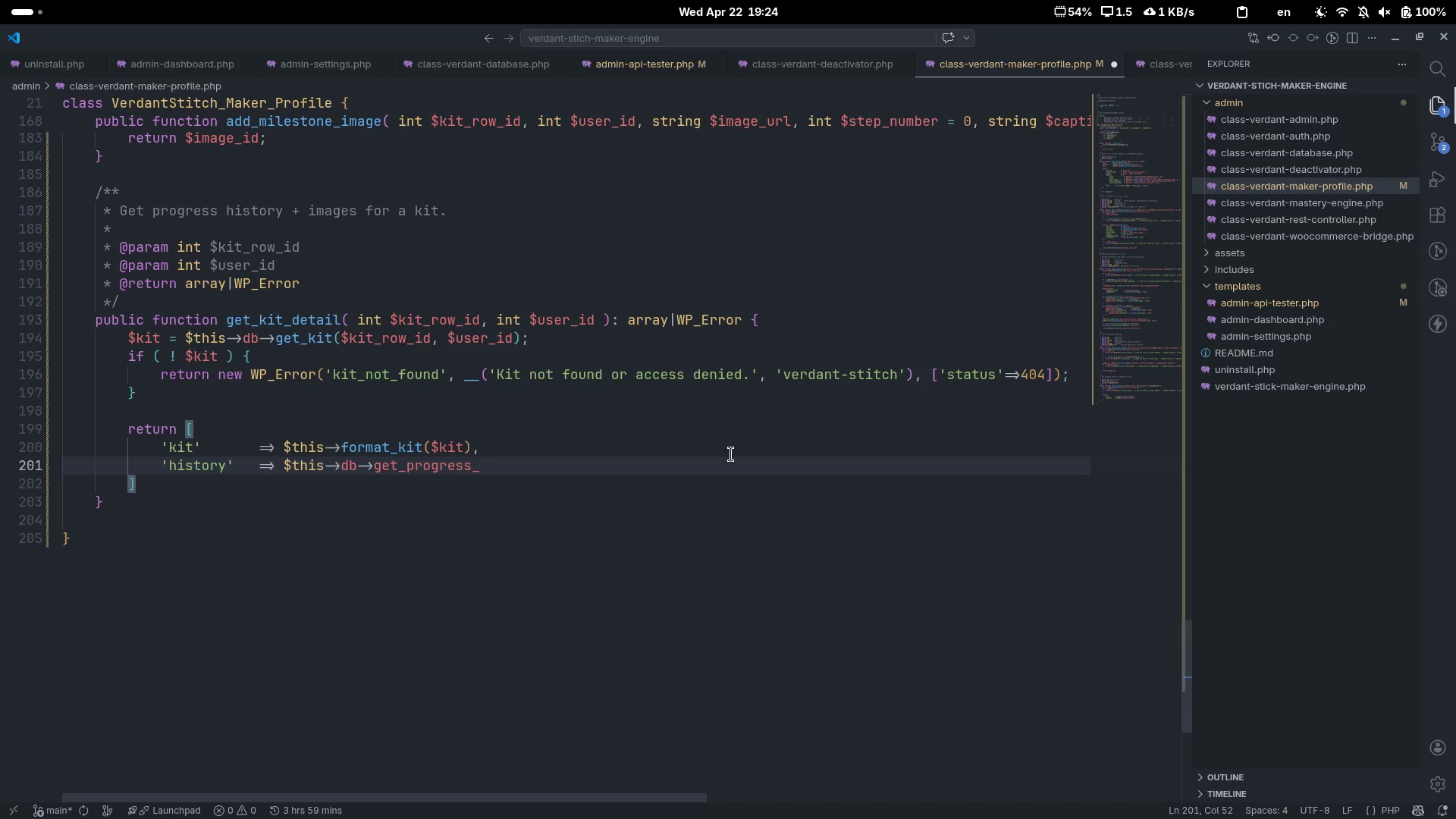 
wait(13.1)
 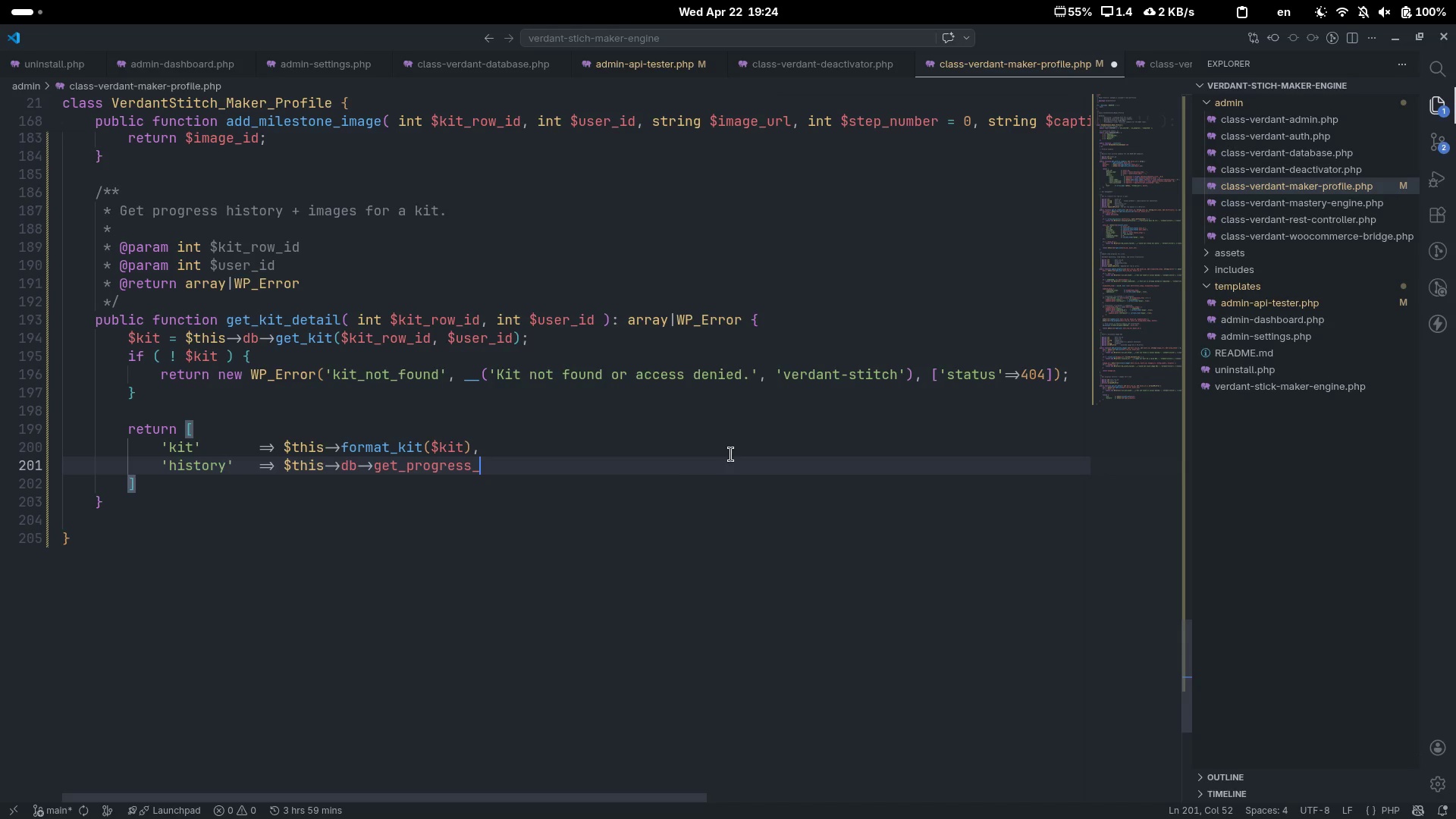 
type(history( )
 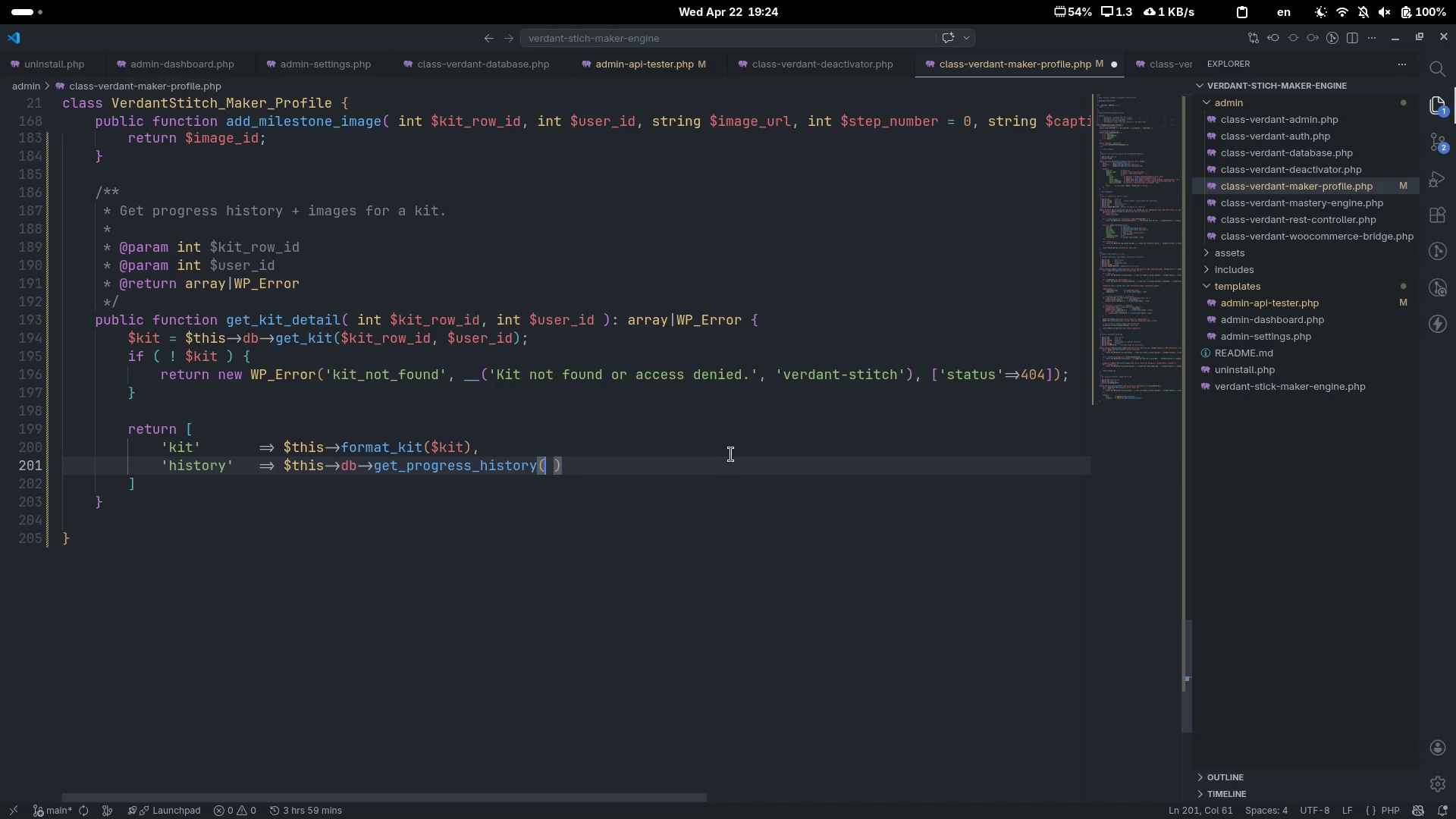 
key(ArrowLeft)
 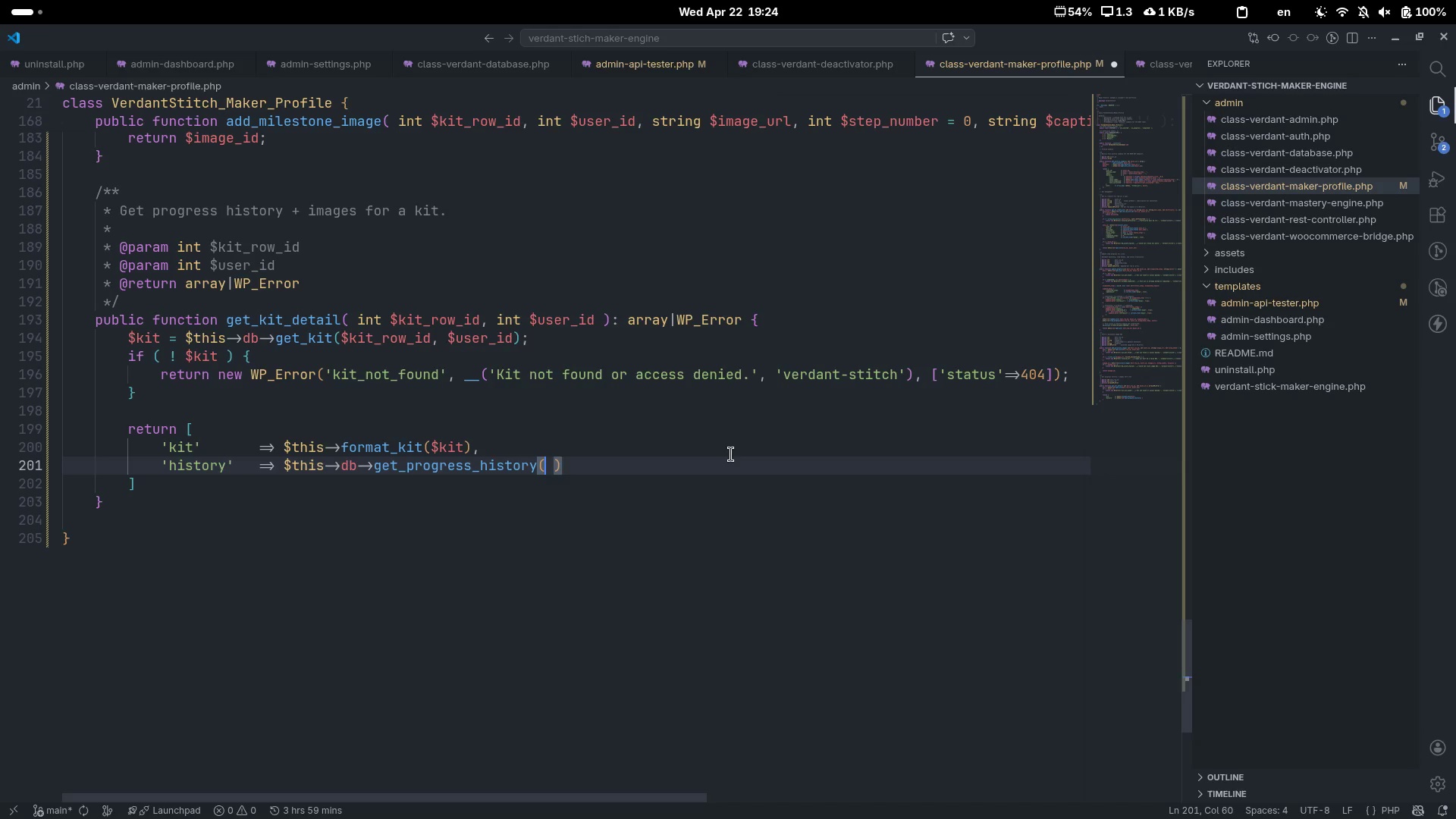 
type( $kit_)
 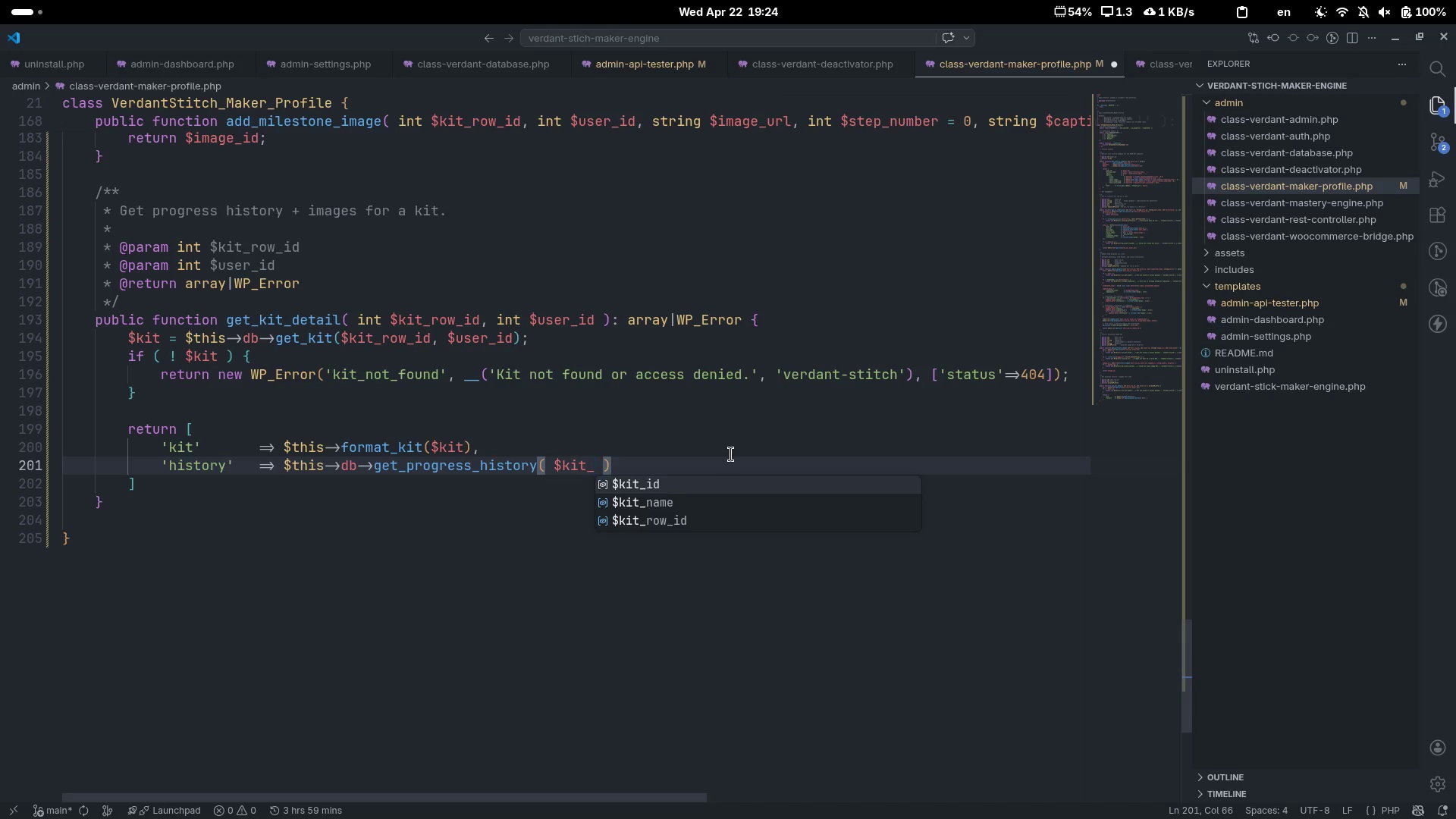 
key(ArrowDown)
 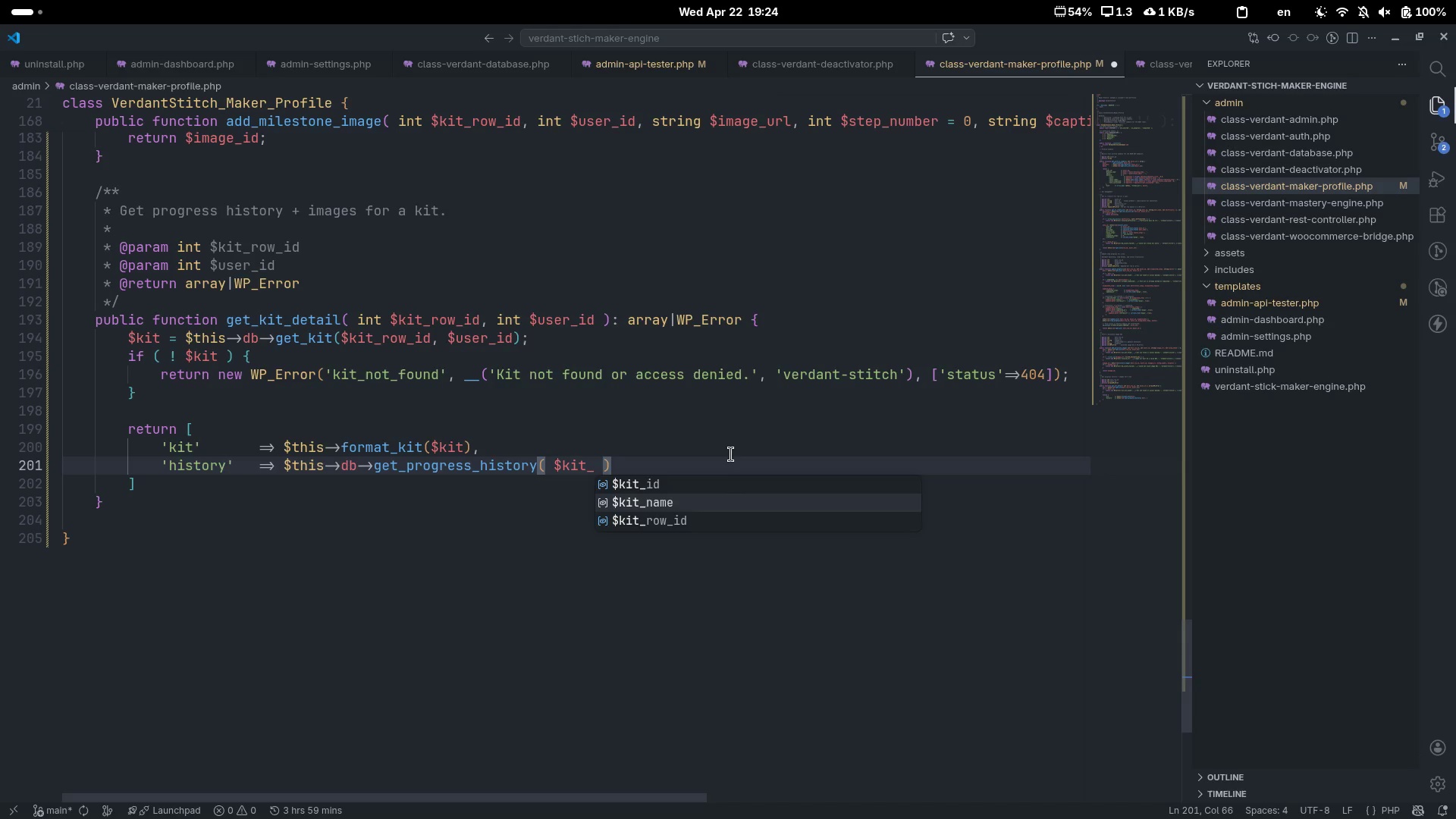 
key(ArrowDown)
 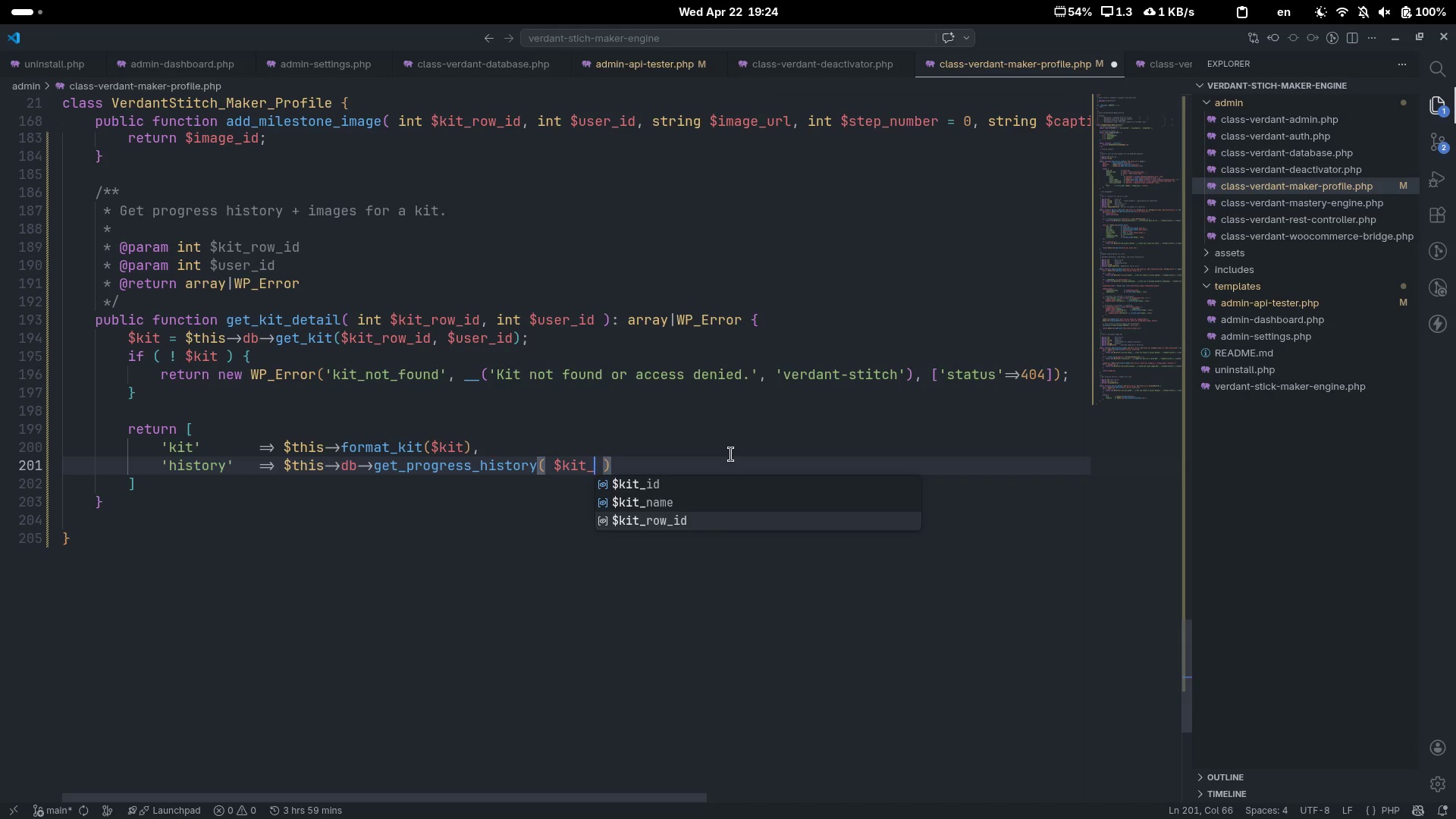 
key(Enter)
 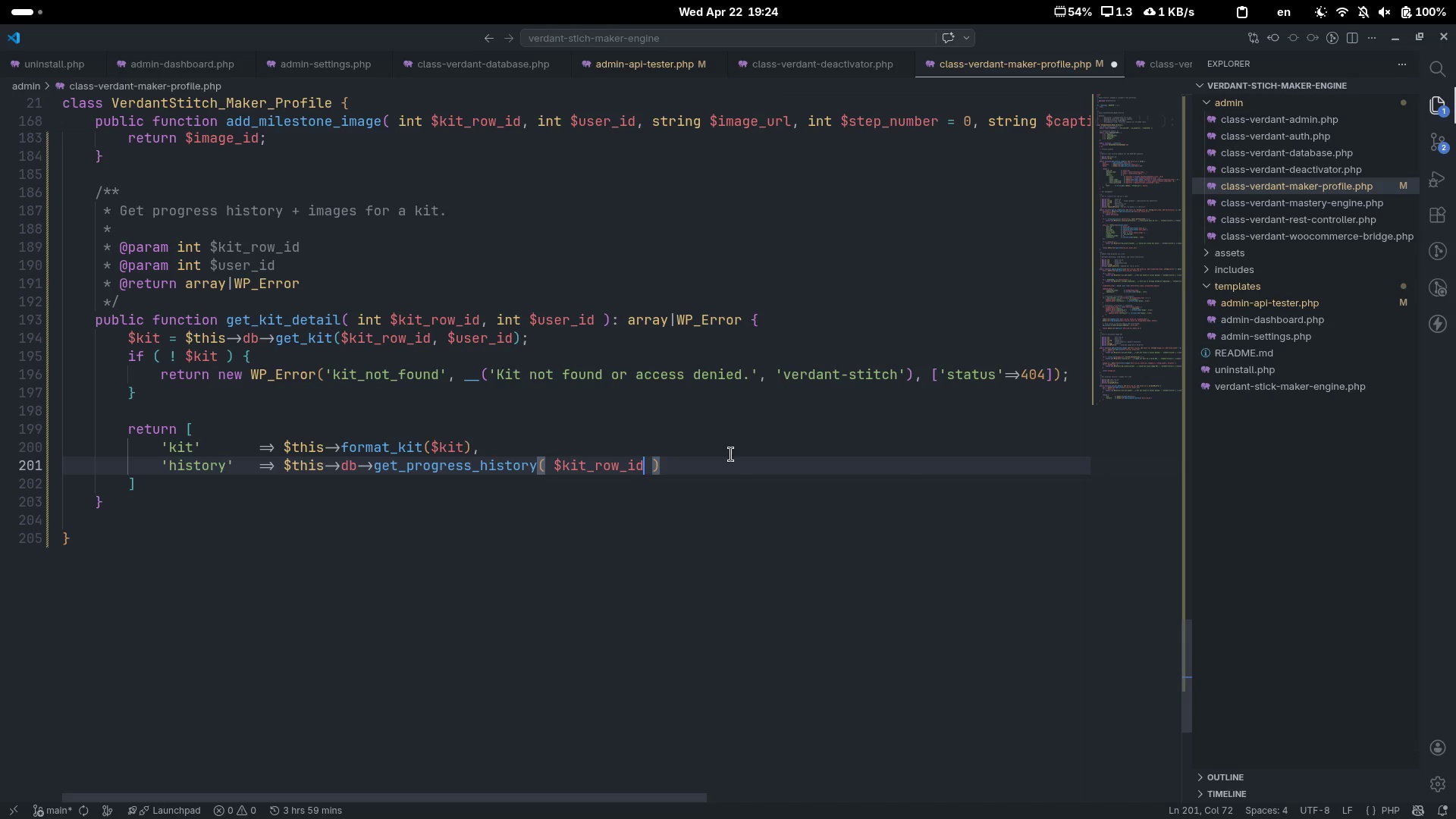 
type(, $usr)
 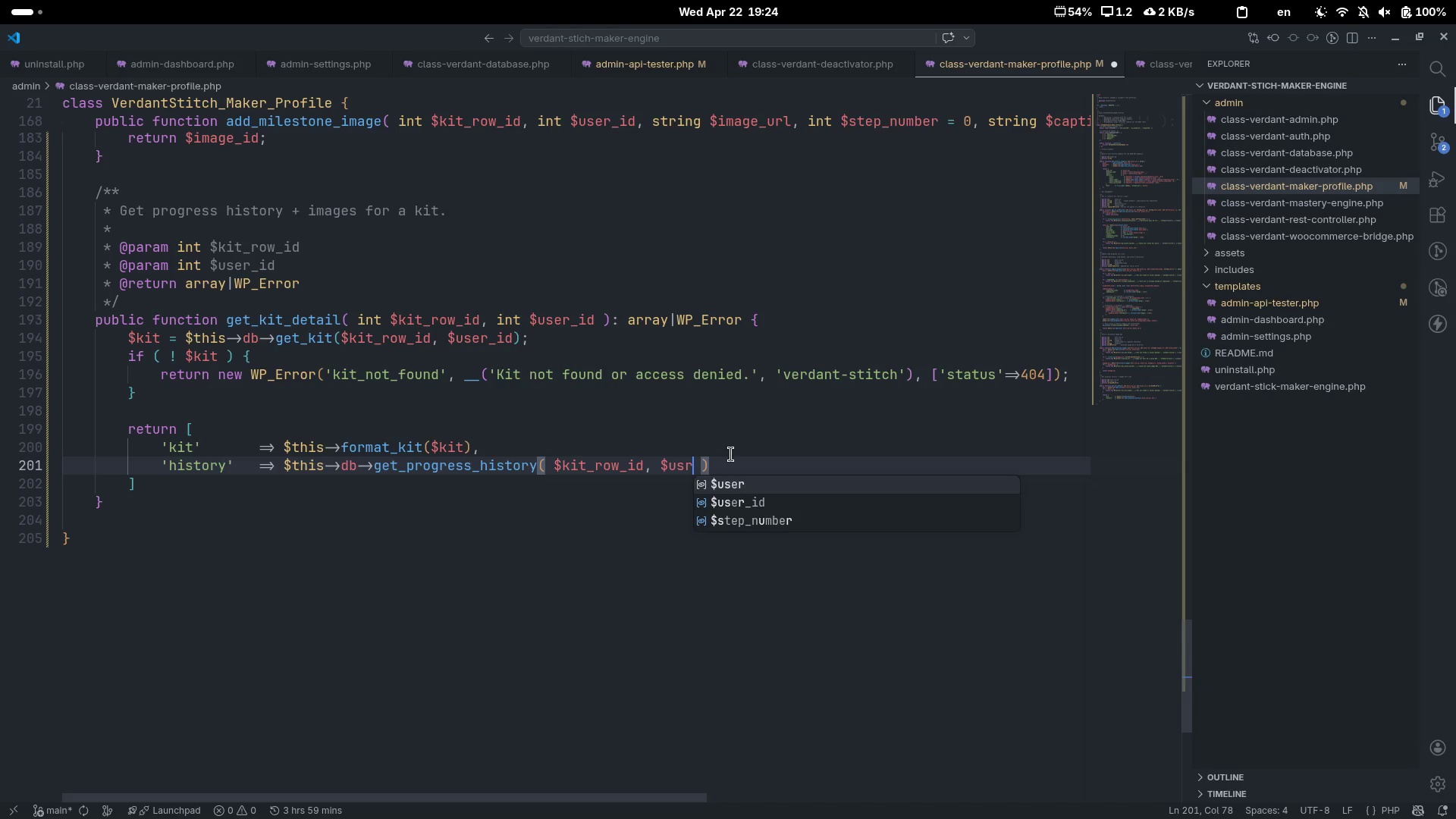 
 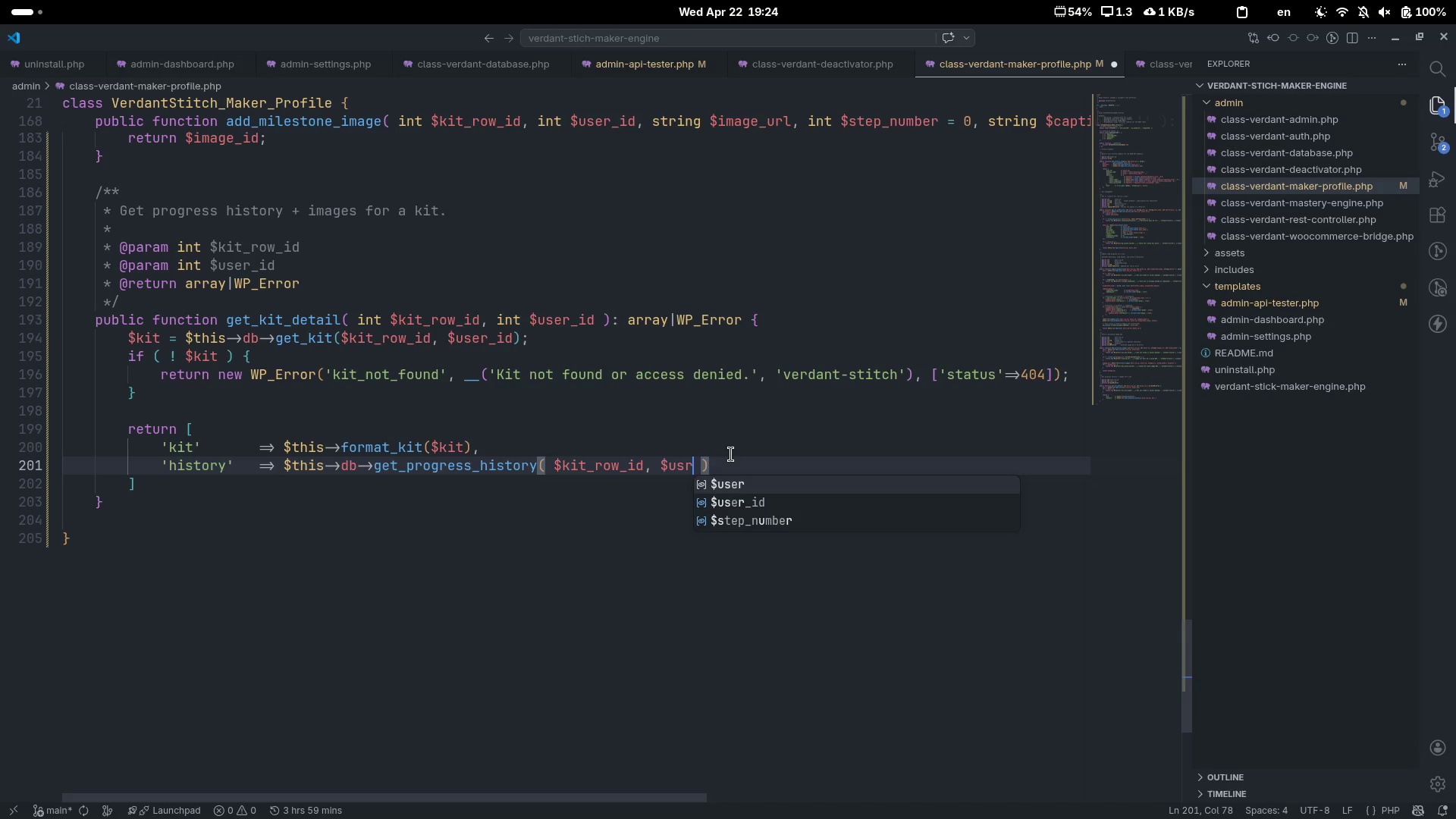 
key(ArrowDown)
 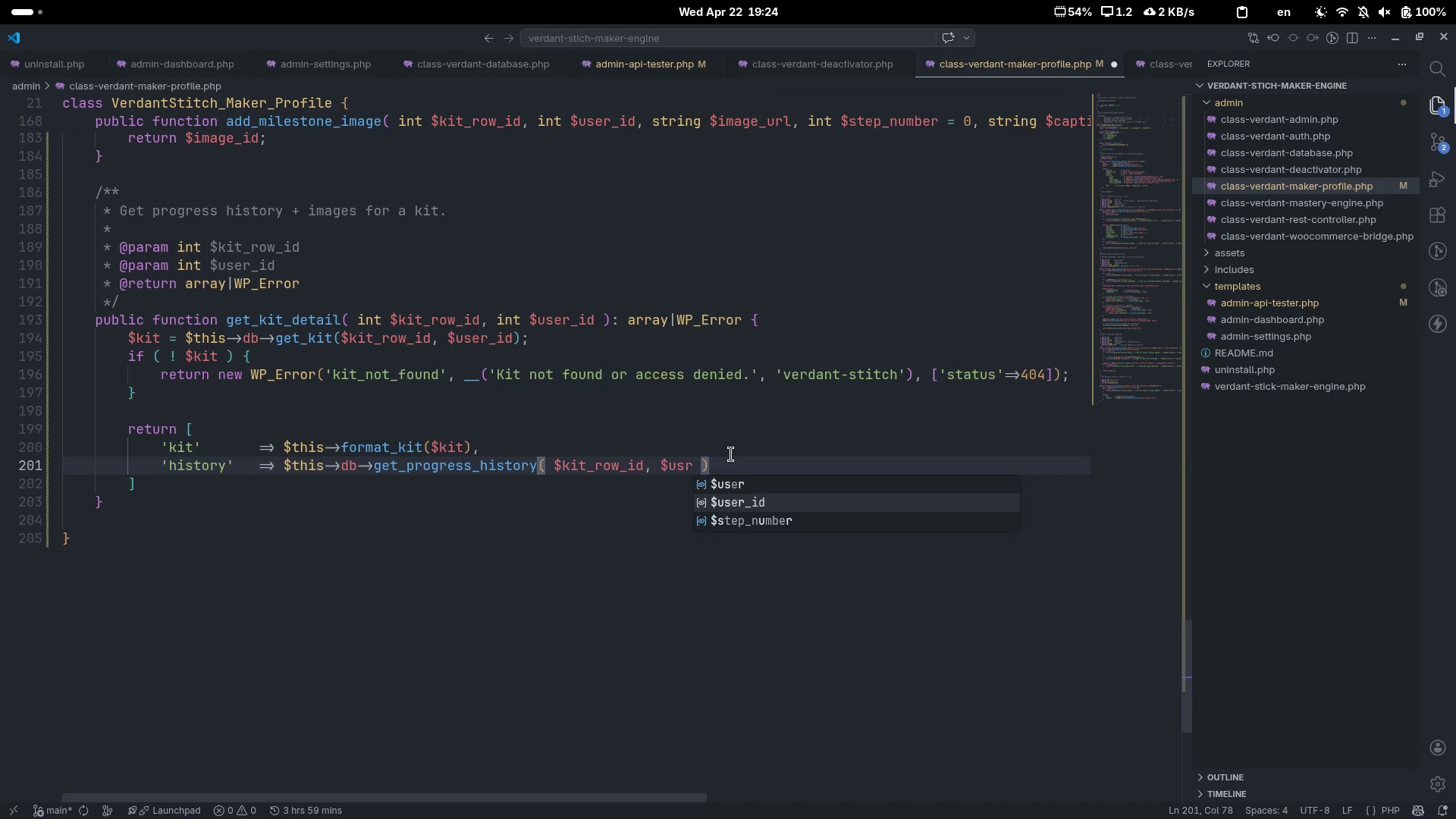 
key(Enter)
 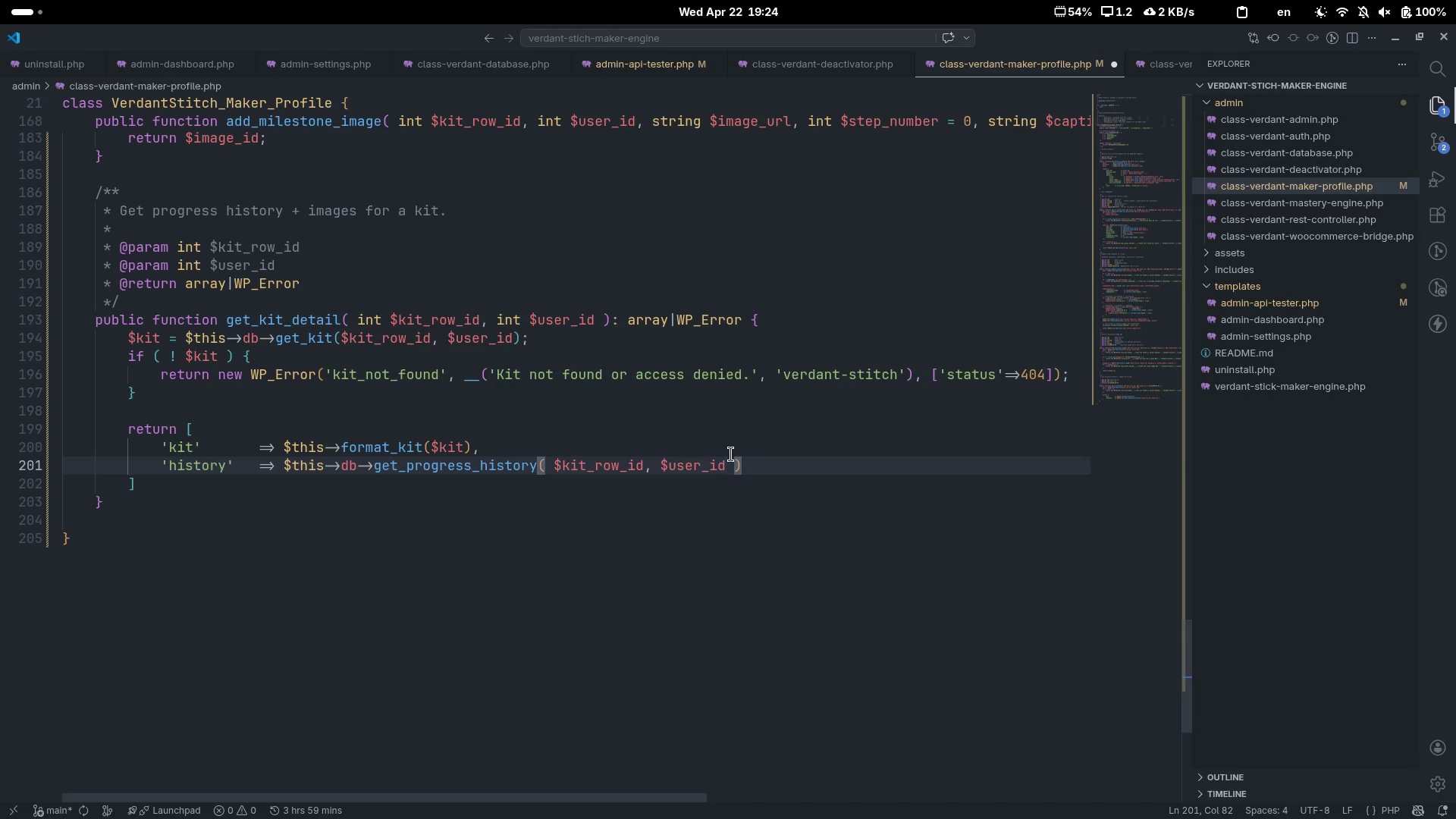 
key(ArrowRight)
 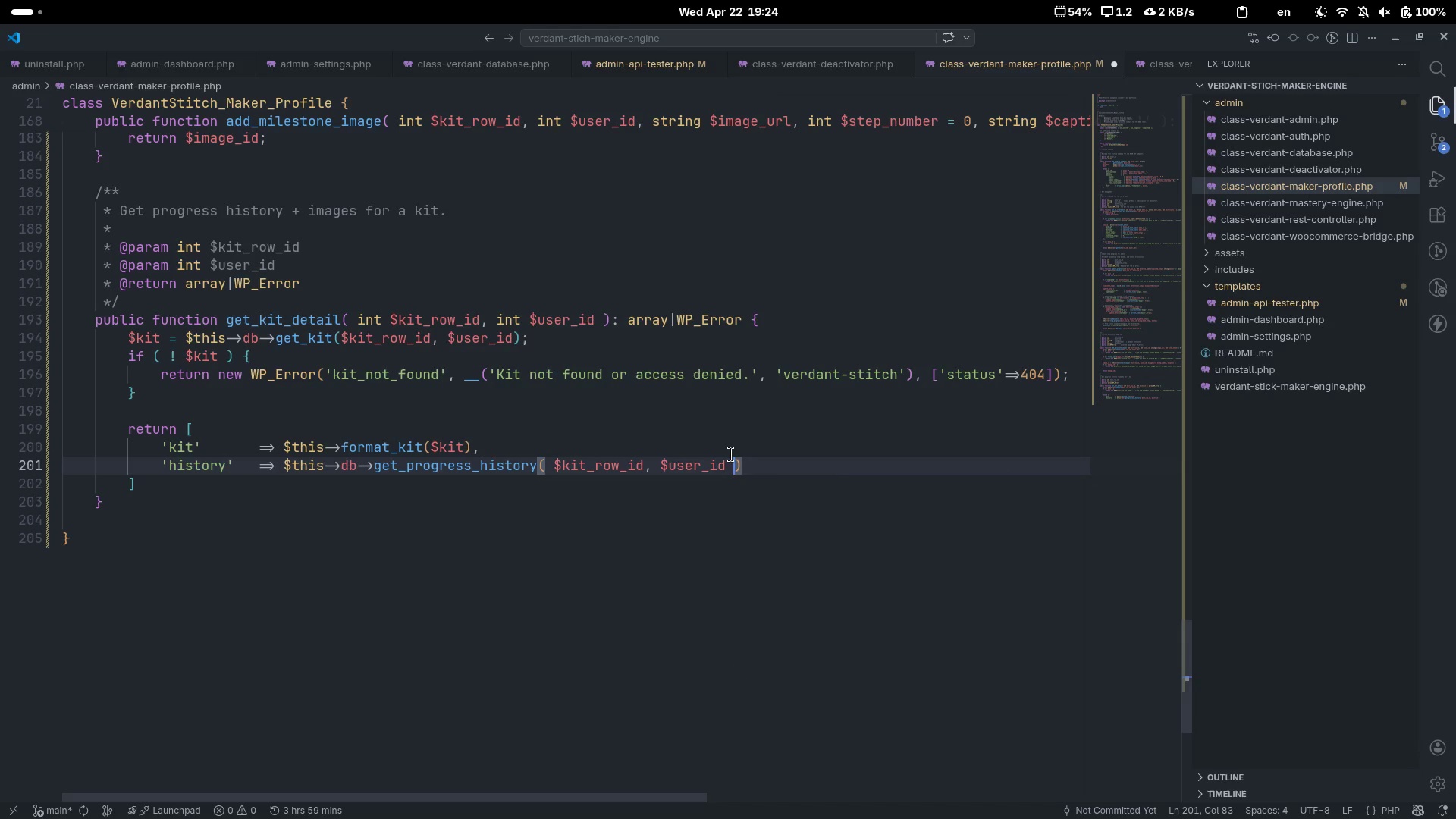 
key(ArrowRight)
 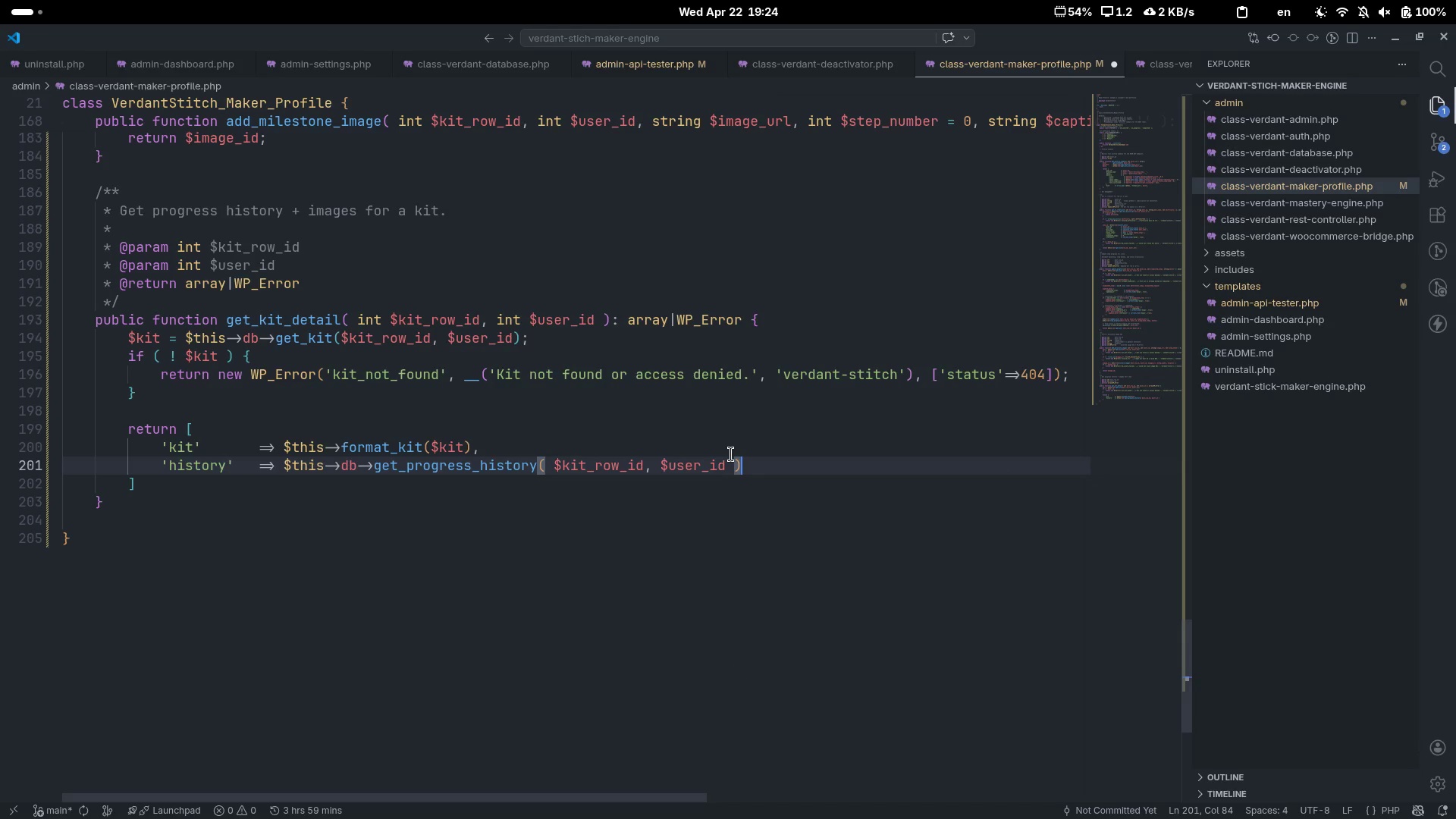 
key(Comma)
 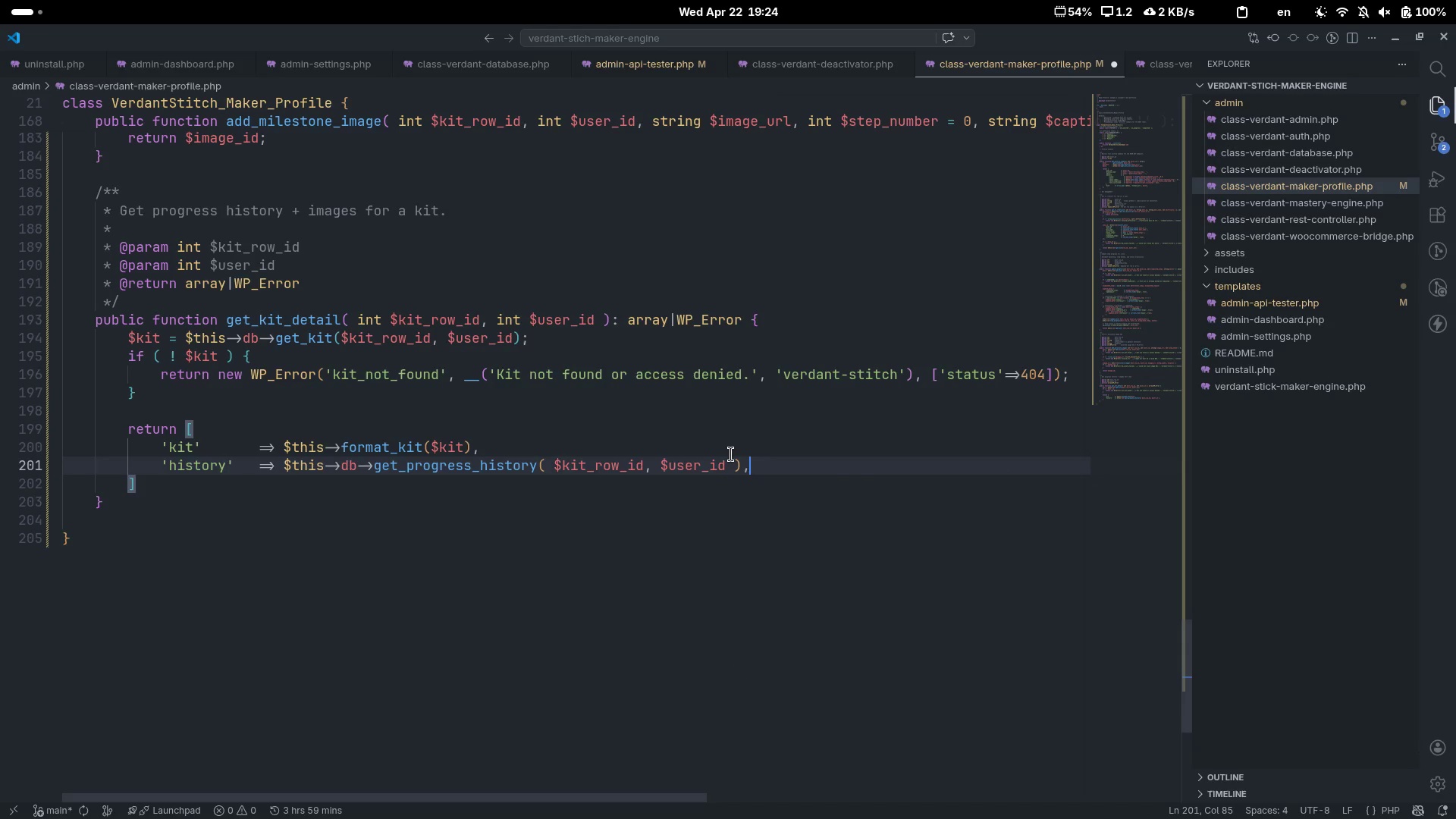 
key(Enter)
 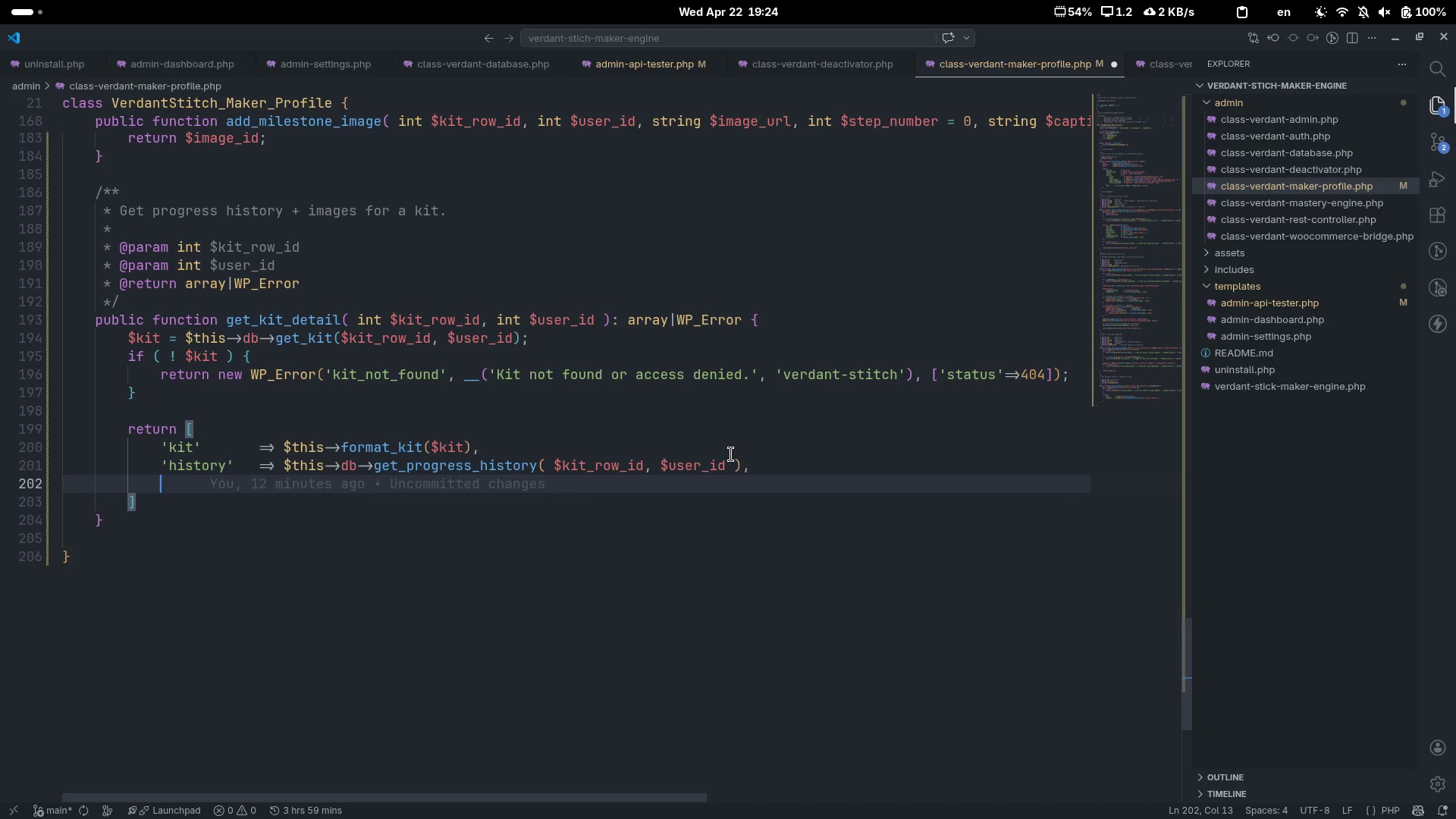 
type('images)
 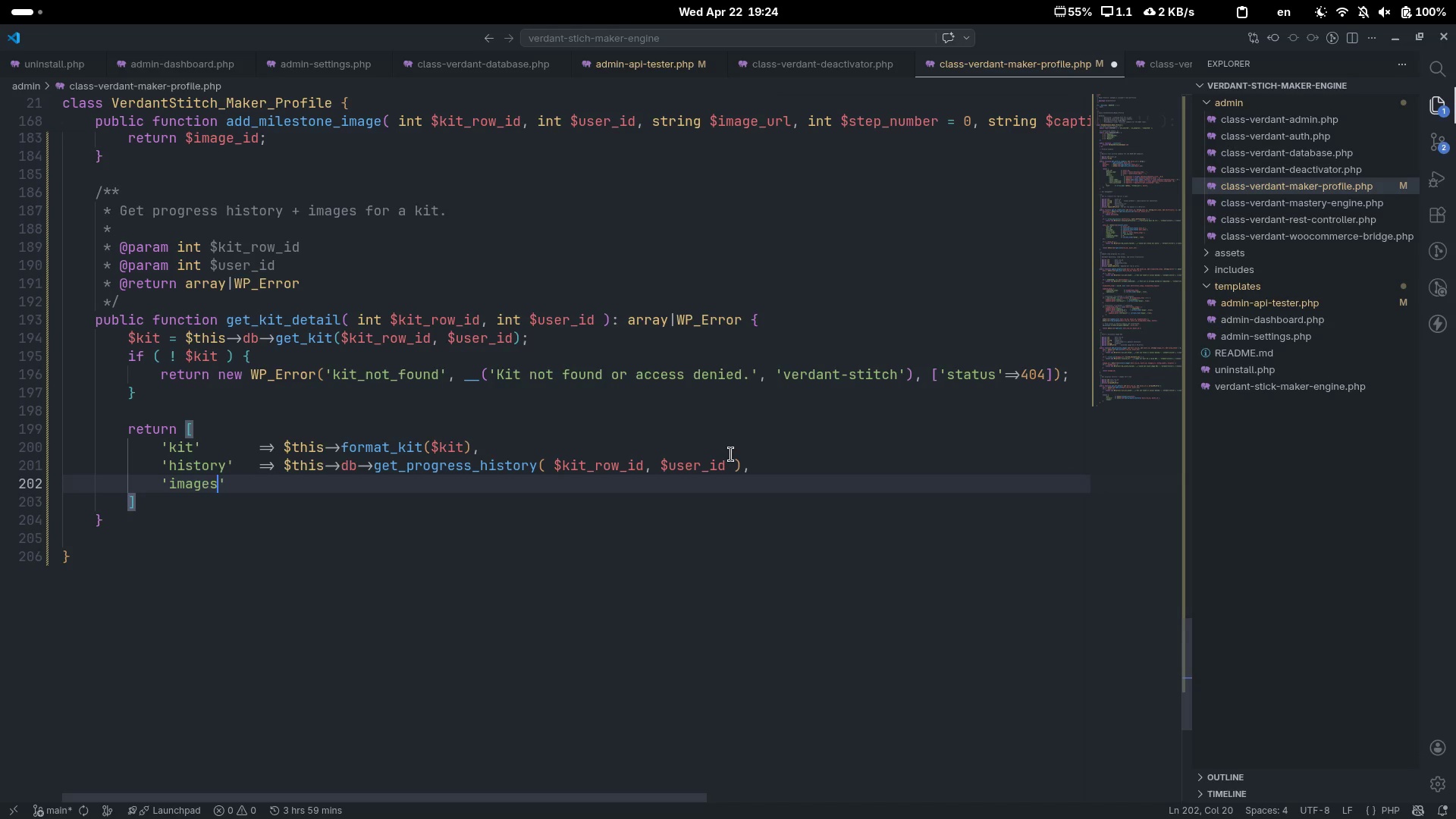 
key(ArrowRight)
 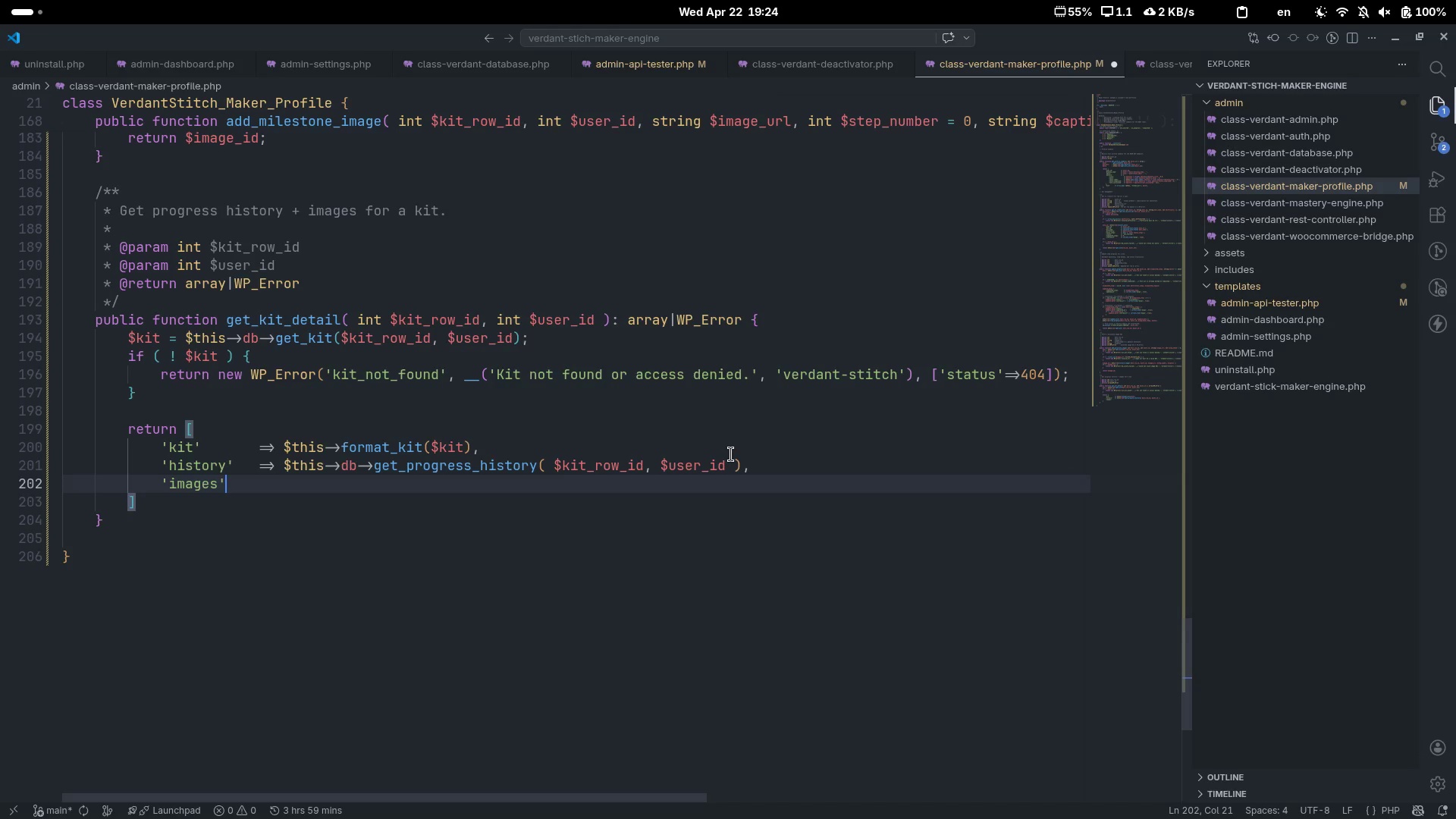 
key(Tab)
type(=> $ti)
key(Backspace)
type(his->fb)
key(Backspace)
key(Backspace)
type(db->get))
key(Backspace)
type())
key(Backspace)
type(_images( )
 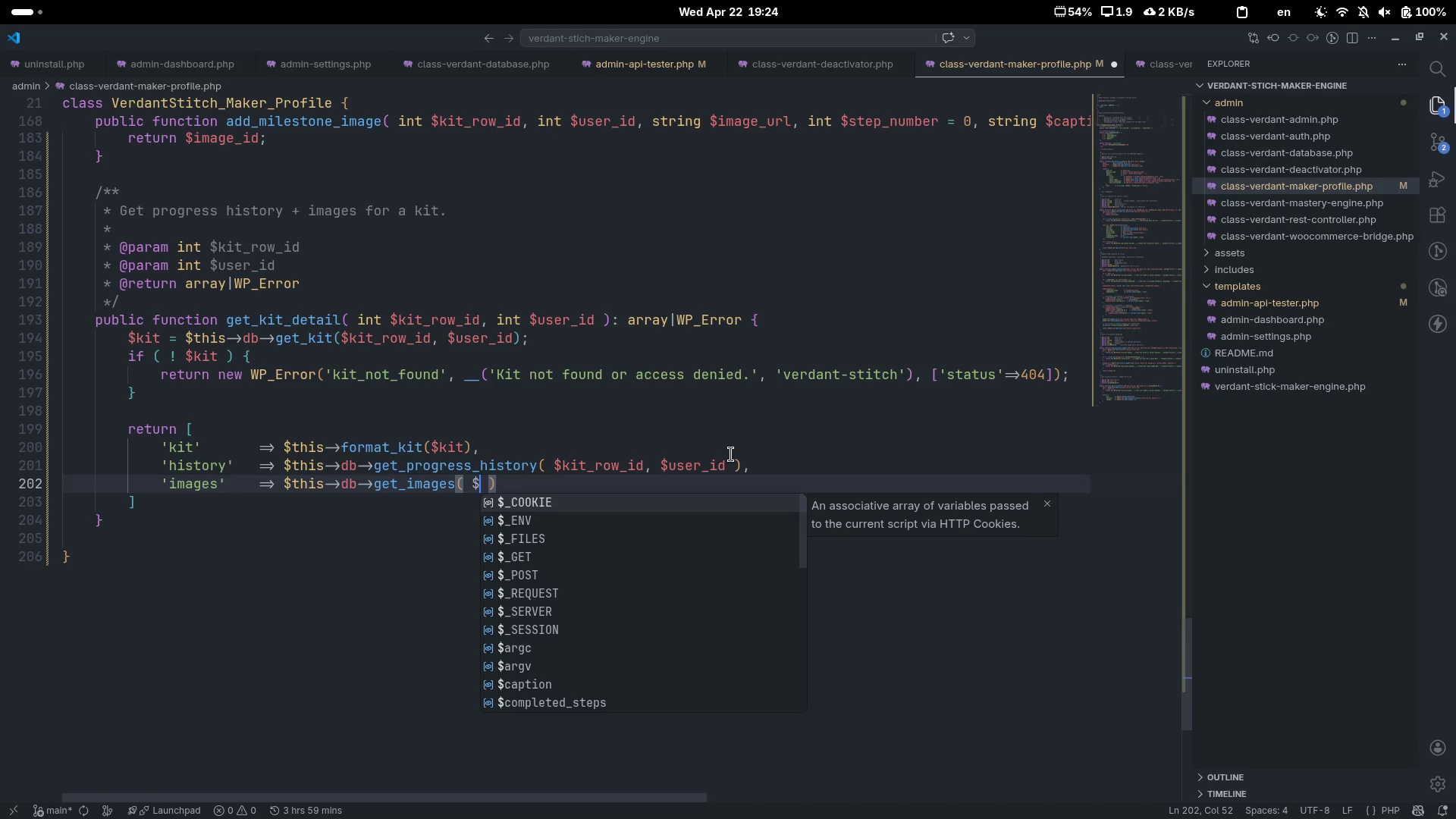 
 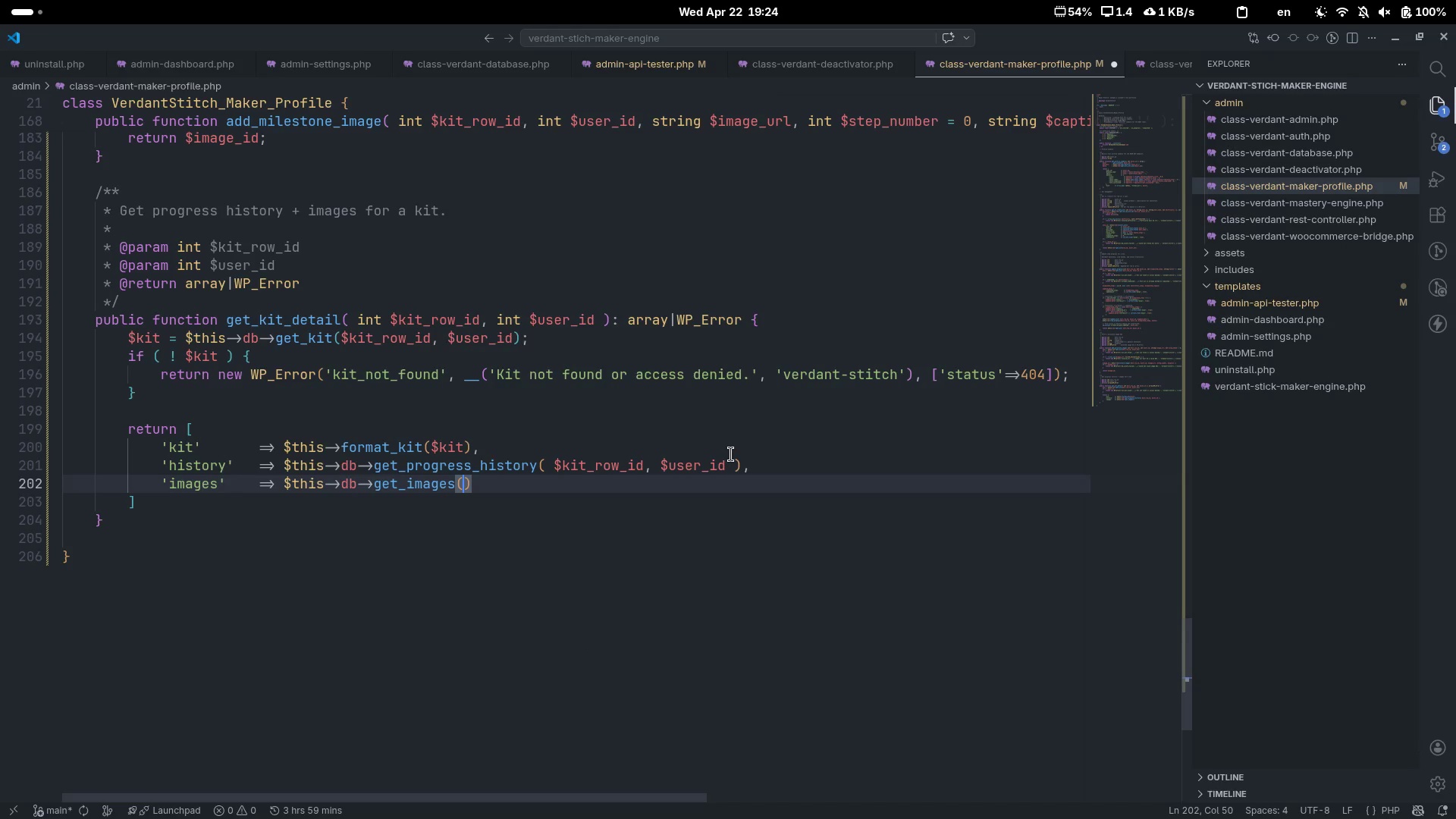 
key(ArrowLeft)
 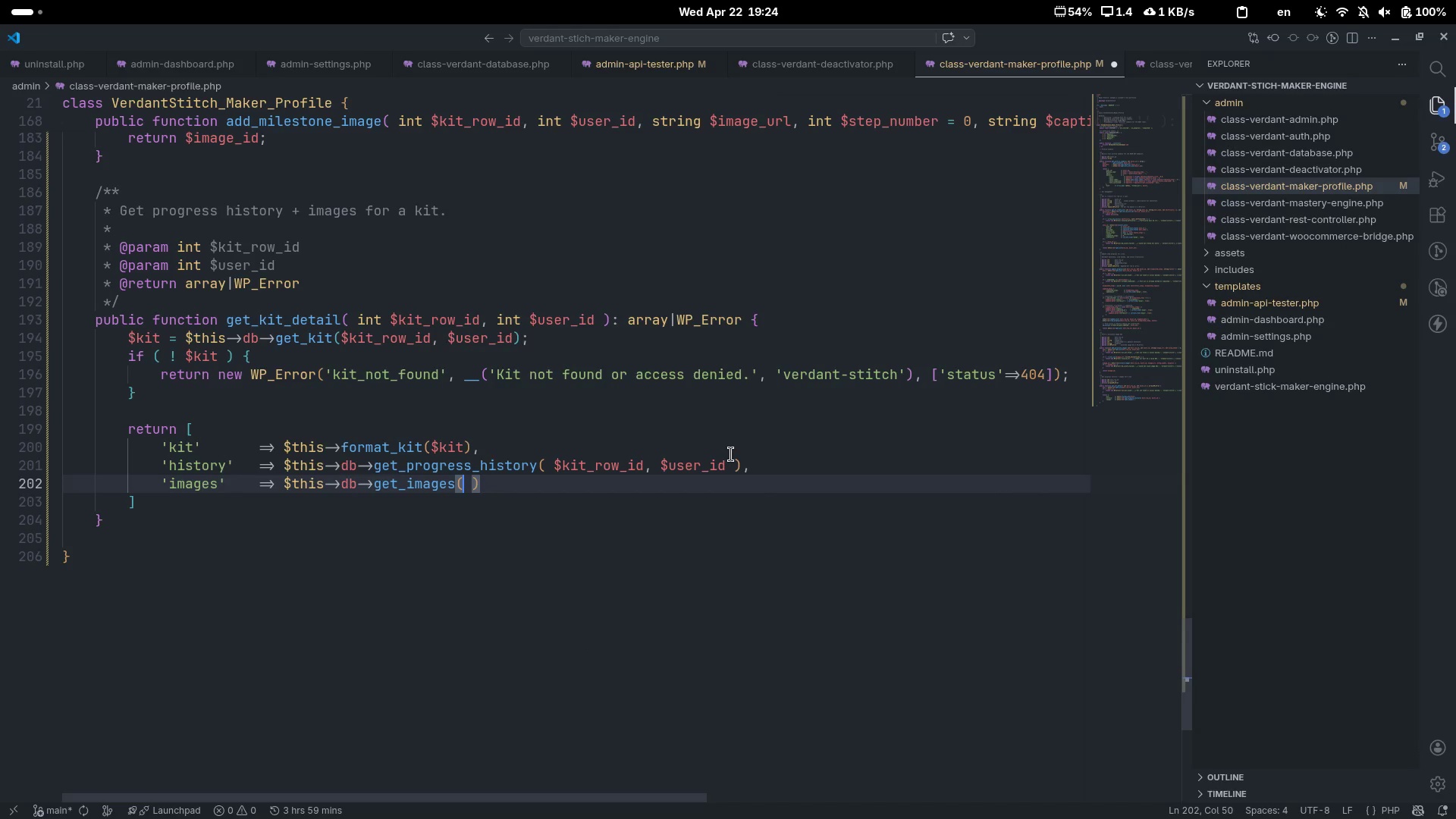 
type( $kit_row)
key(Tab)
type(, $user)
 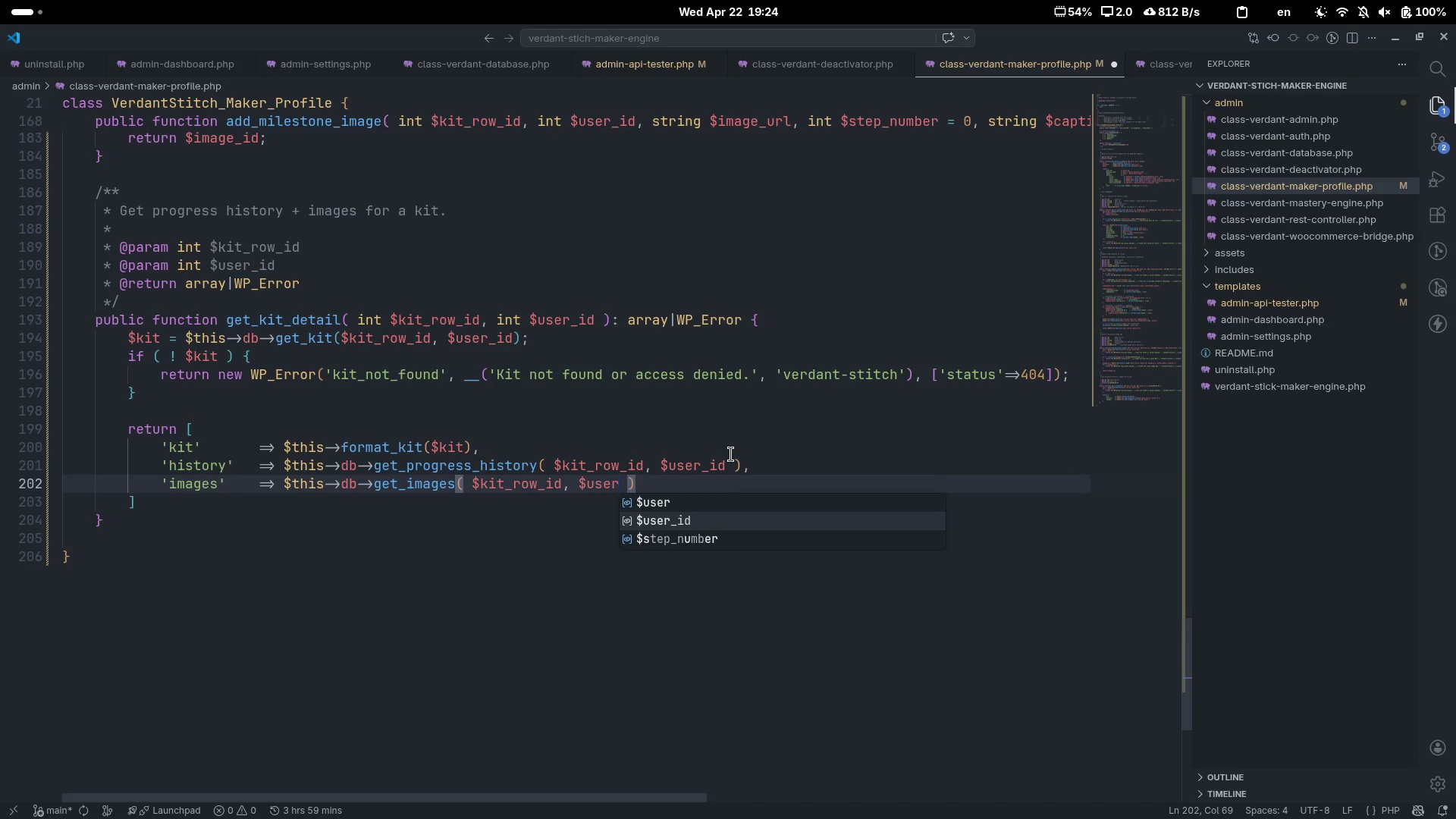 
 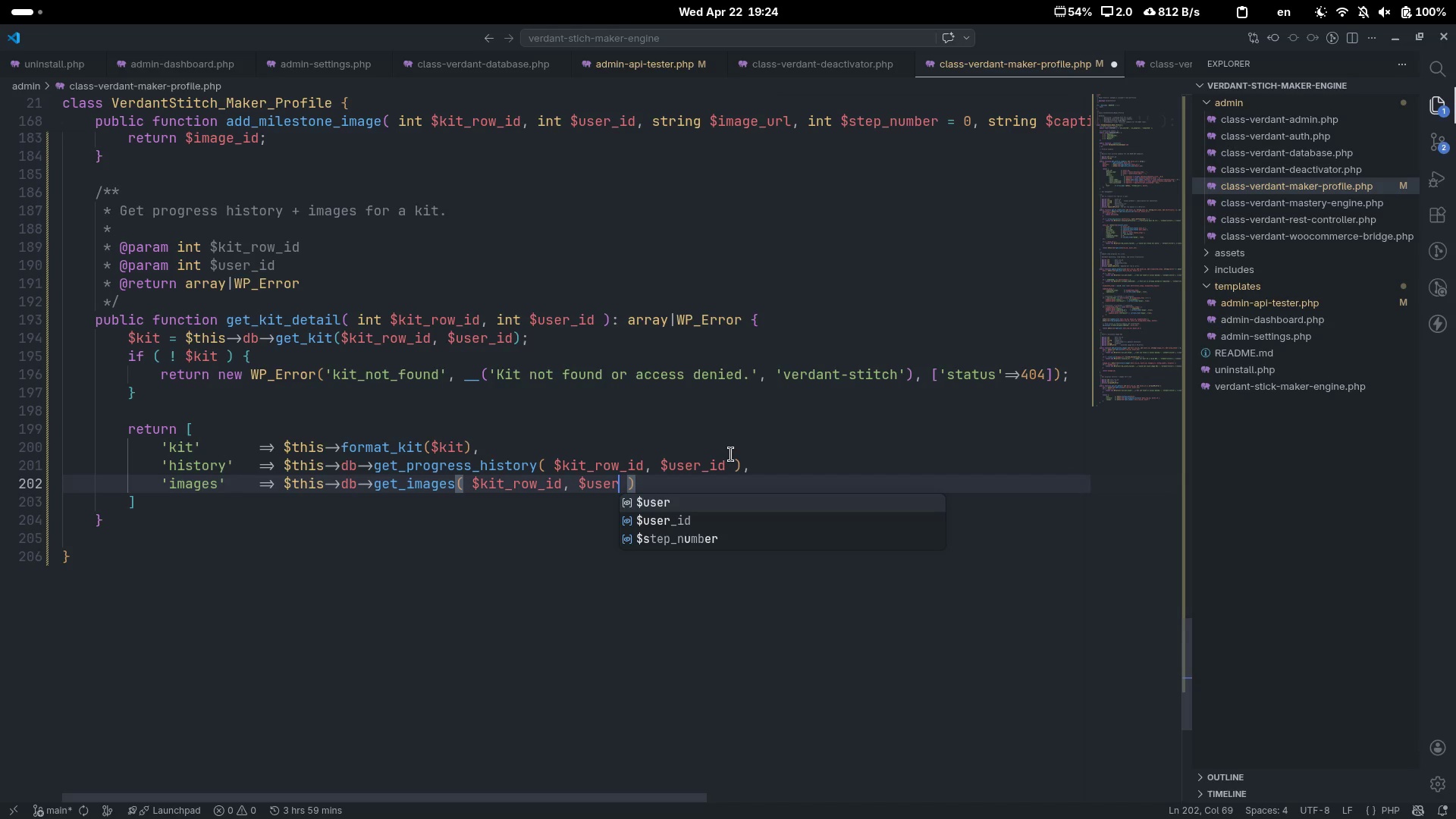 
key(ArrowDown)
 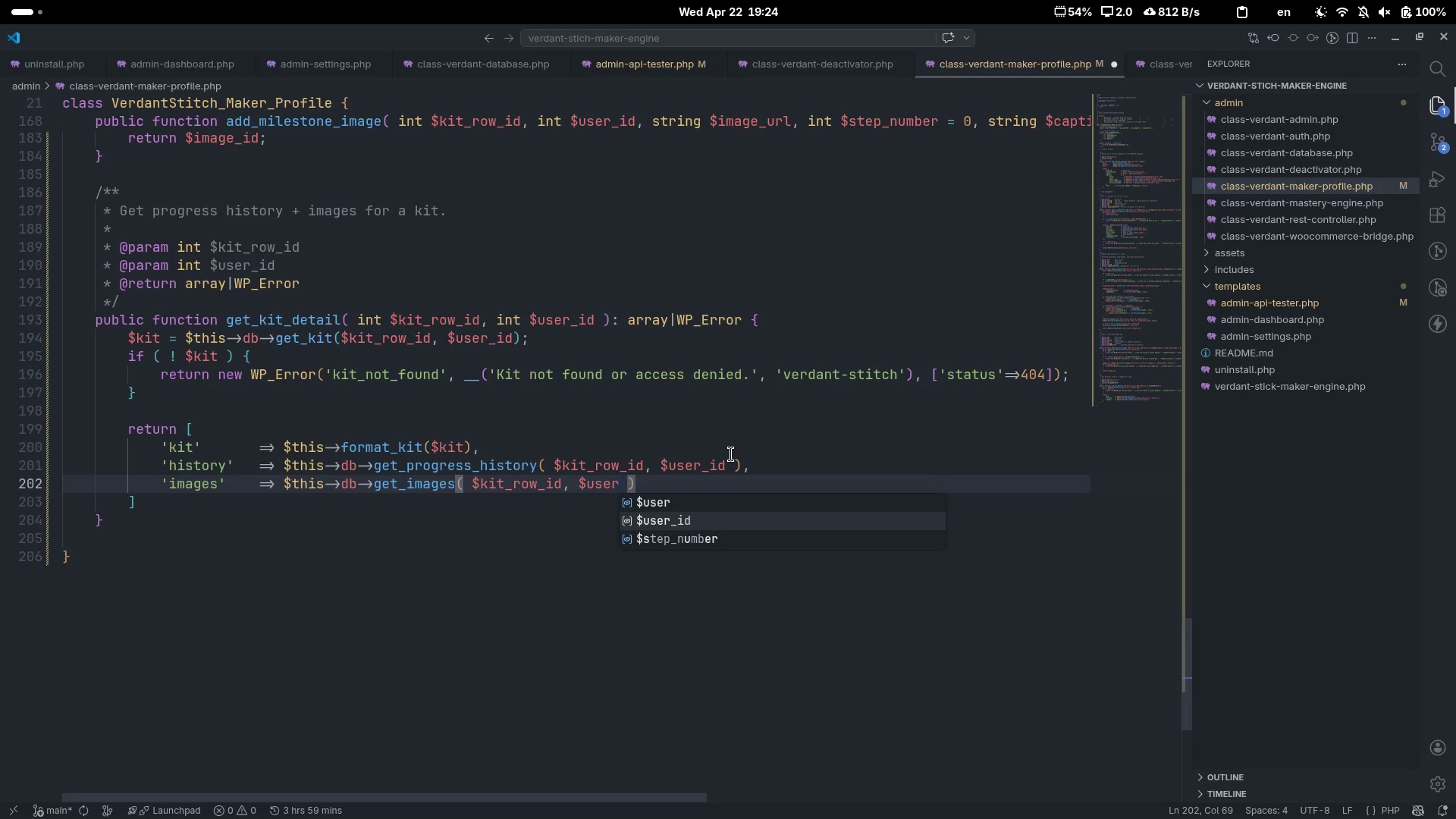 
key(Enter)
 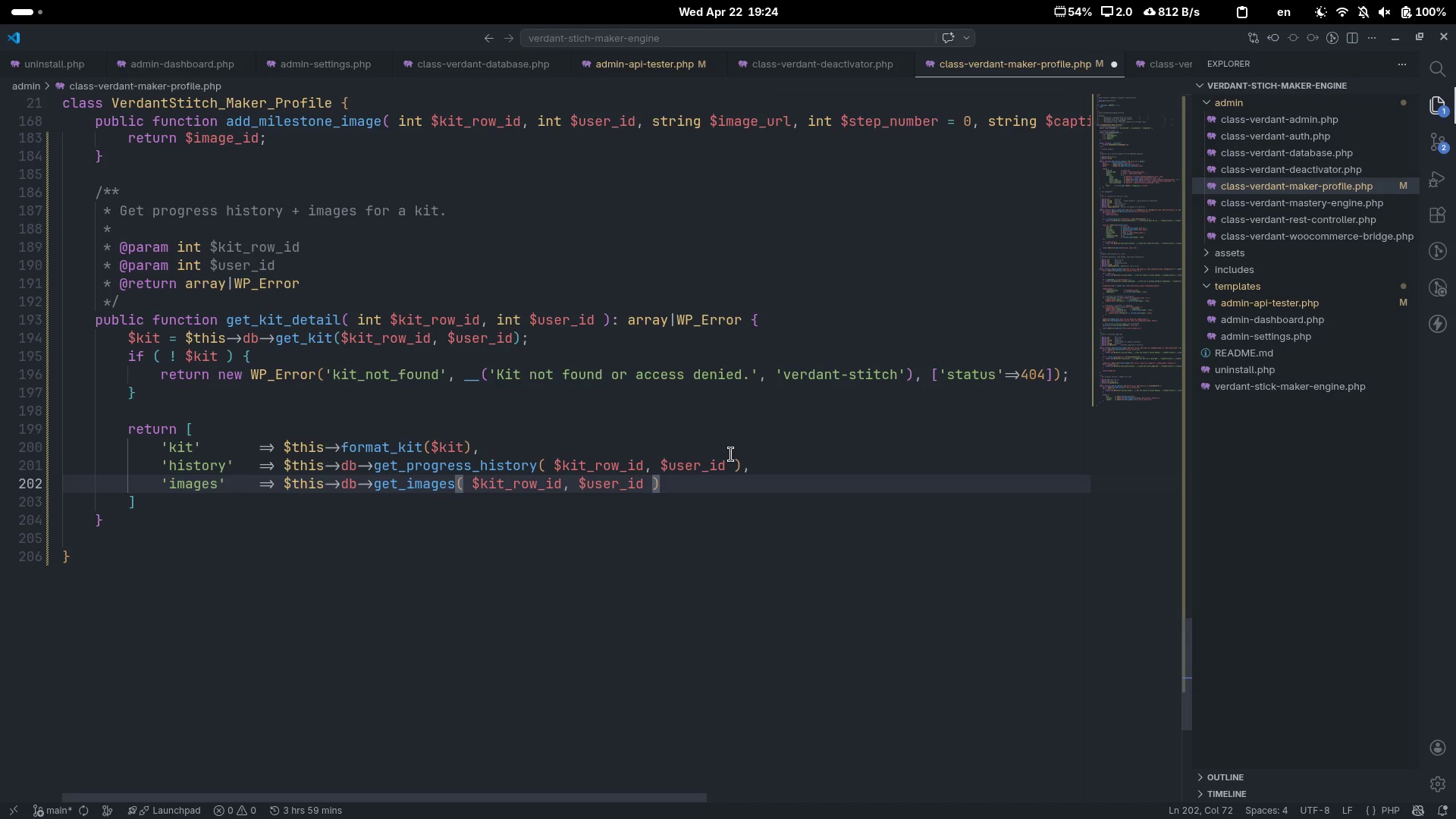 
key(End)
 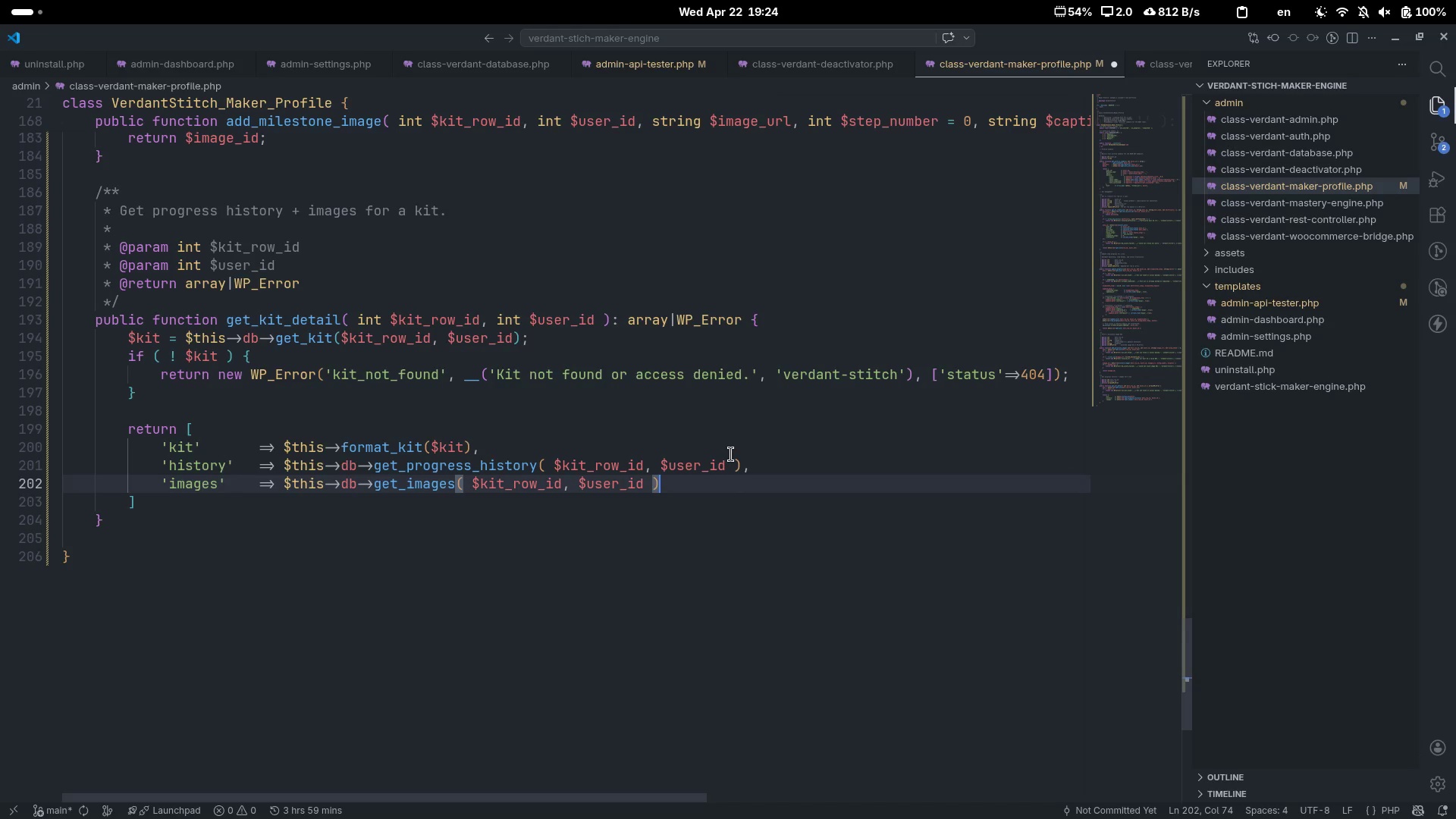 
key(Comma)
 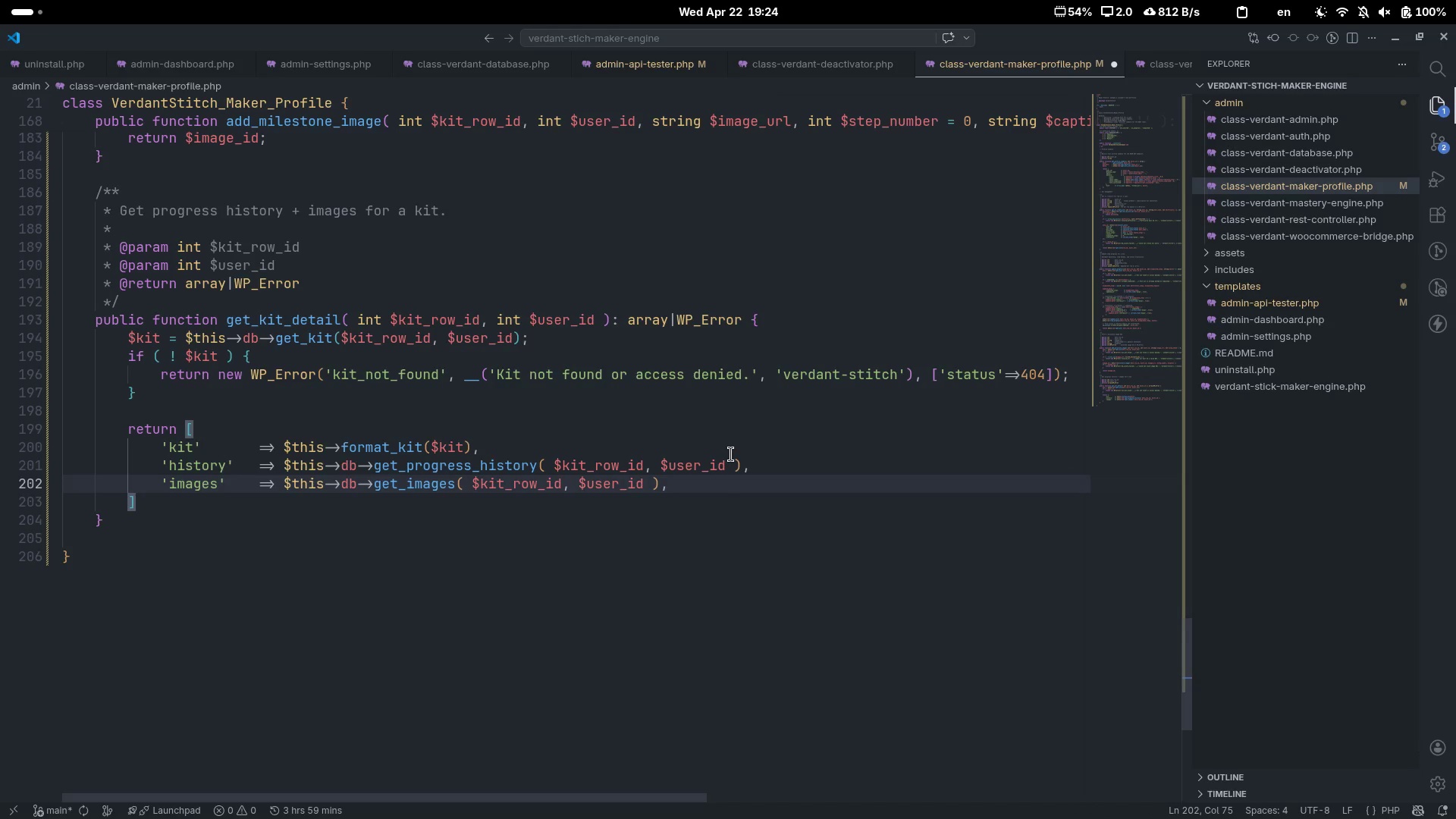 
key(ArrowDown)
 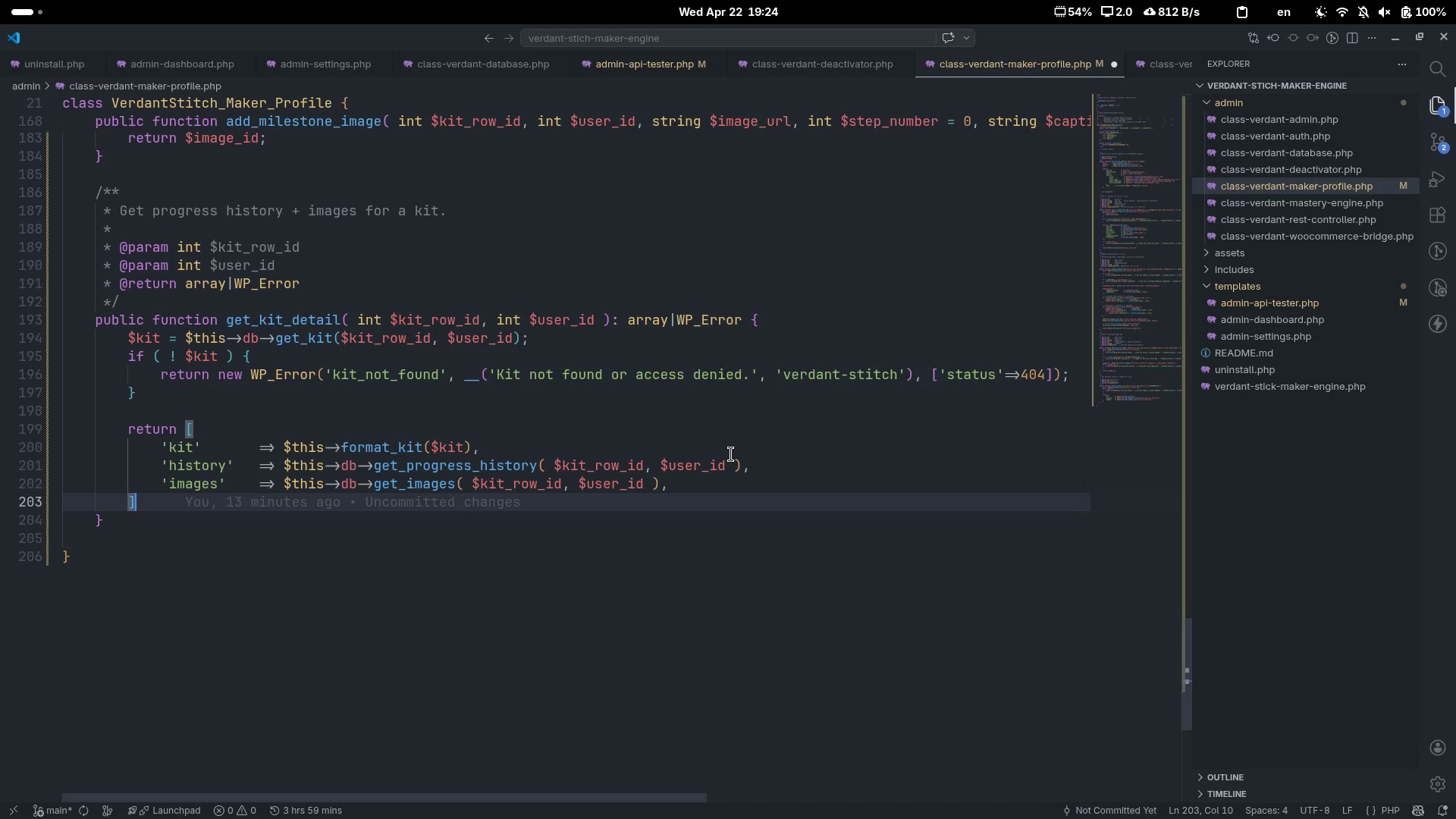 
key(Semicolon)
 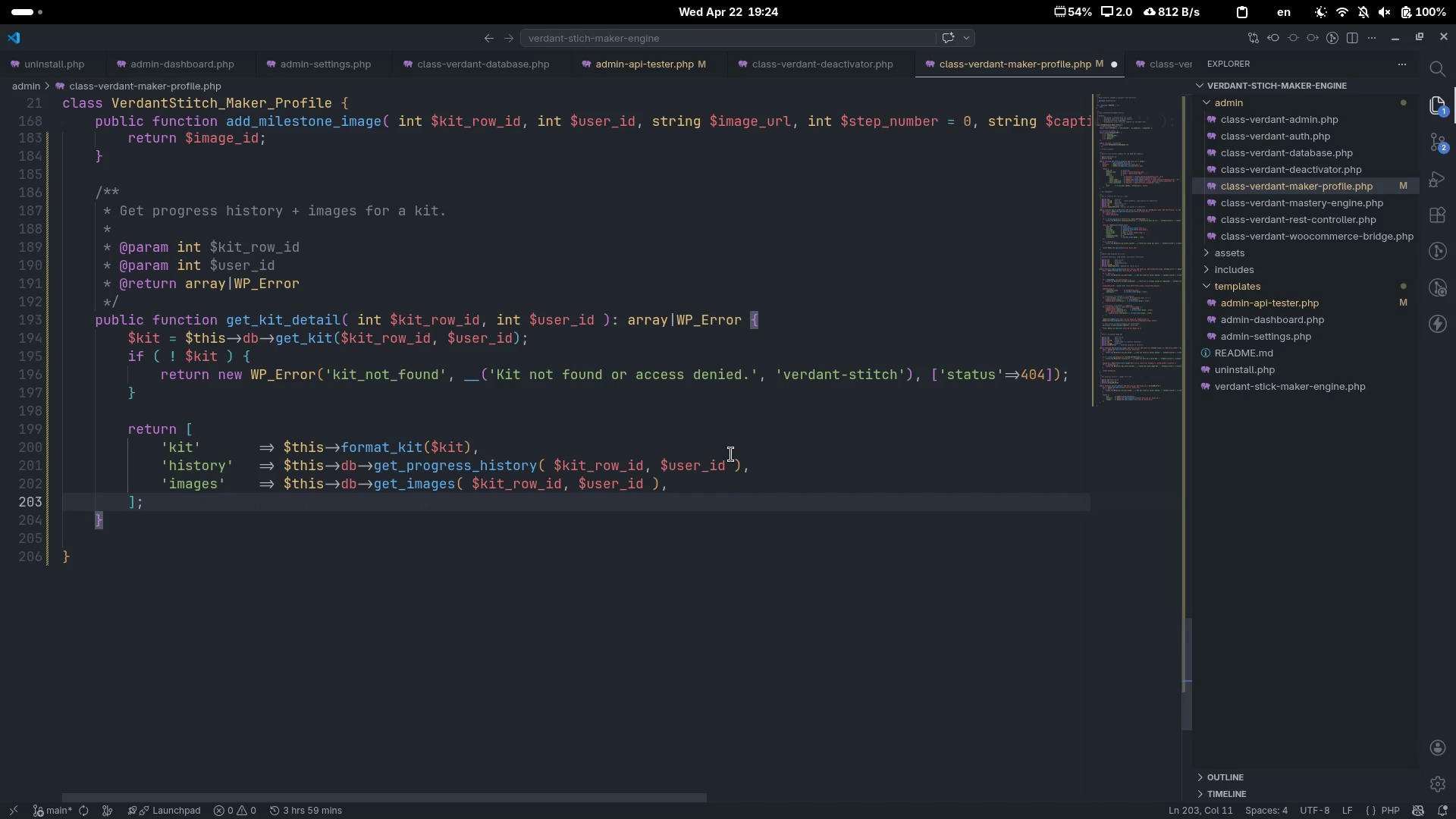 
scroll: coordinate [731, 454], scroll_direction: down, amount: 7.0
 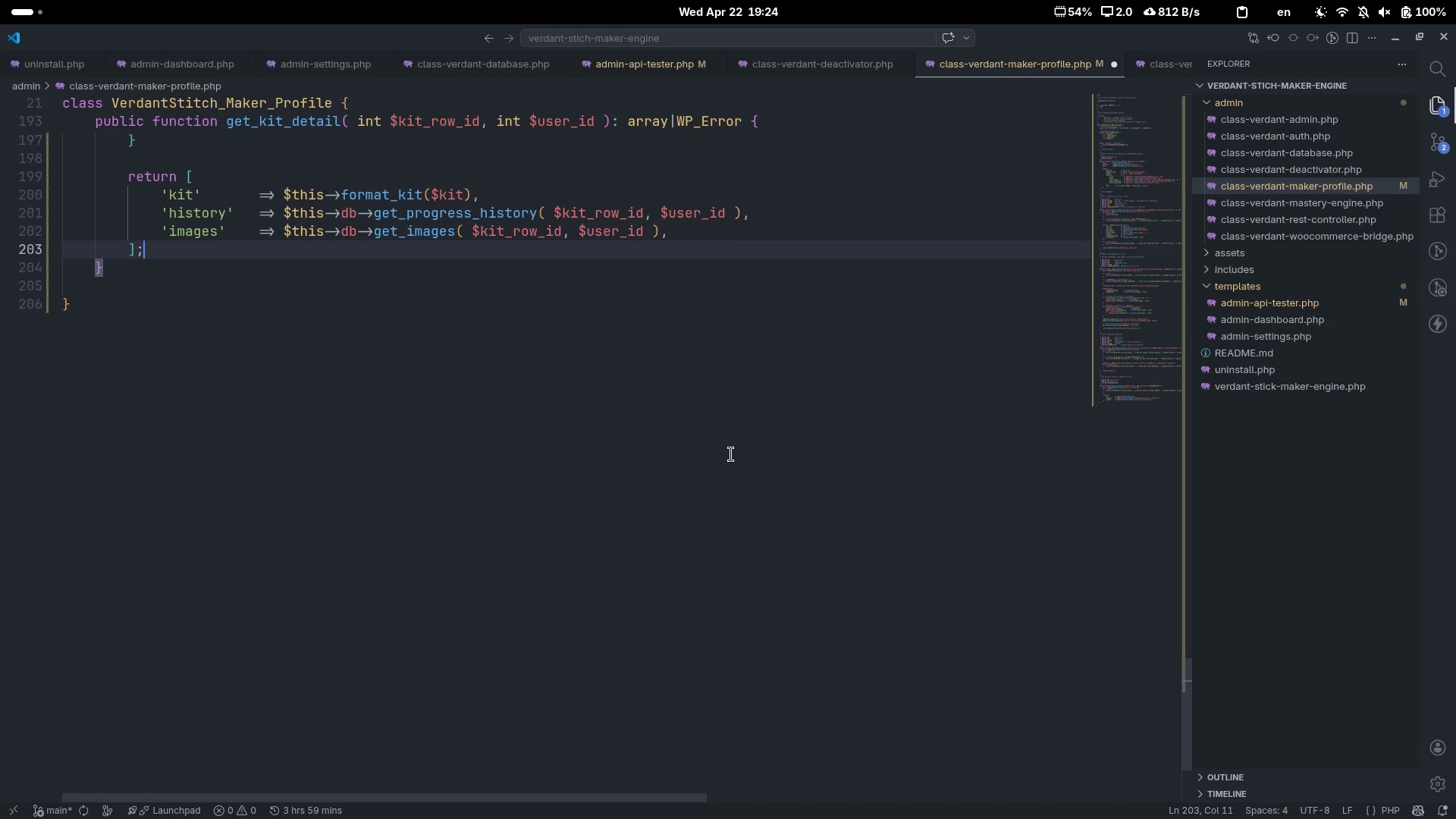 
key(ArrowDown)
 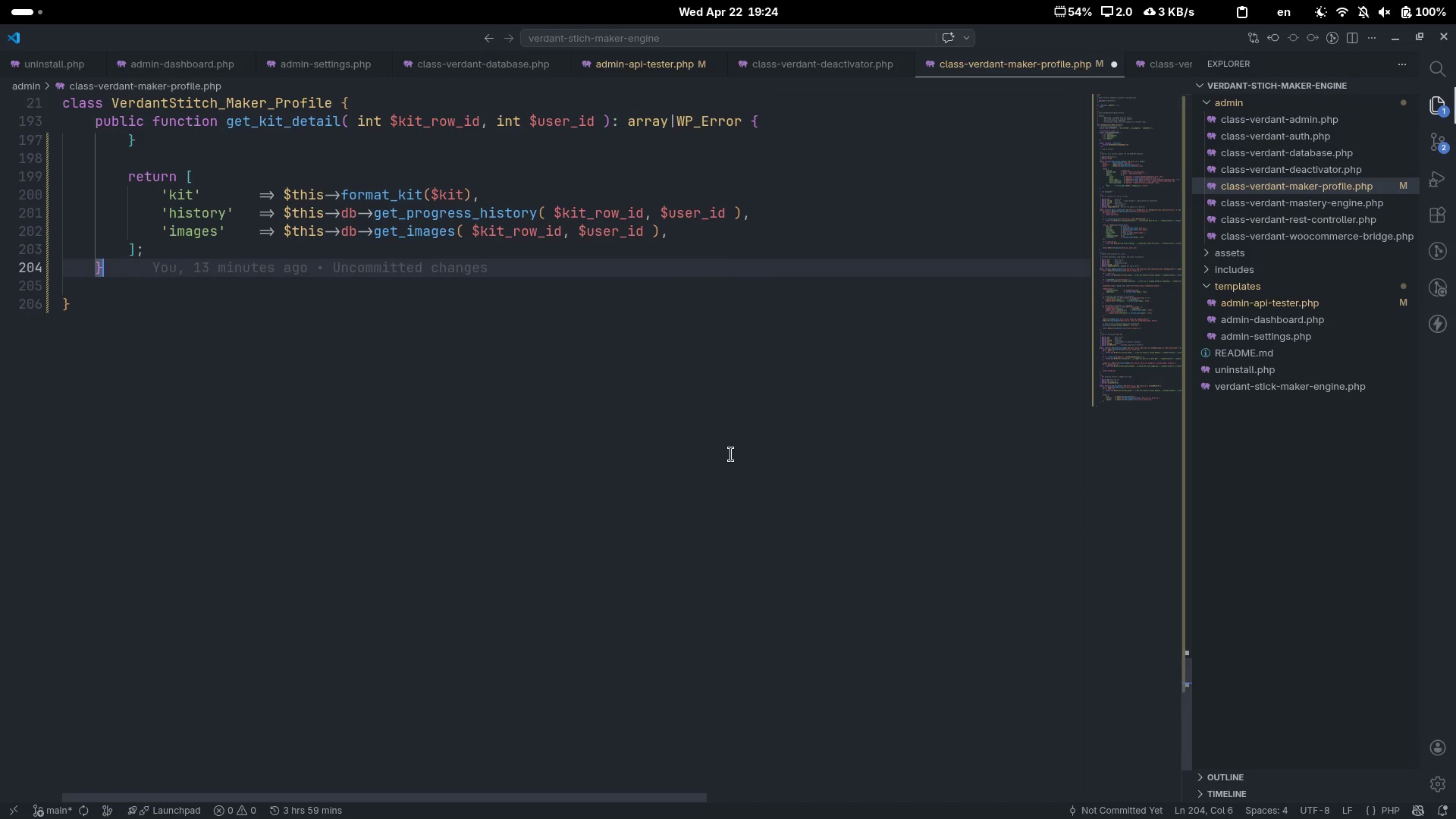 
key(Enter)
 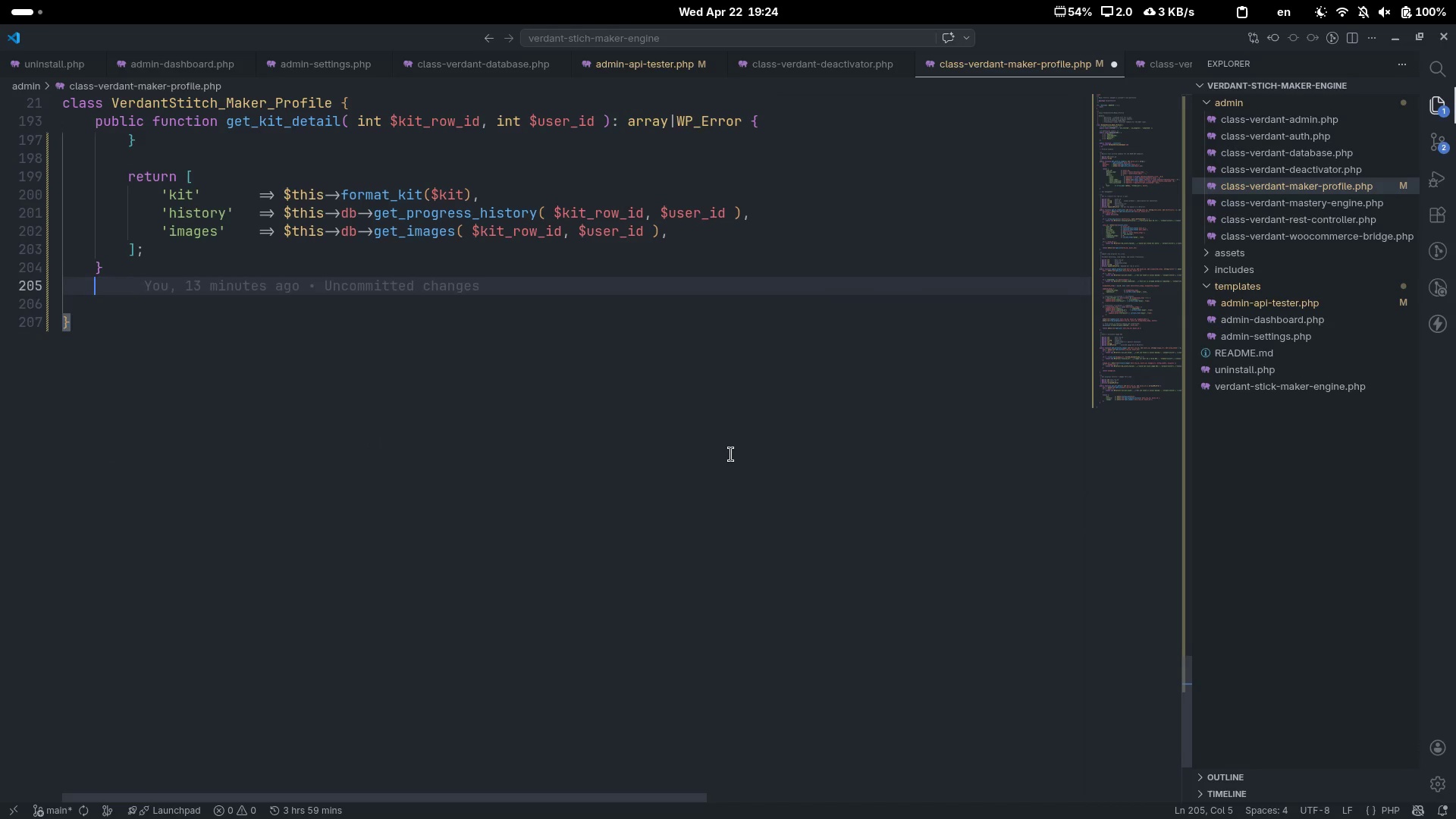 
key(Enter)
 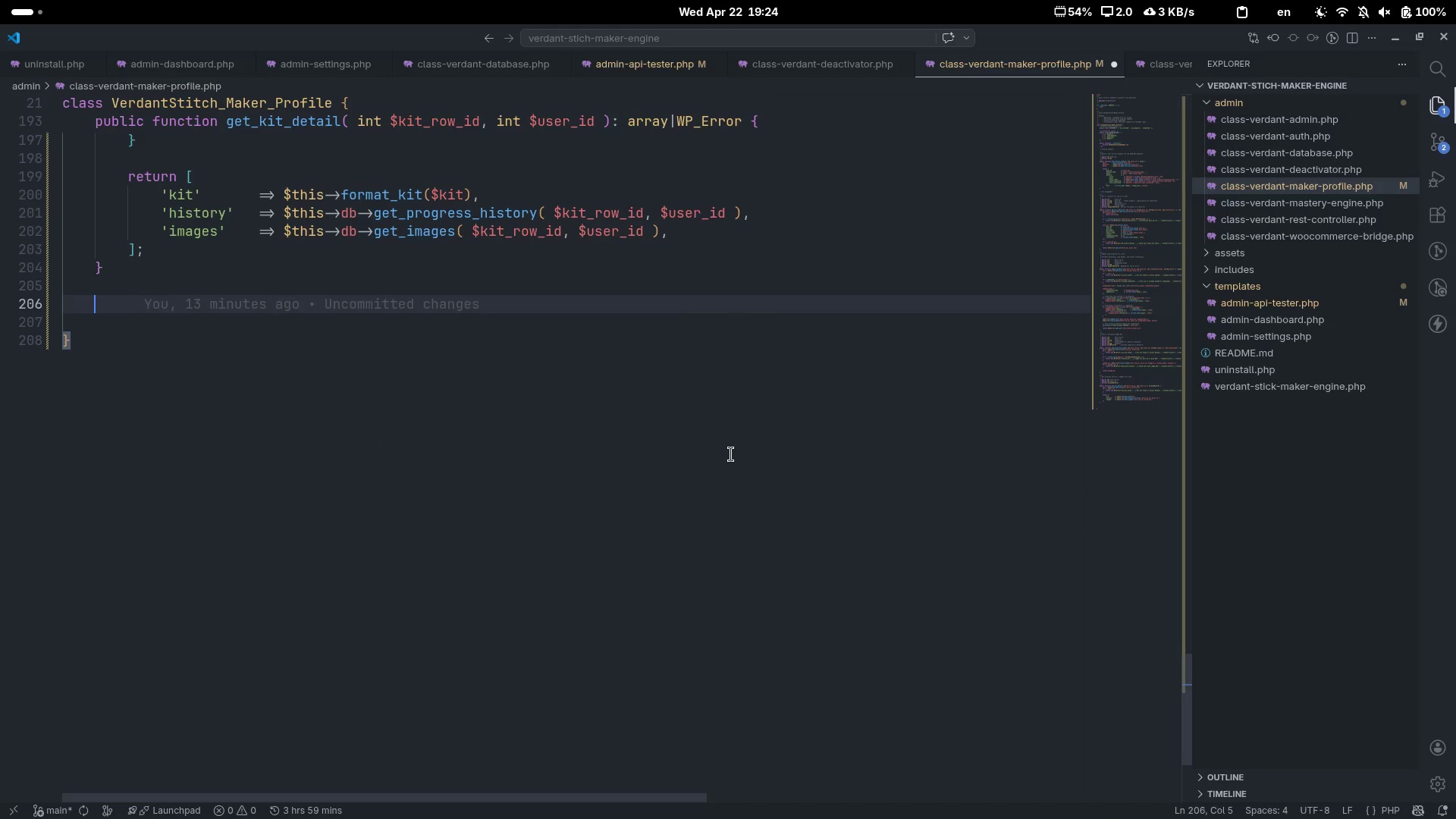 
key(Control+Slash)
 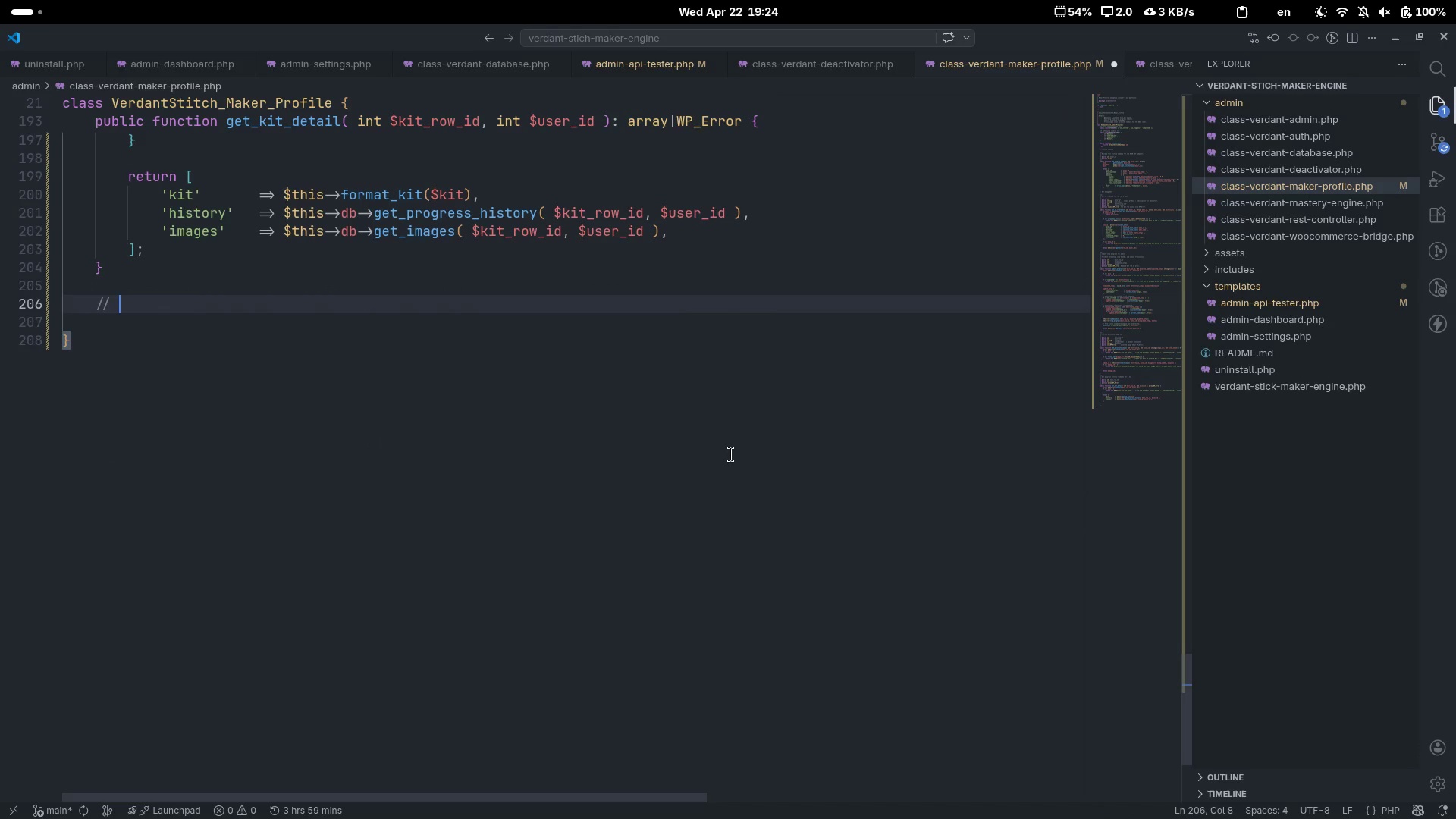 
type(Helpers)
 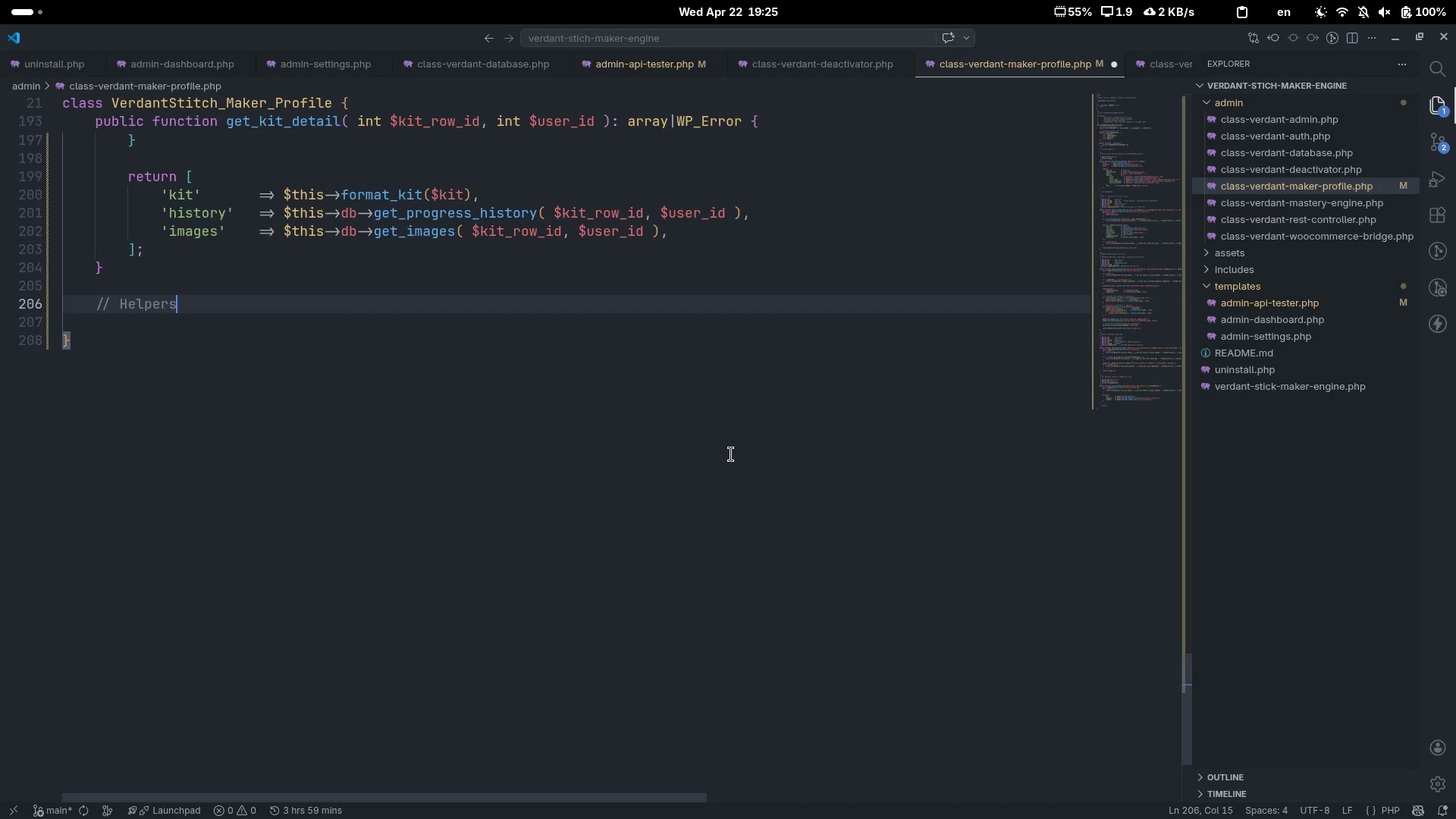 
key(Enter)
 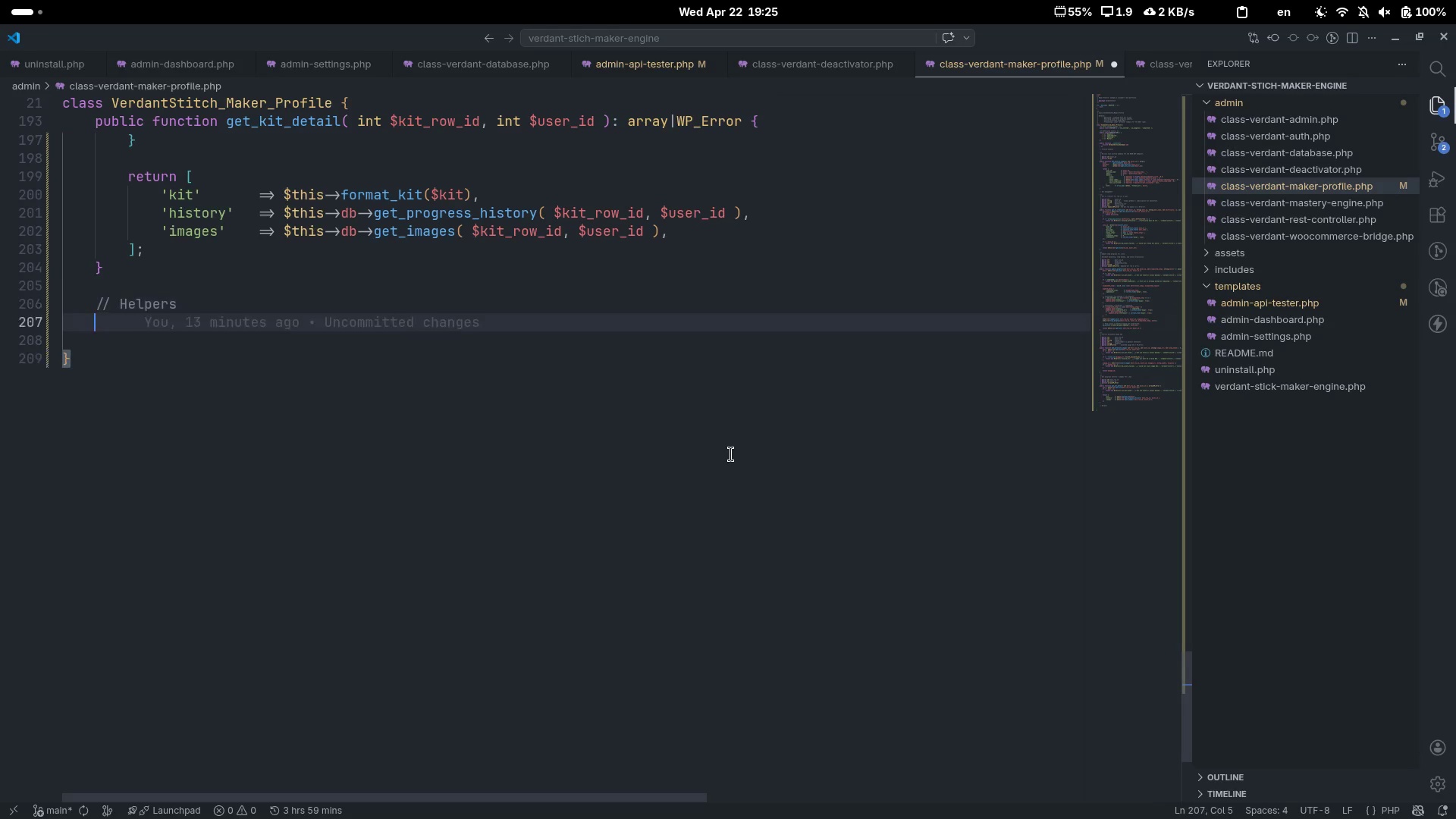 
key(Enter)
 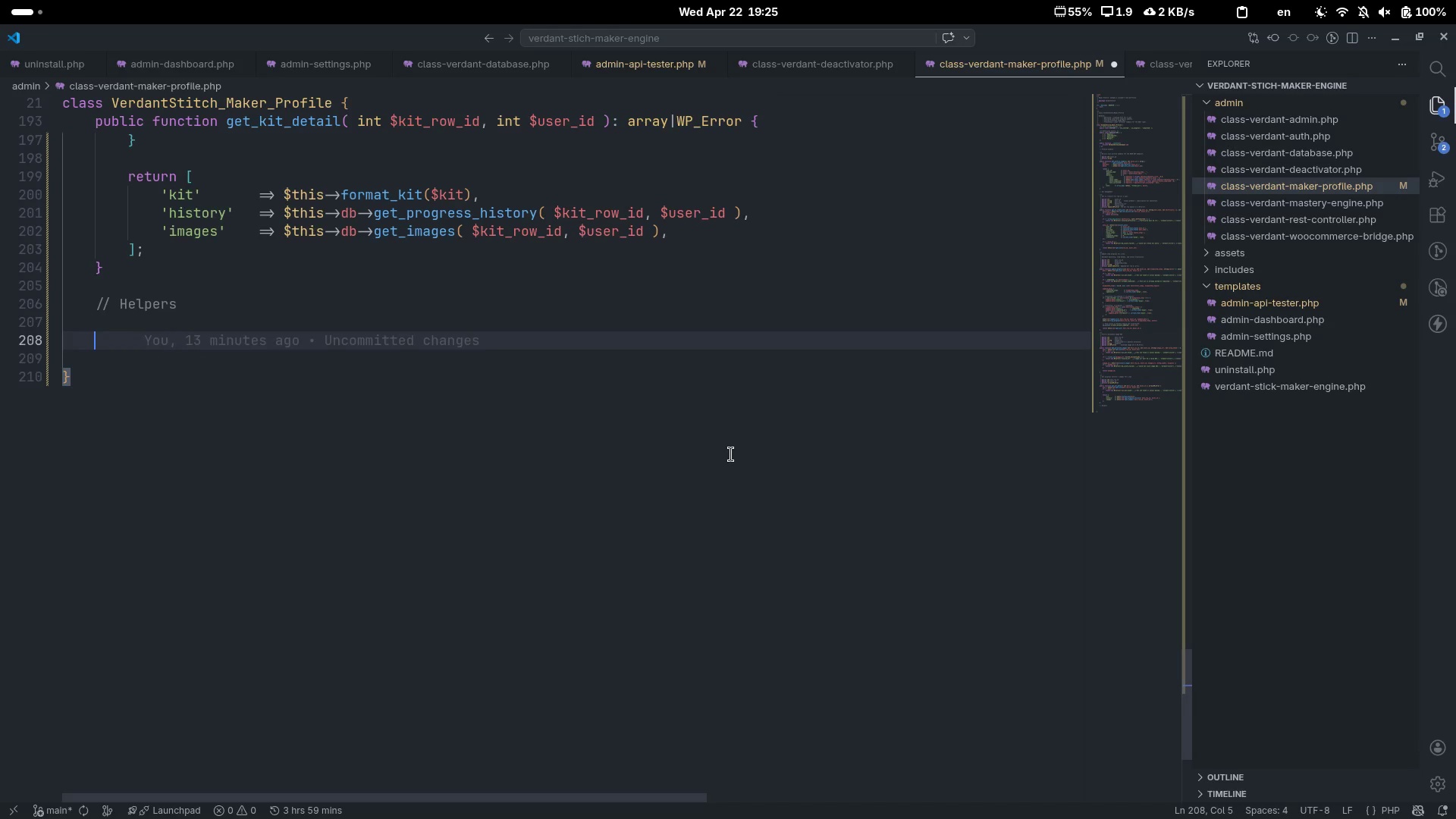 
type(/**)
 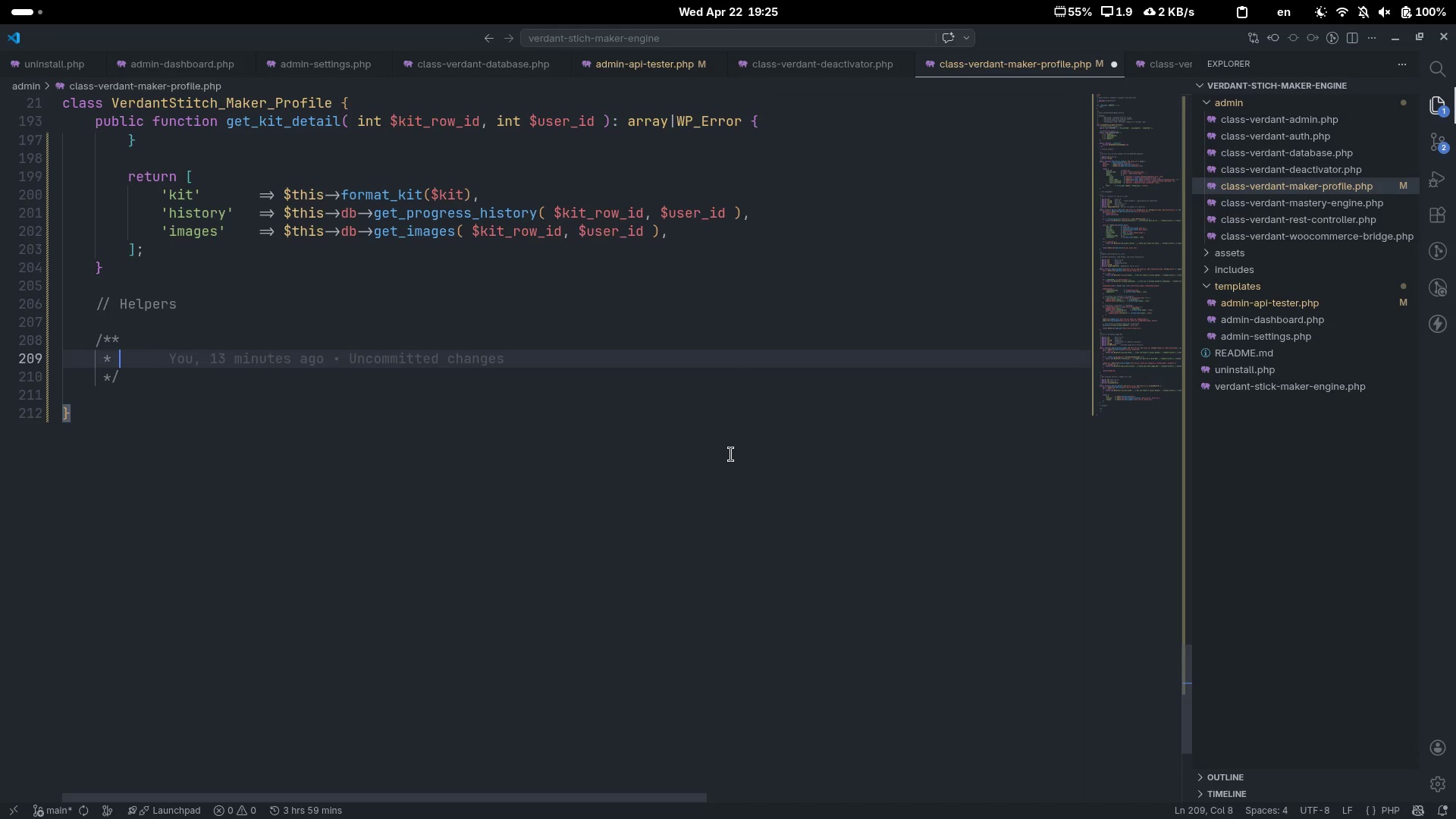 
 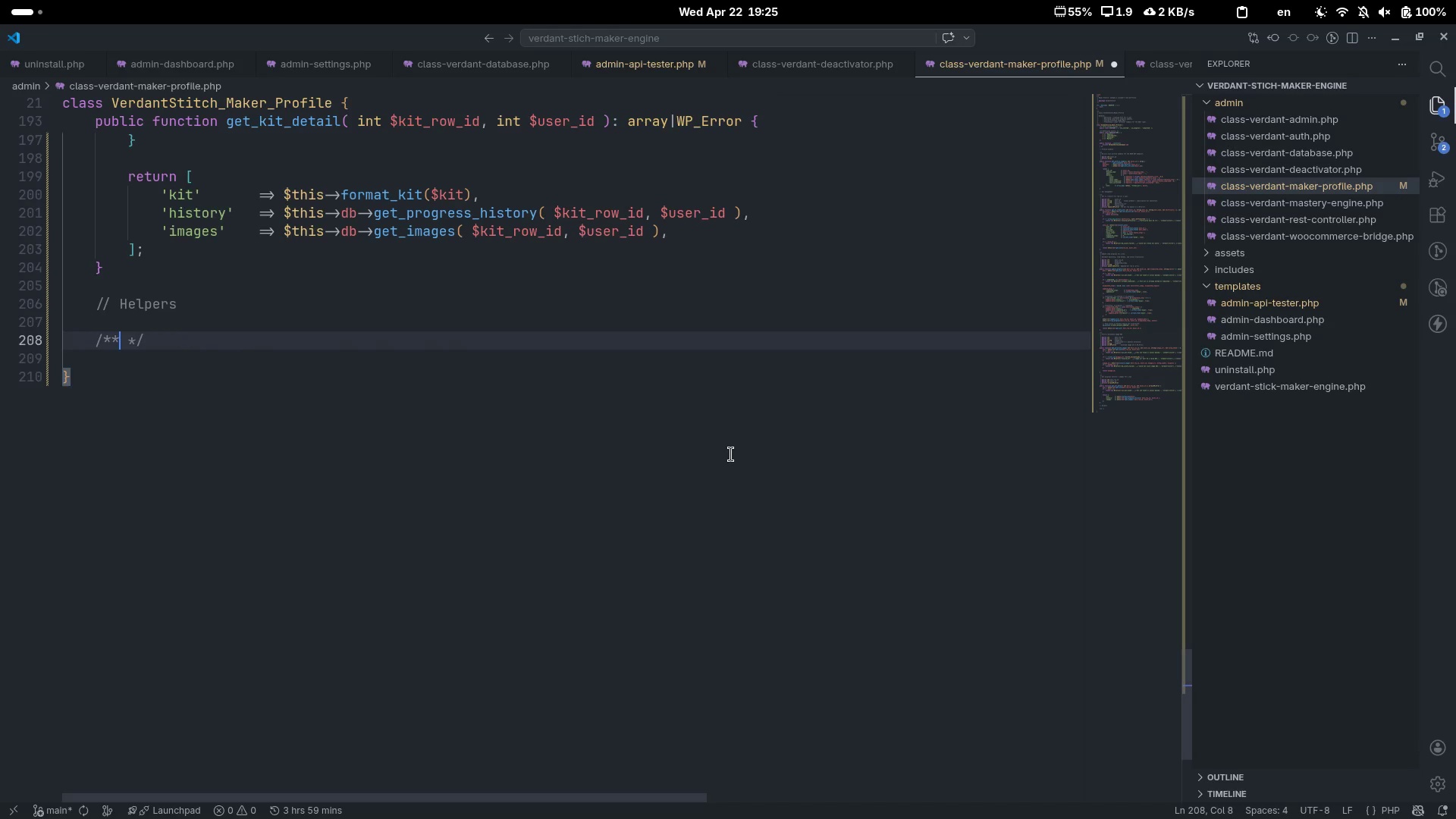 
key(Enter)
 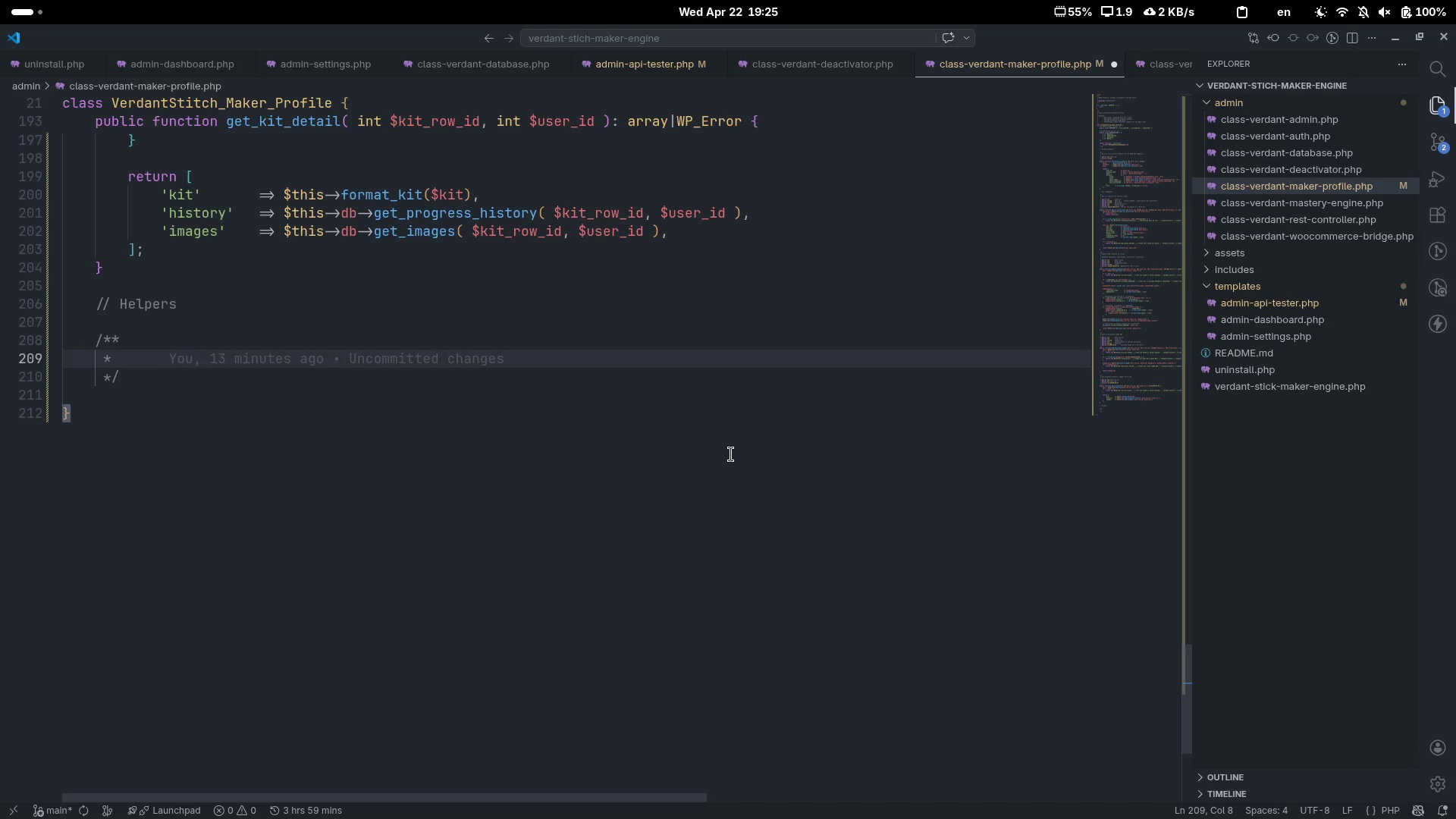 
type(Format a w)
key(Backspace)
type(raw DB kit row for API output.)
key(Escape)
 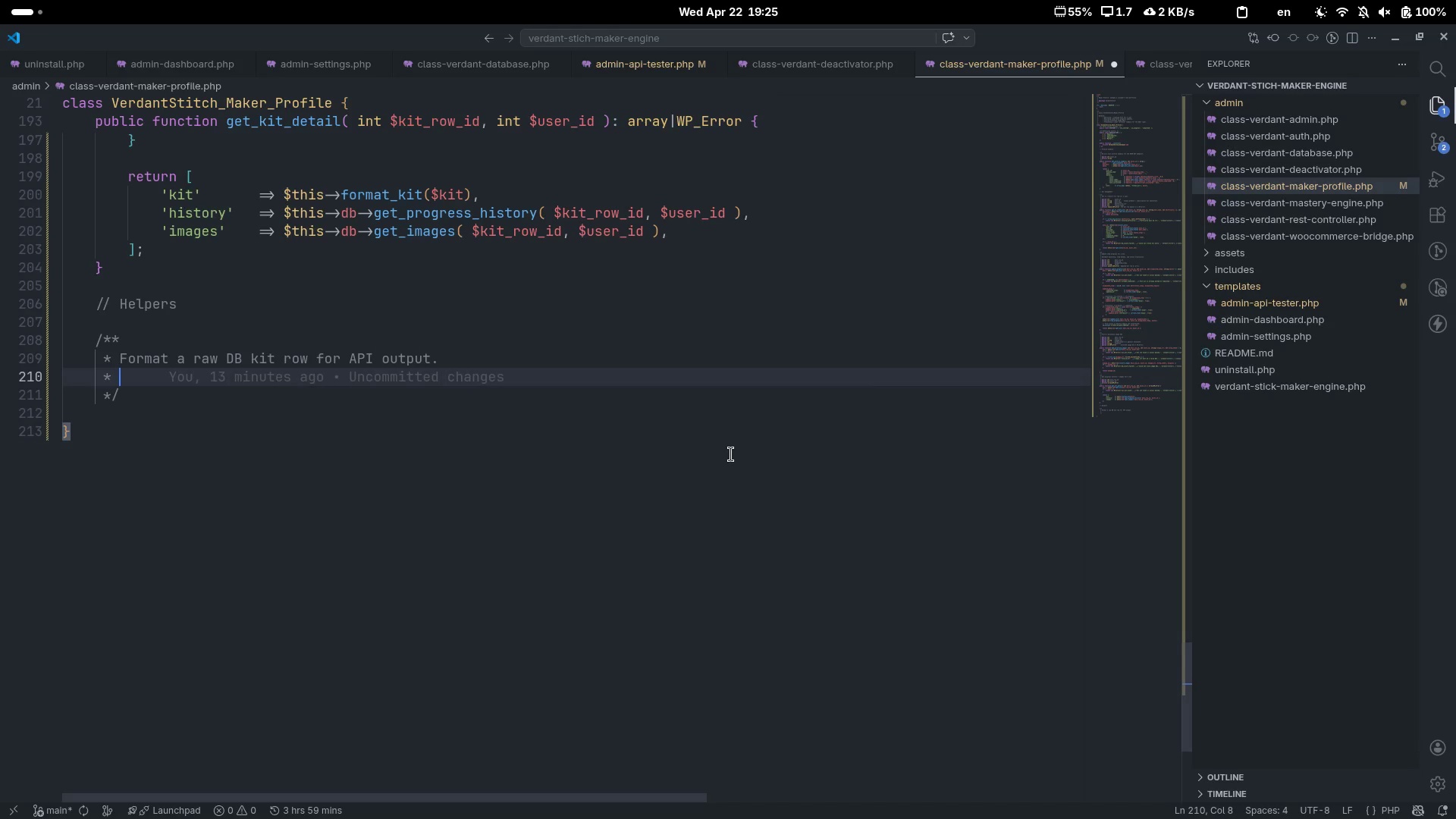 
 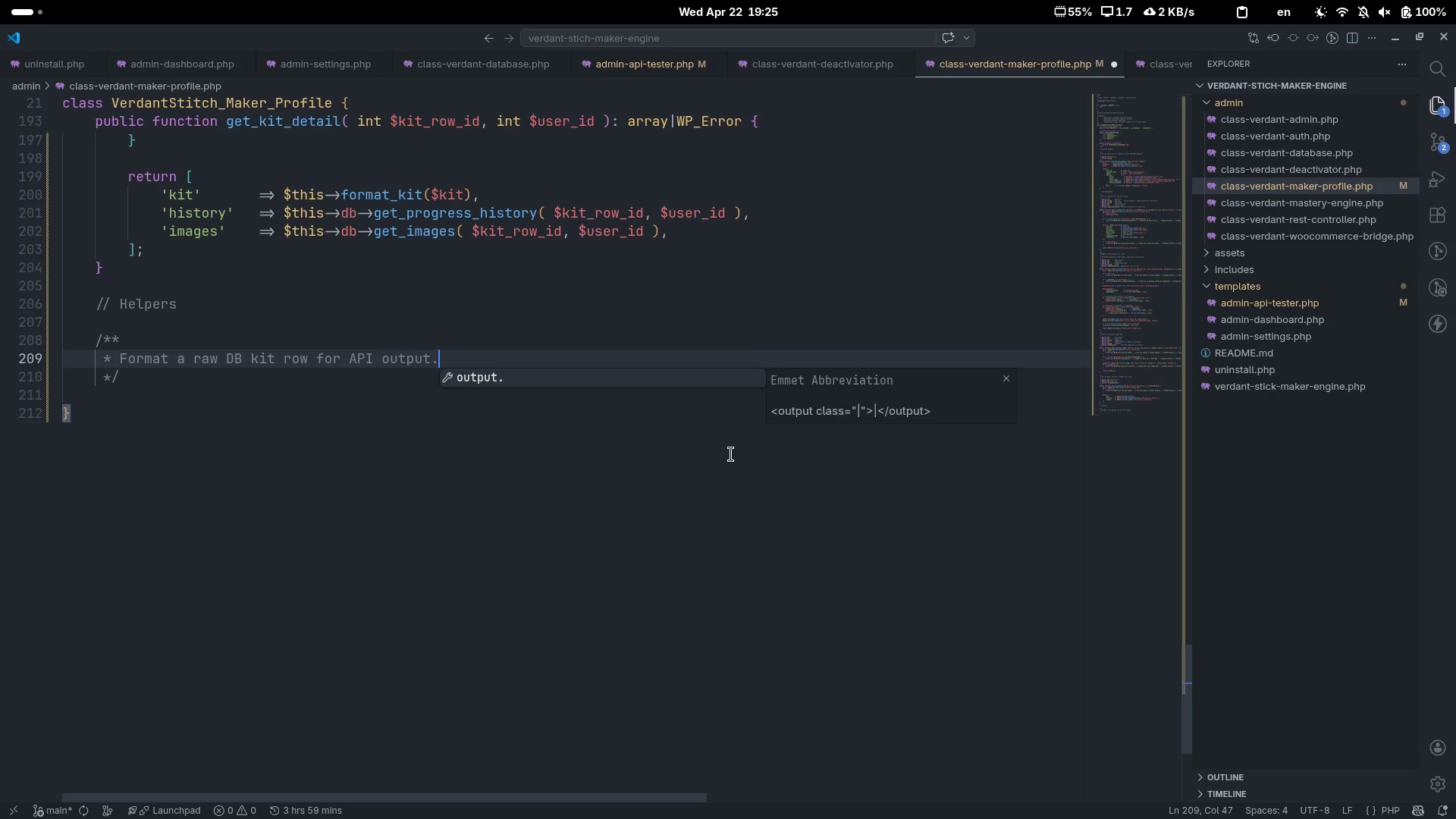 
key(Enter)
 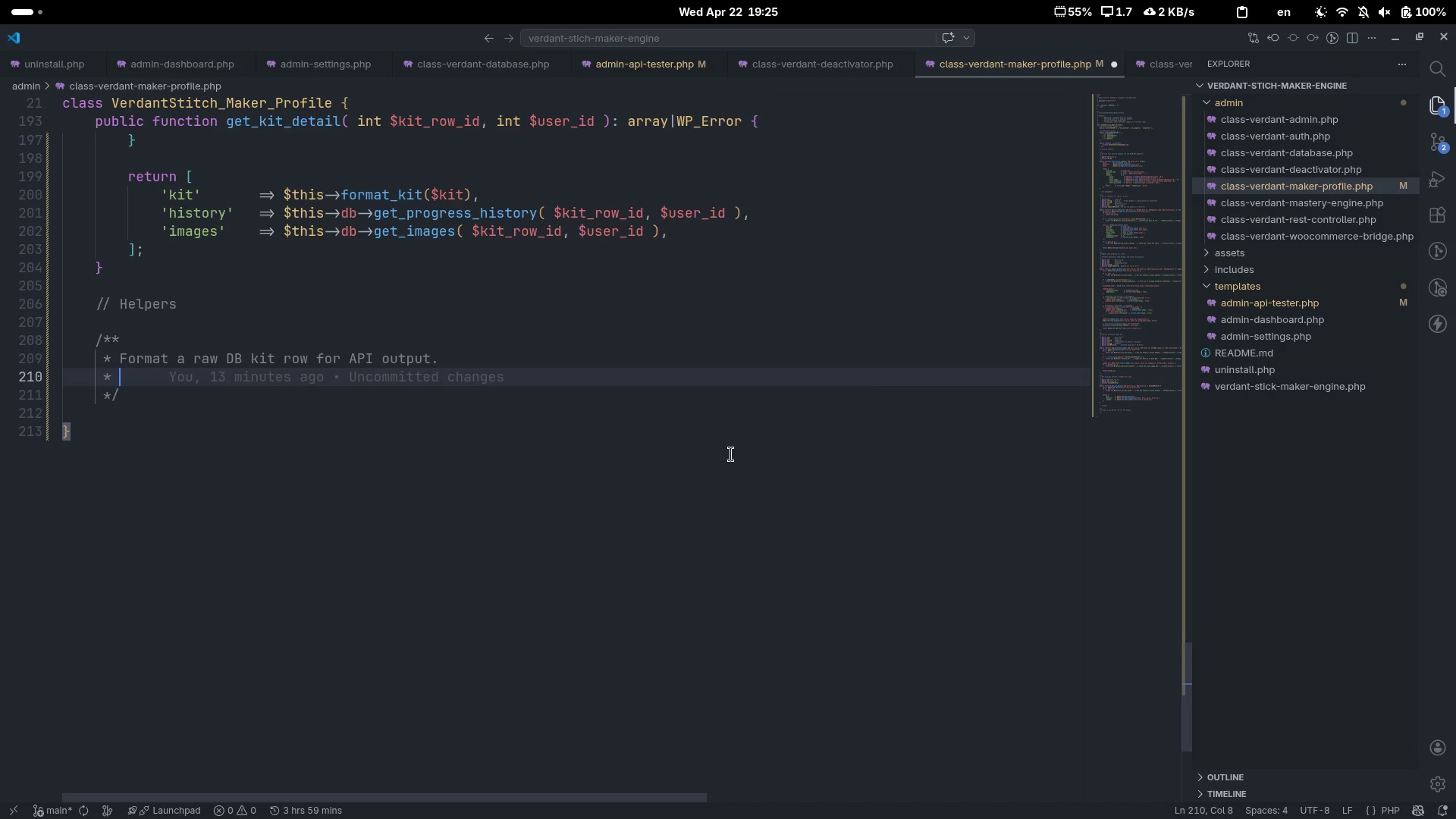 
key(Enter)
 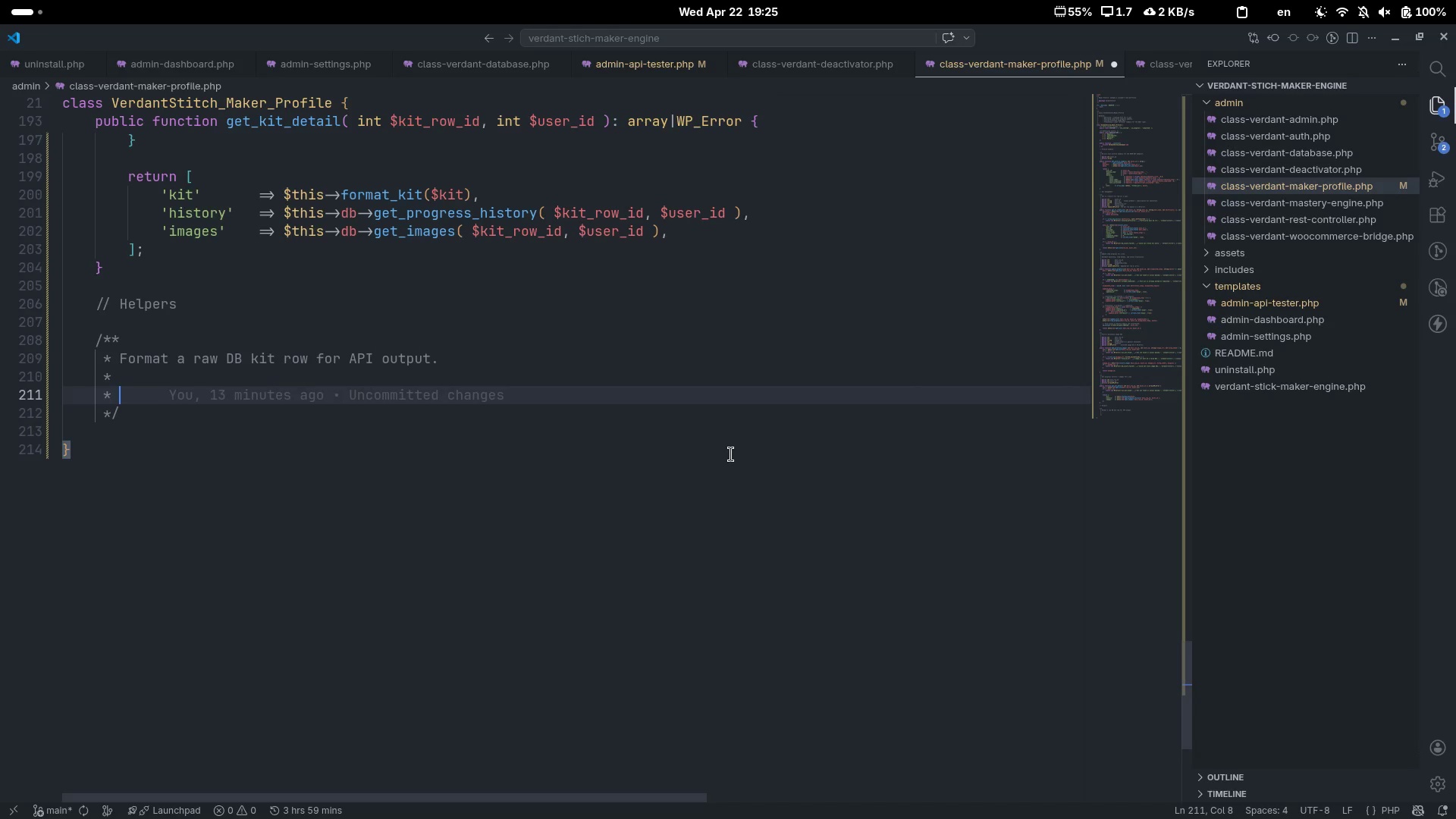 
type(@param object )
key(Backspace)
type( )
key(Tab)
type($kit)
 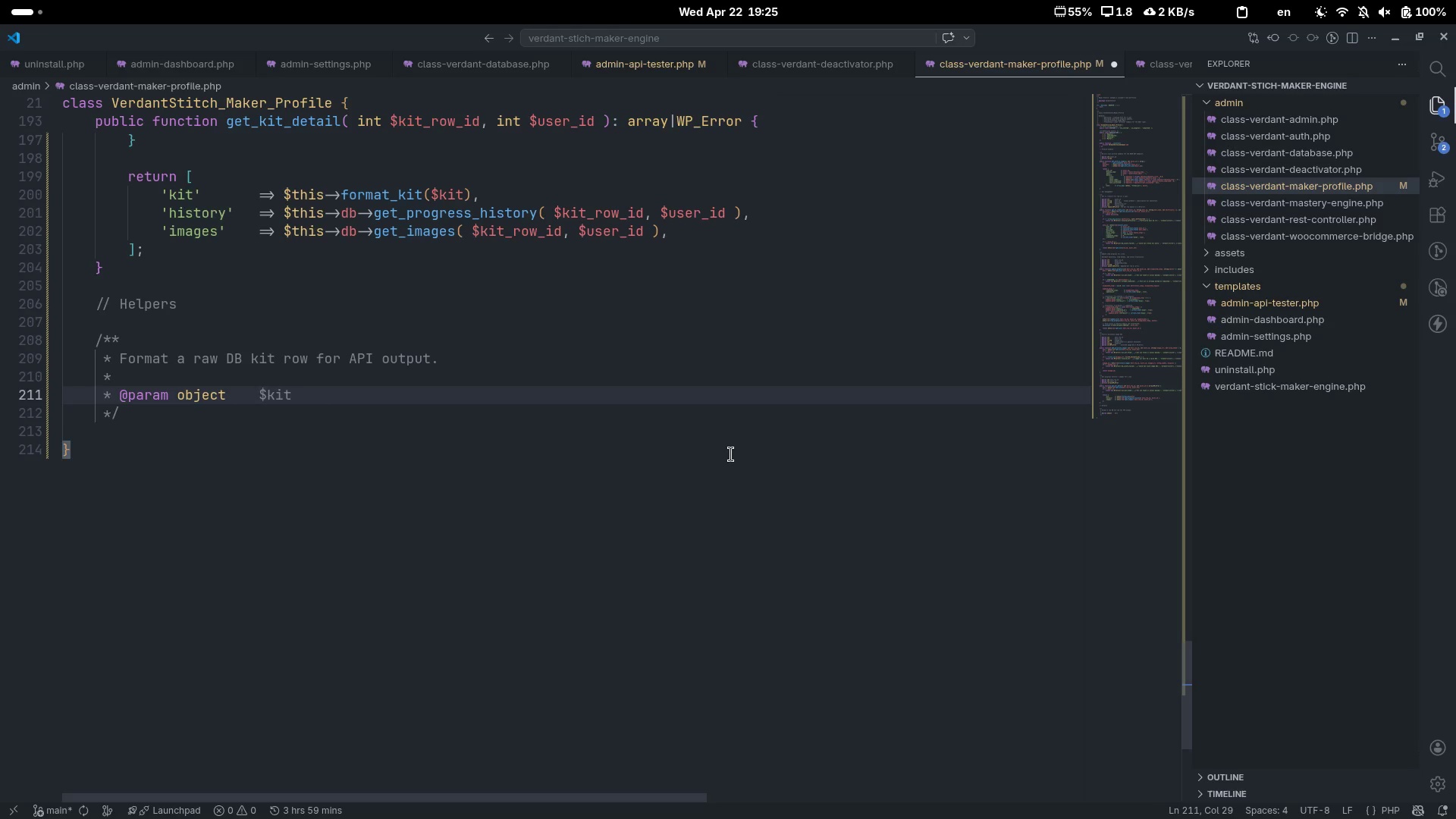 
 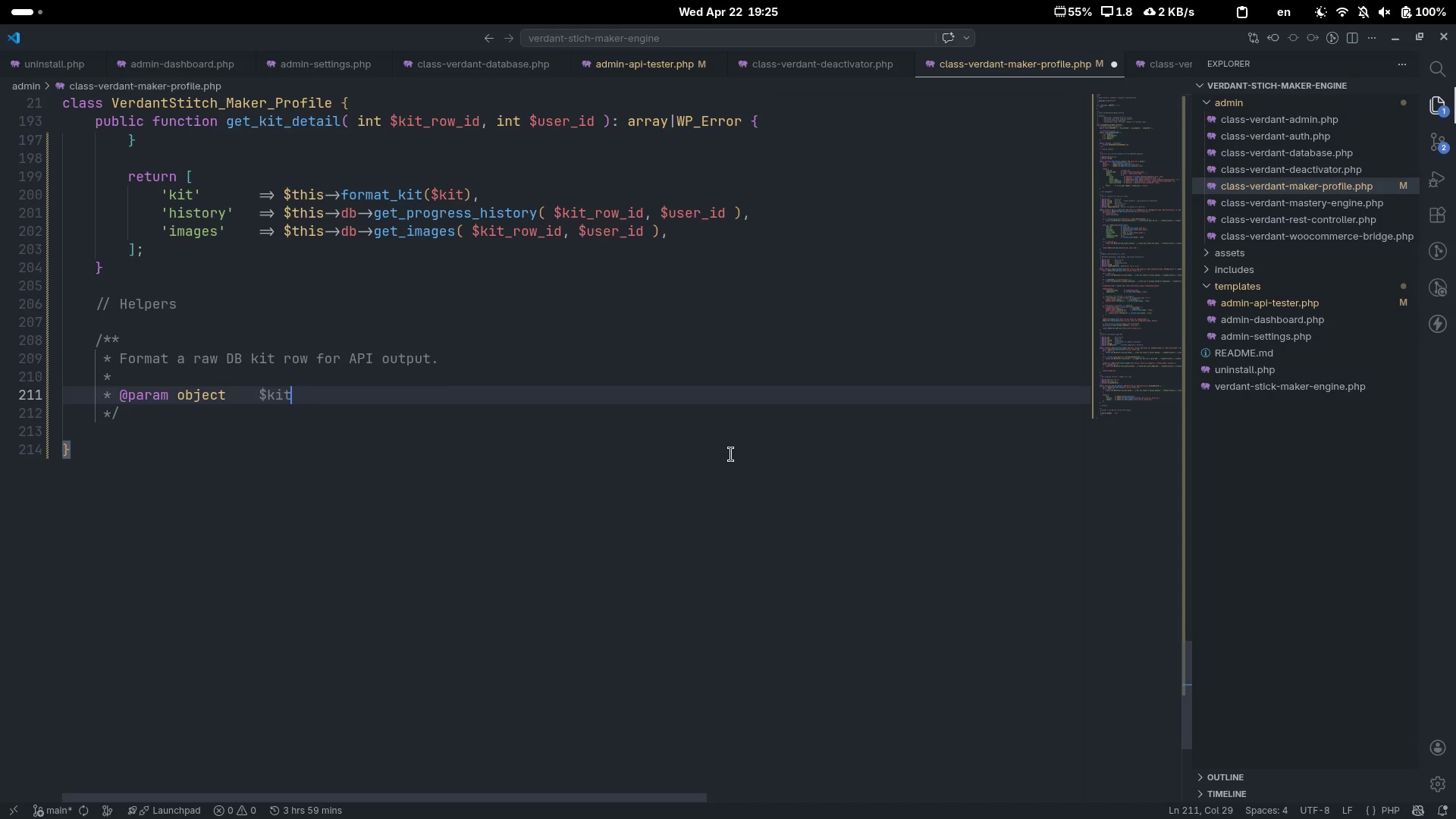 
key(Enter)
 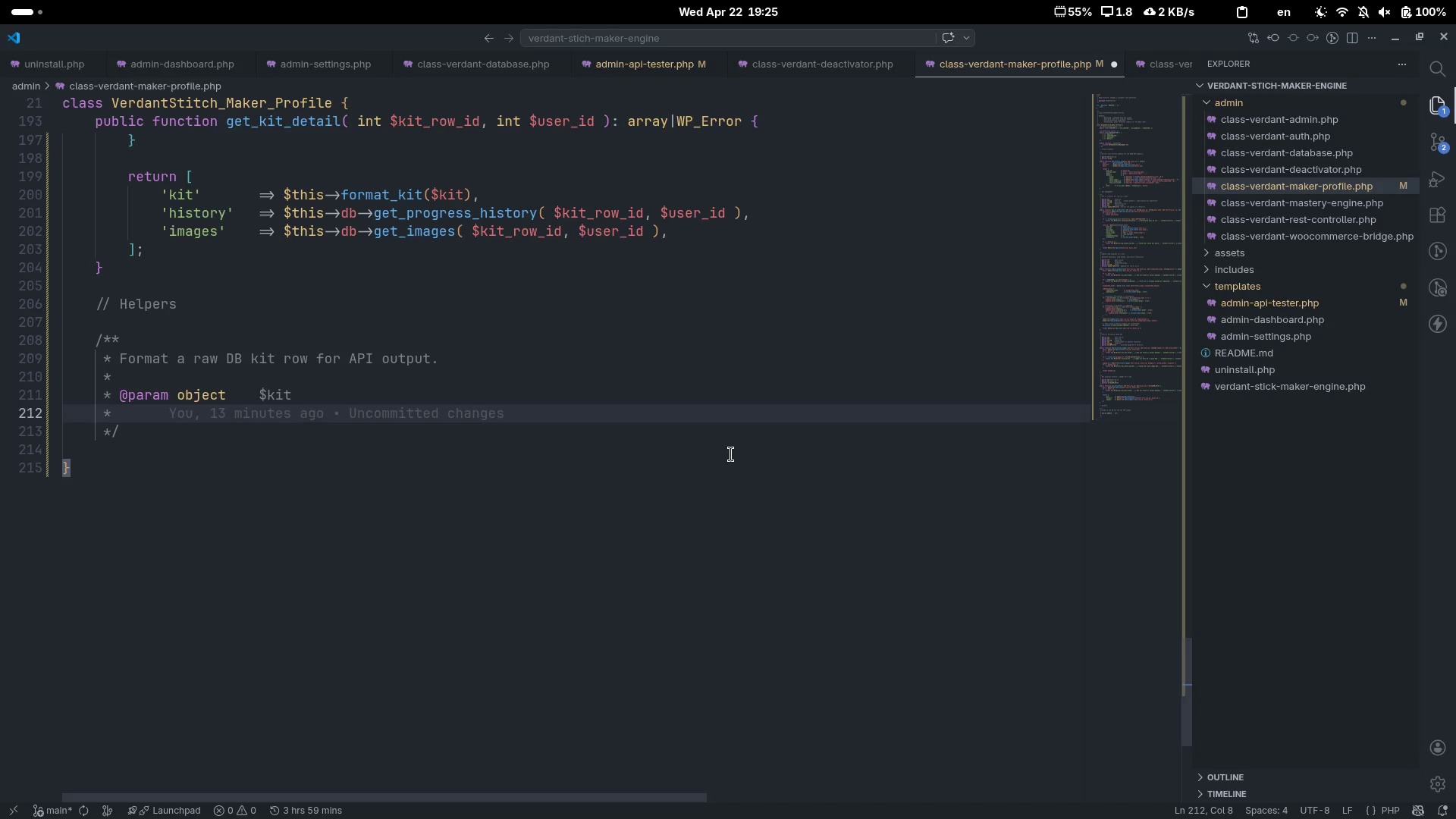 
type(@param ara)
key(Backspace)
type(ray)
 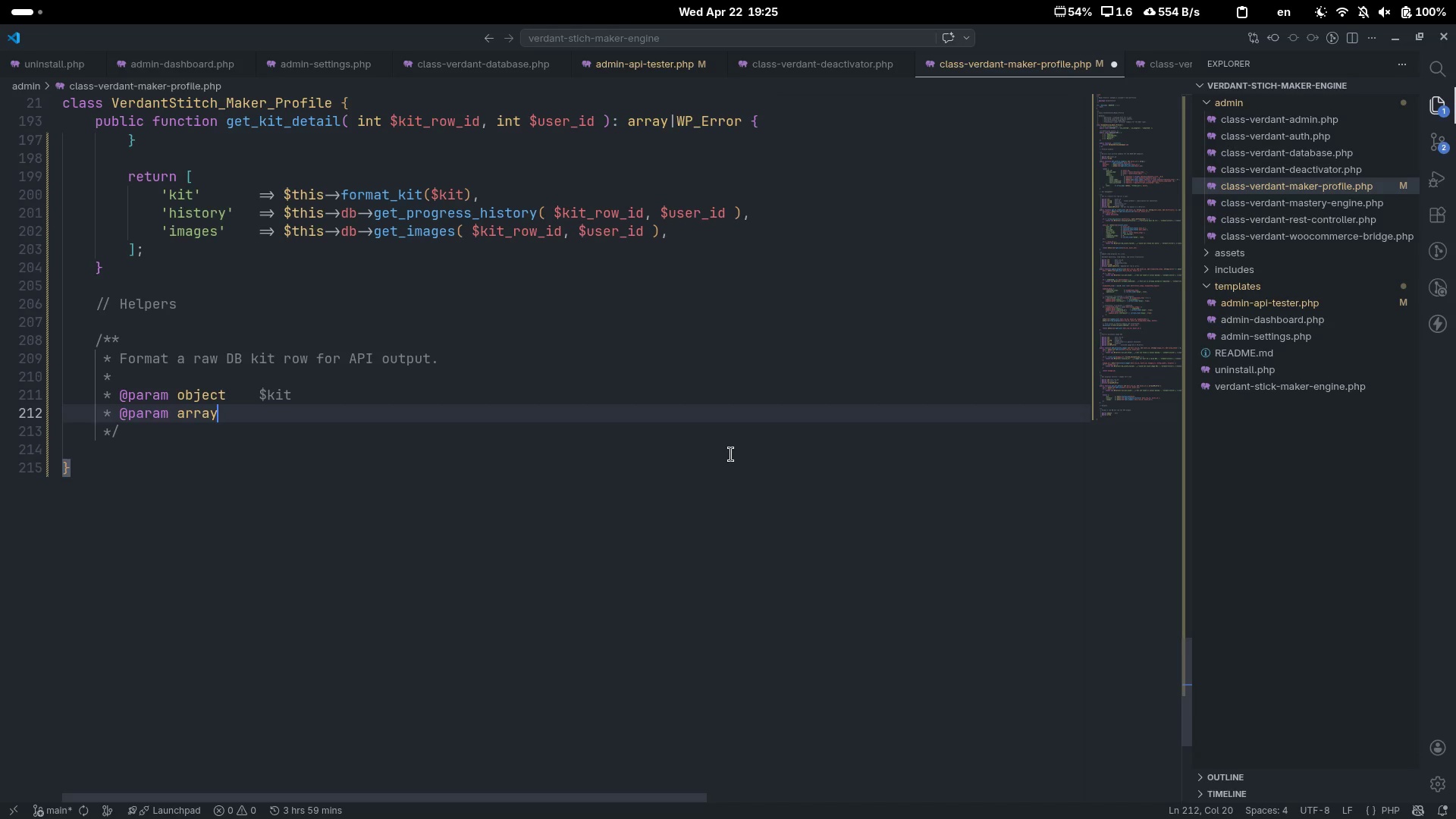 
key(ArrowDown)
 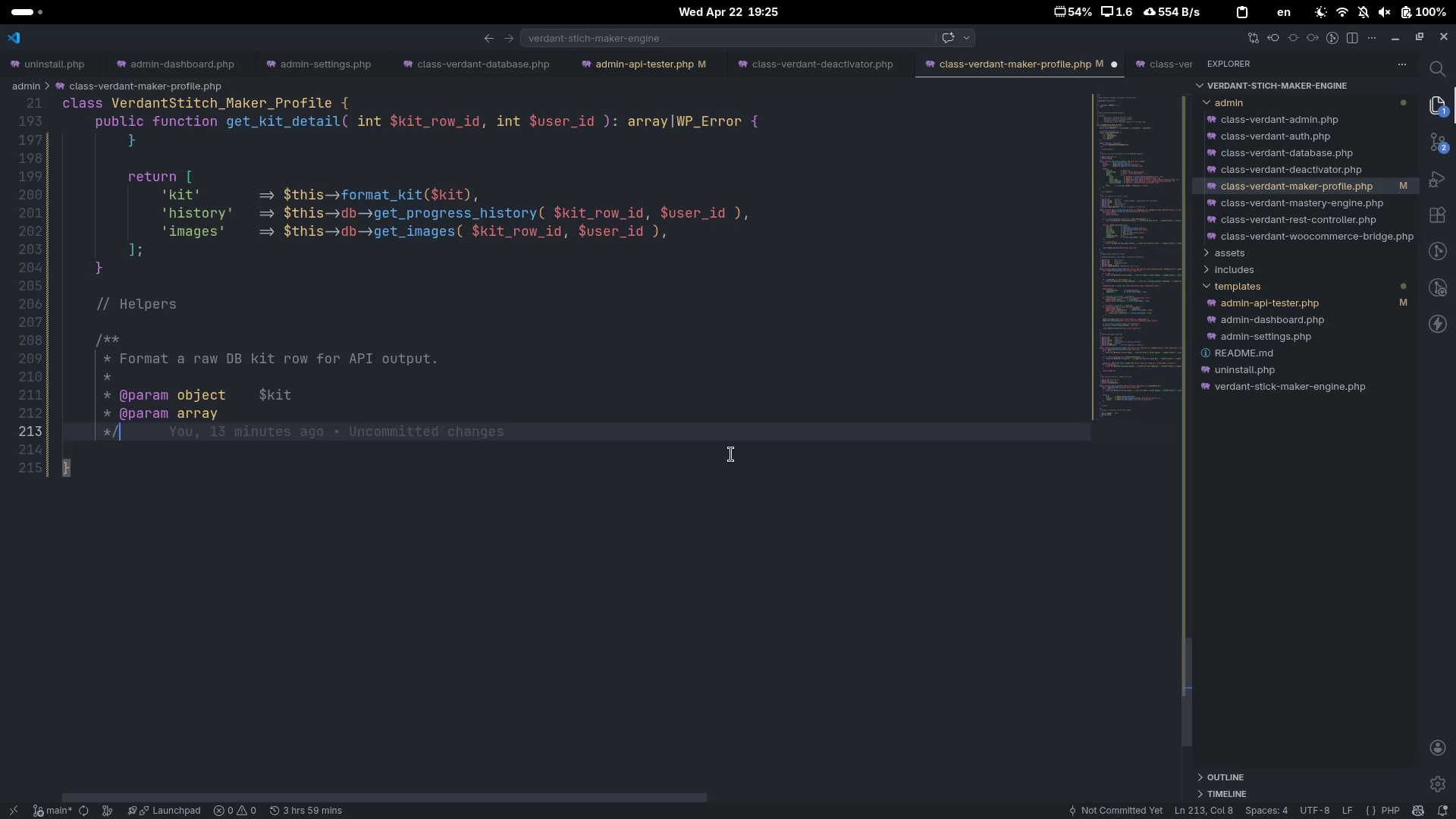 
key(Enter)
 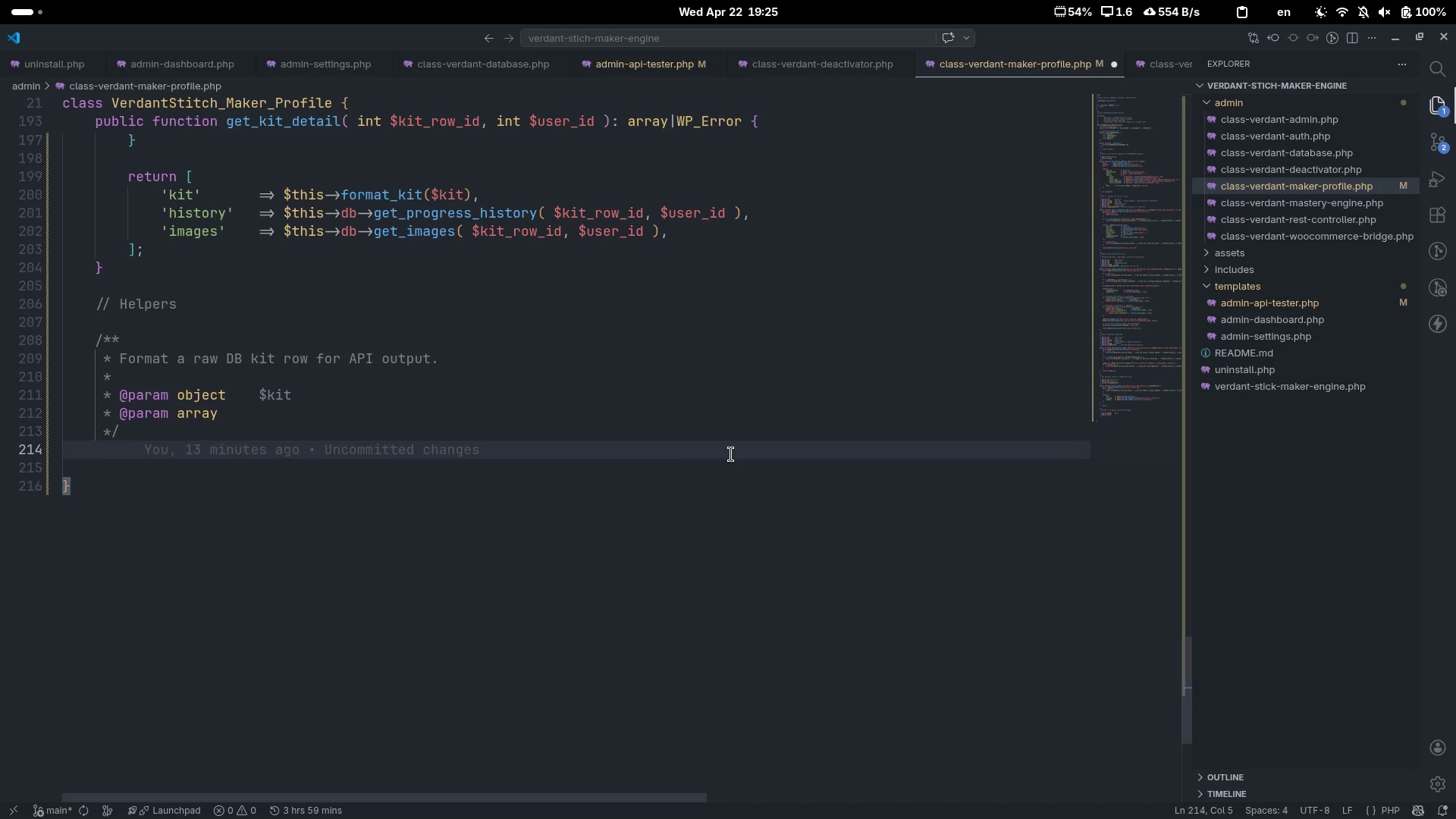 
type(public function format_kit( )
 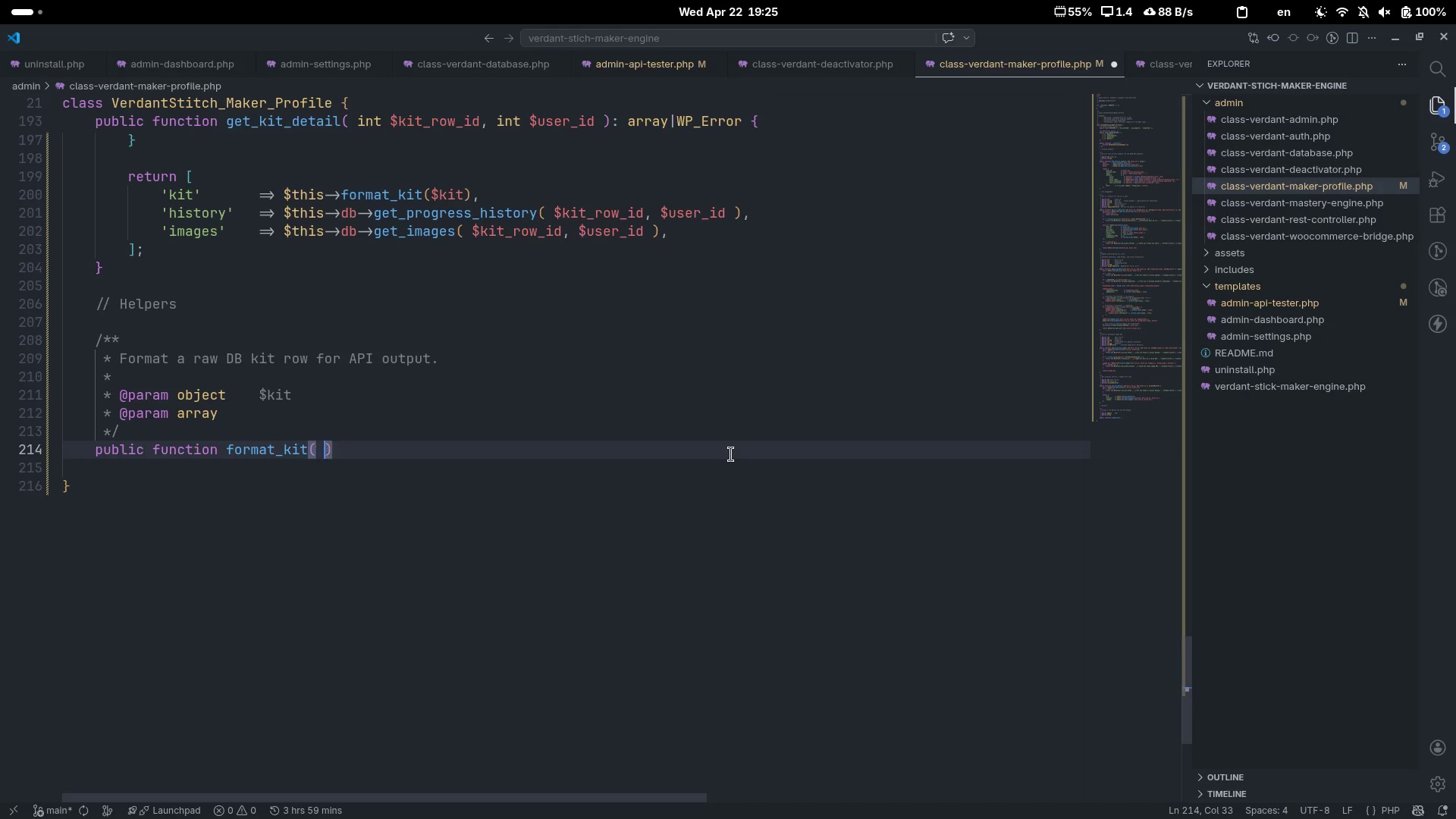 
key(ArrowLeft)
 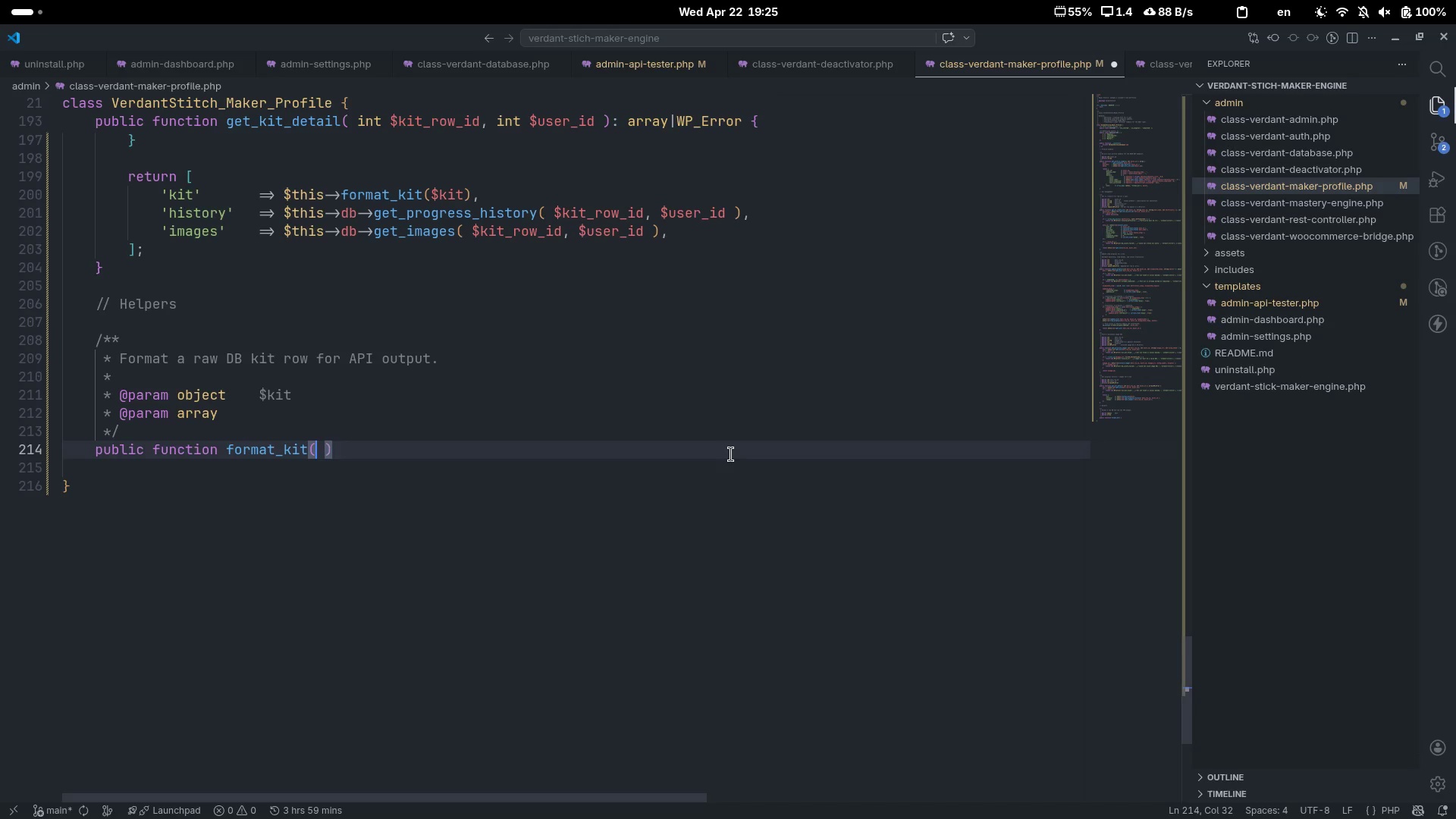 
type( object $kit)
 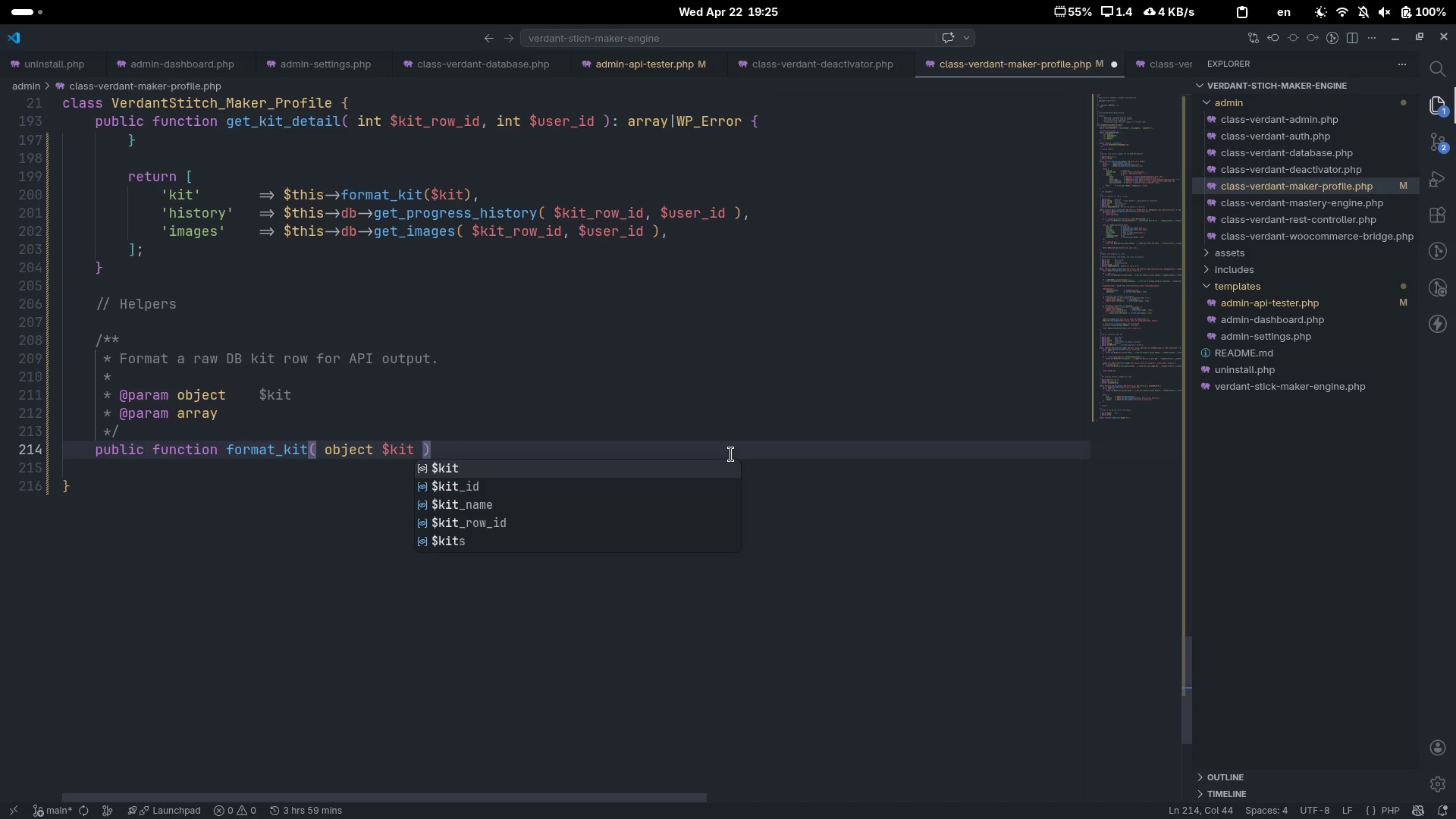 
key(ArrowRight)
 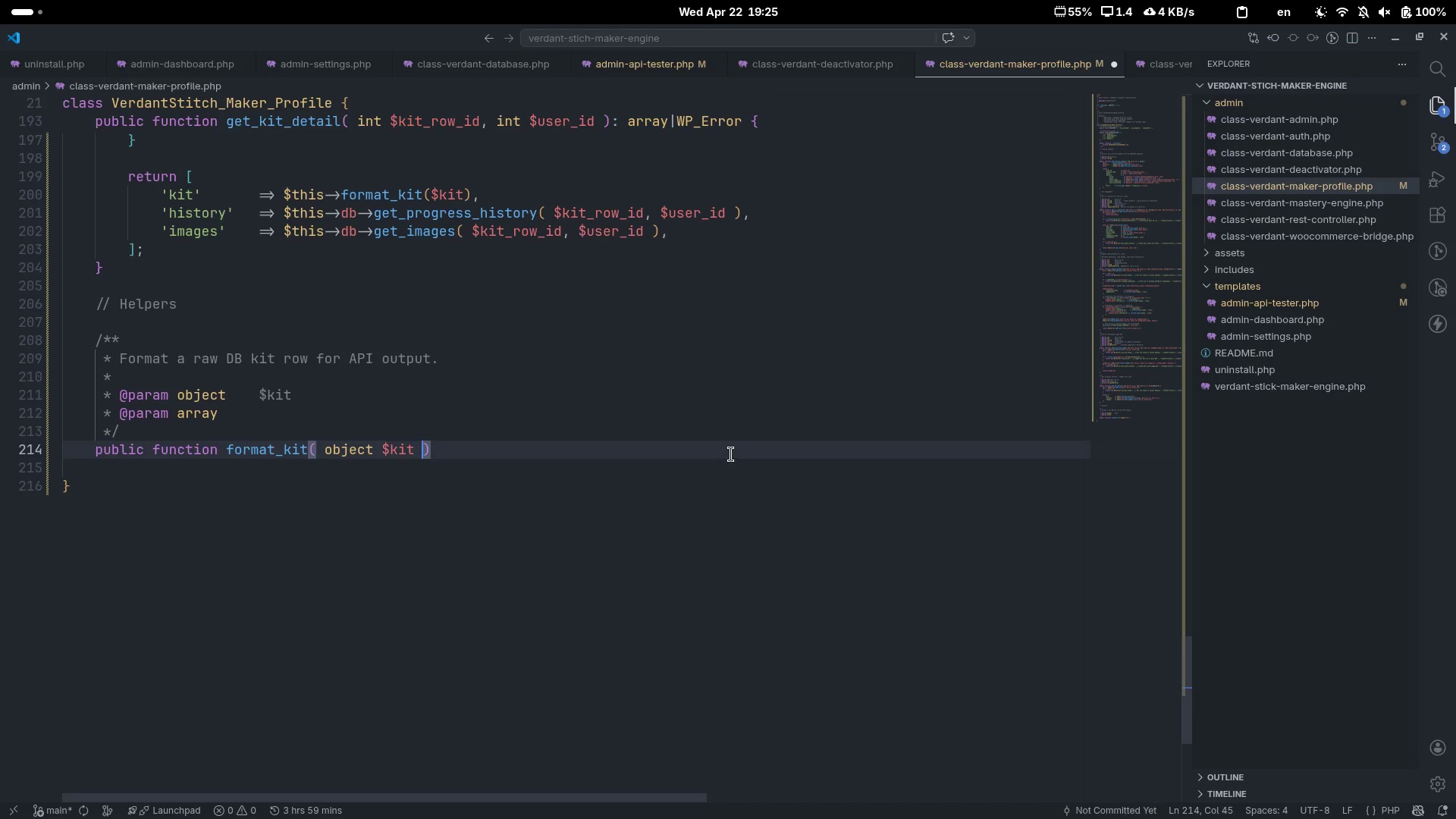 
key(ArrowRight)
 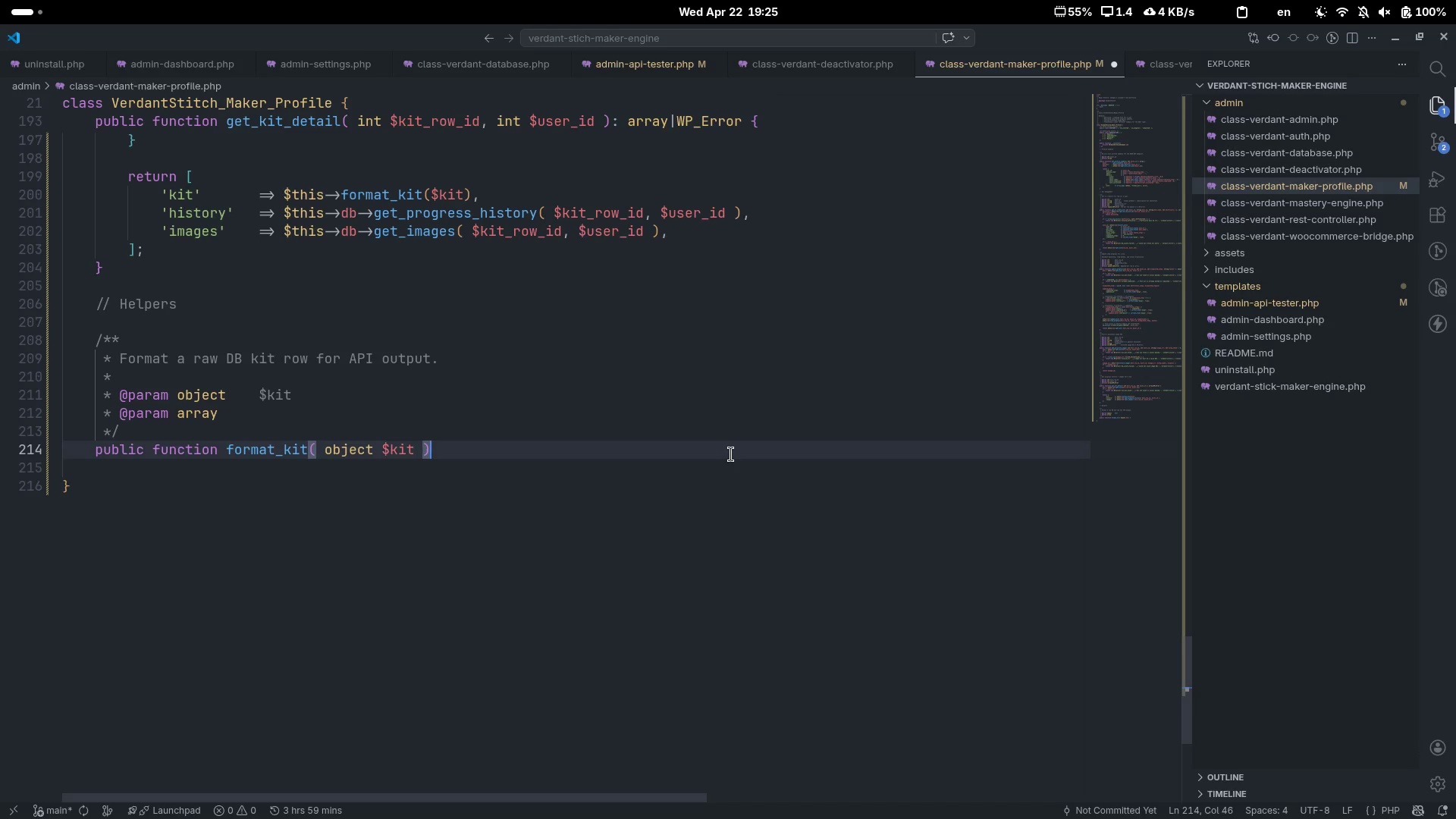 
type(: array {)
 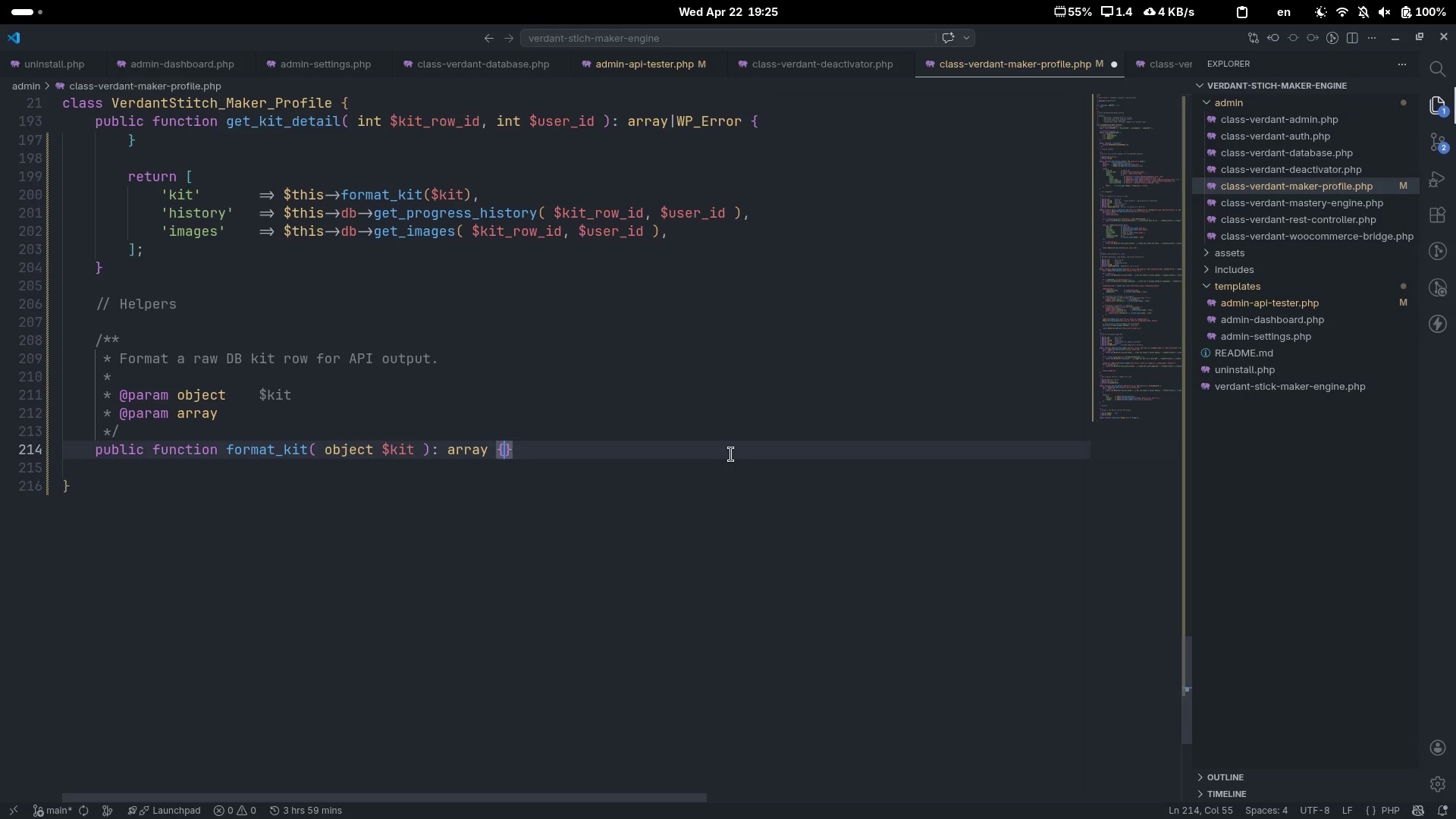 
key(Enter)
 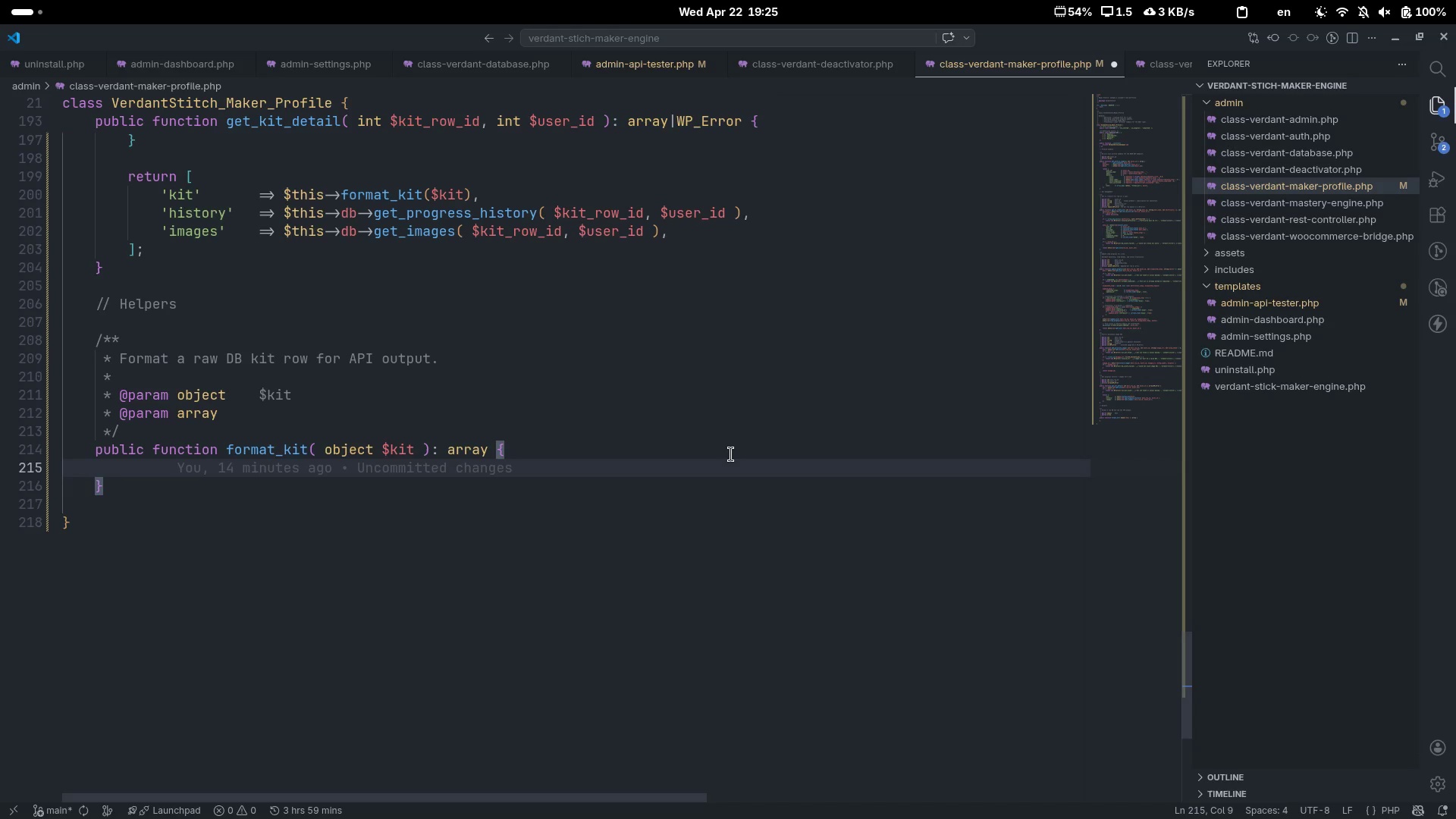 
type(retrn)
 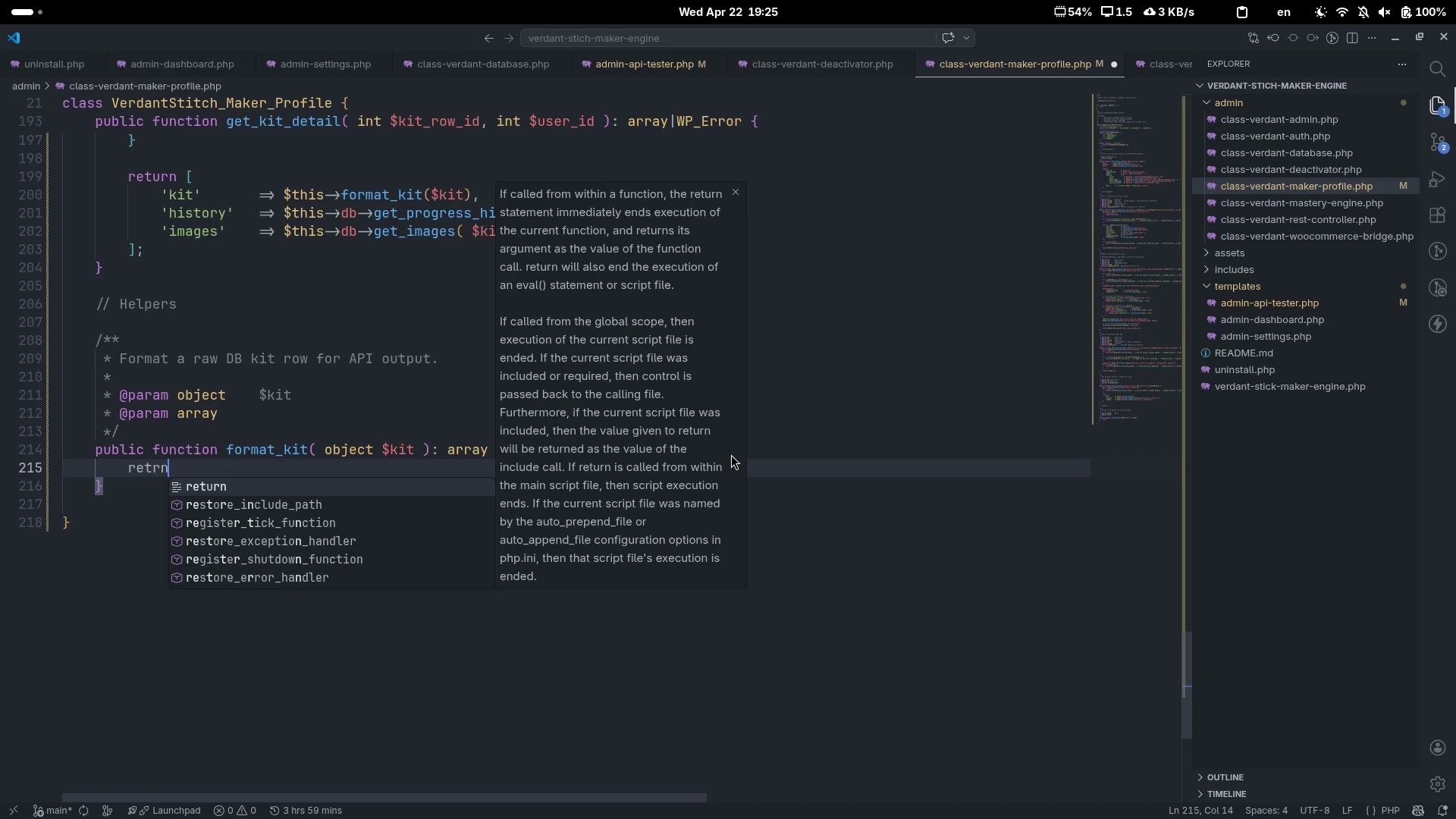 
key(Control+ControlLeft)
 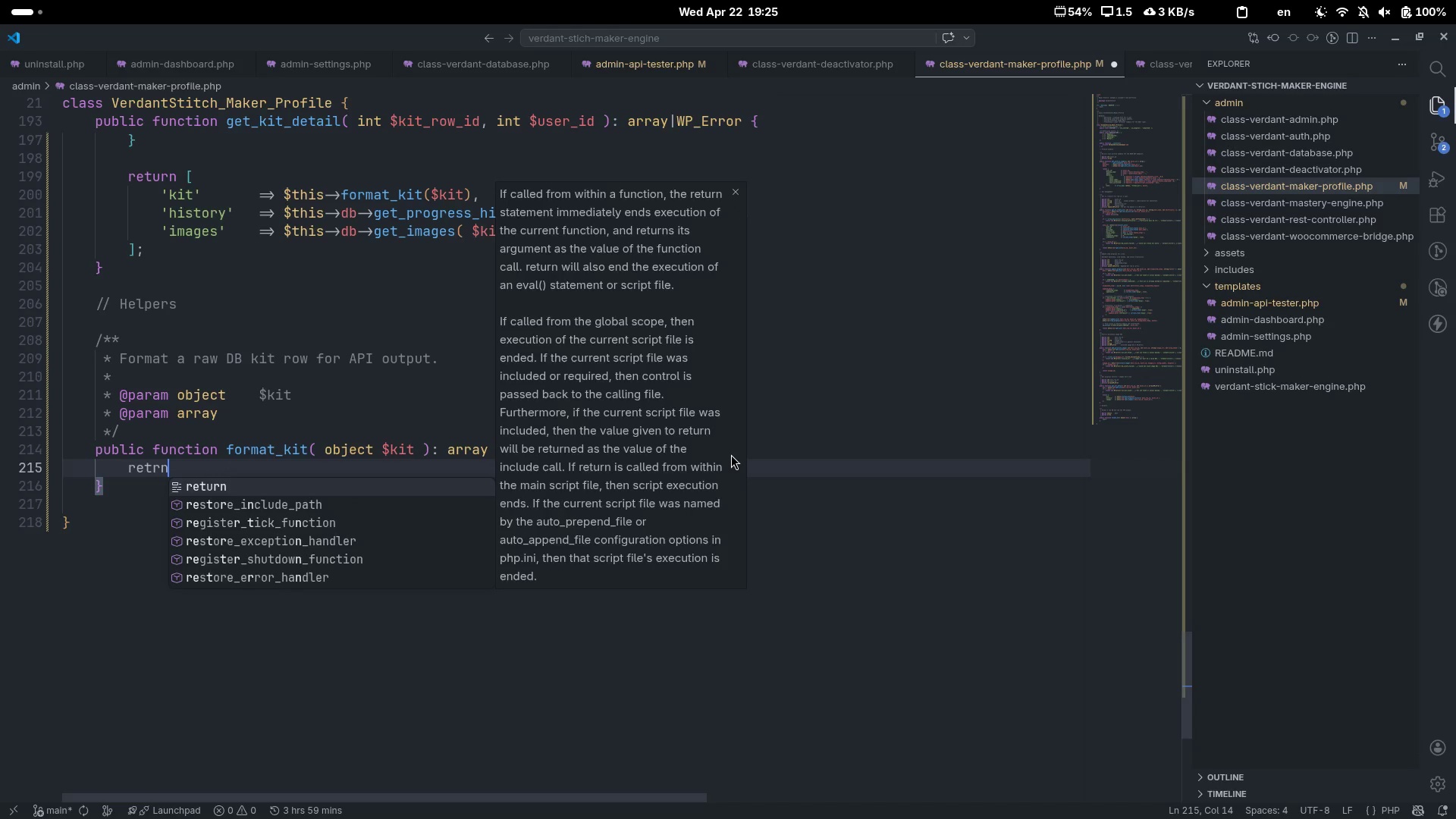 
key(Control+Backspace)
 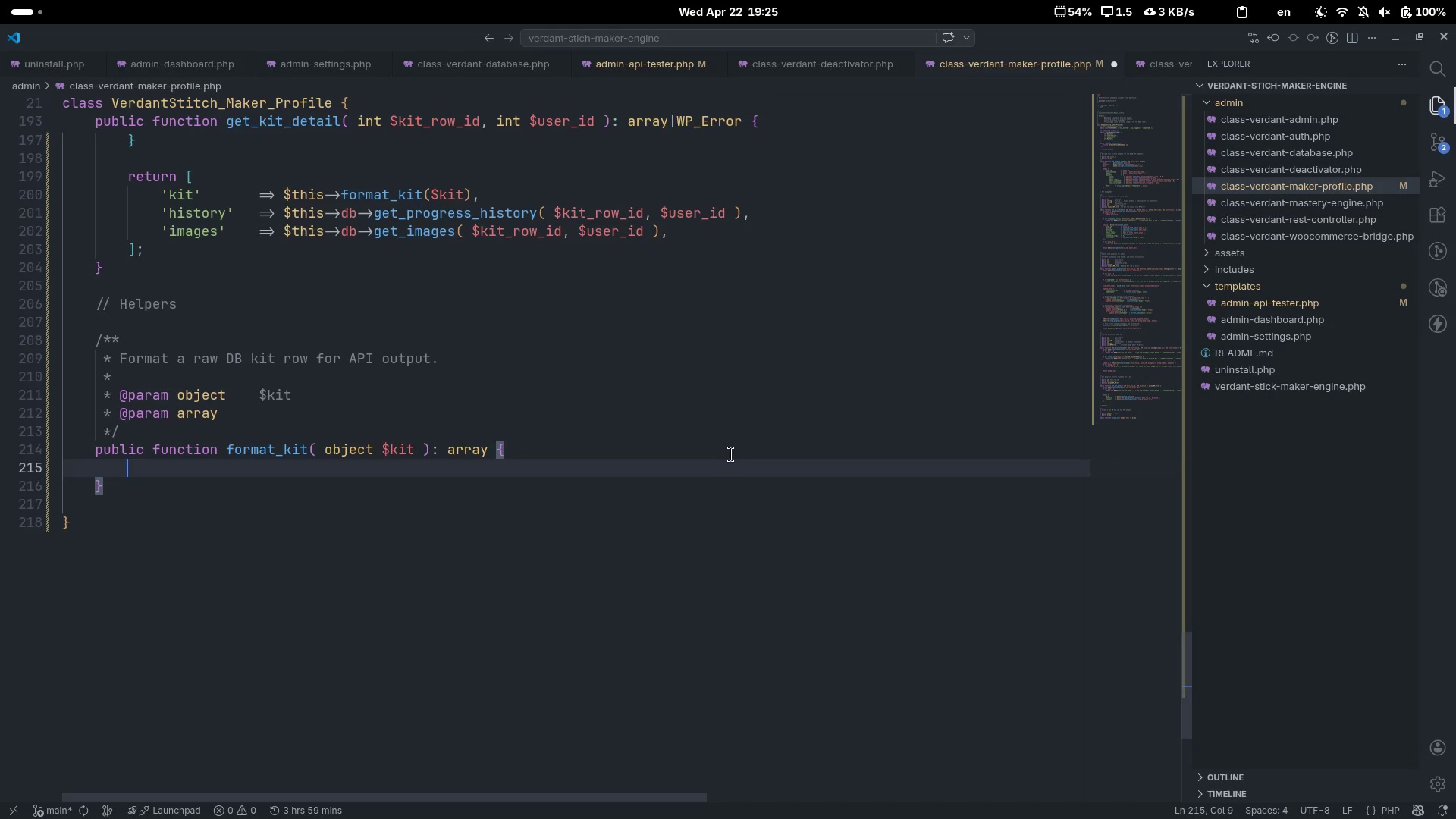 
type(return [)
 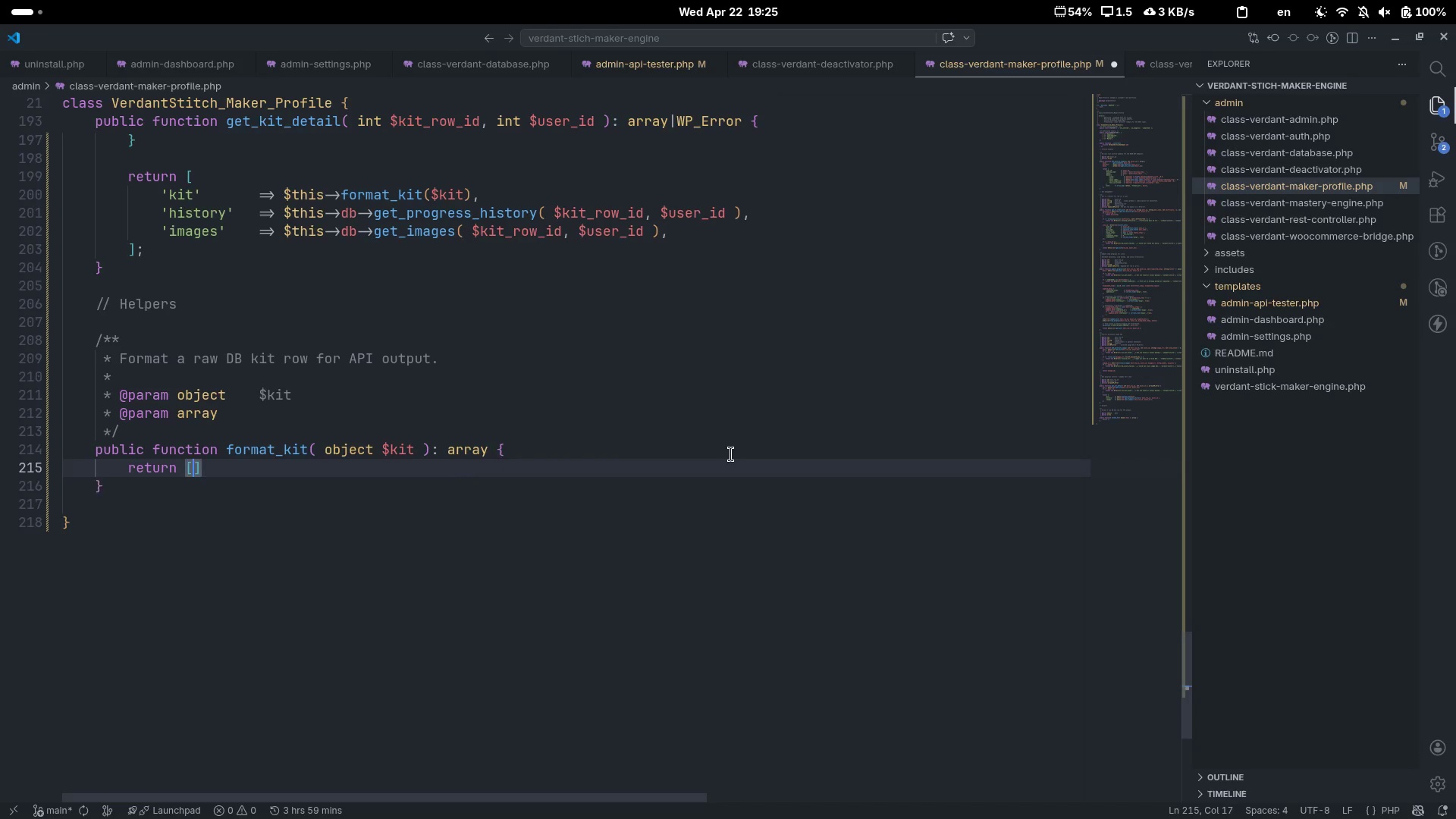 
key(Enter)
 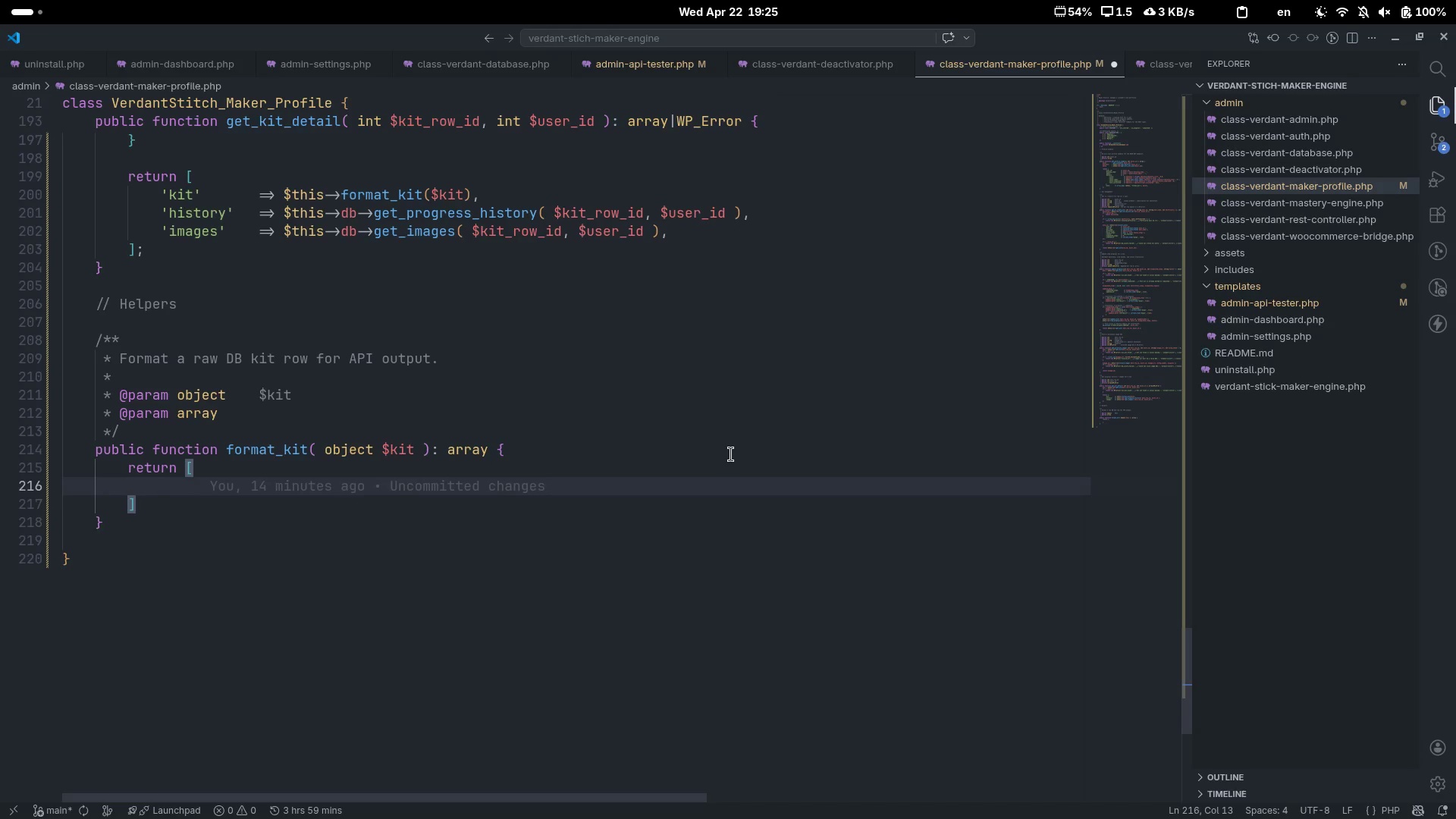 
type('id)
 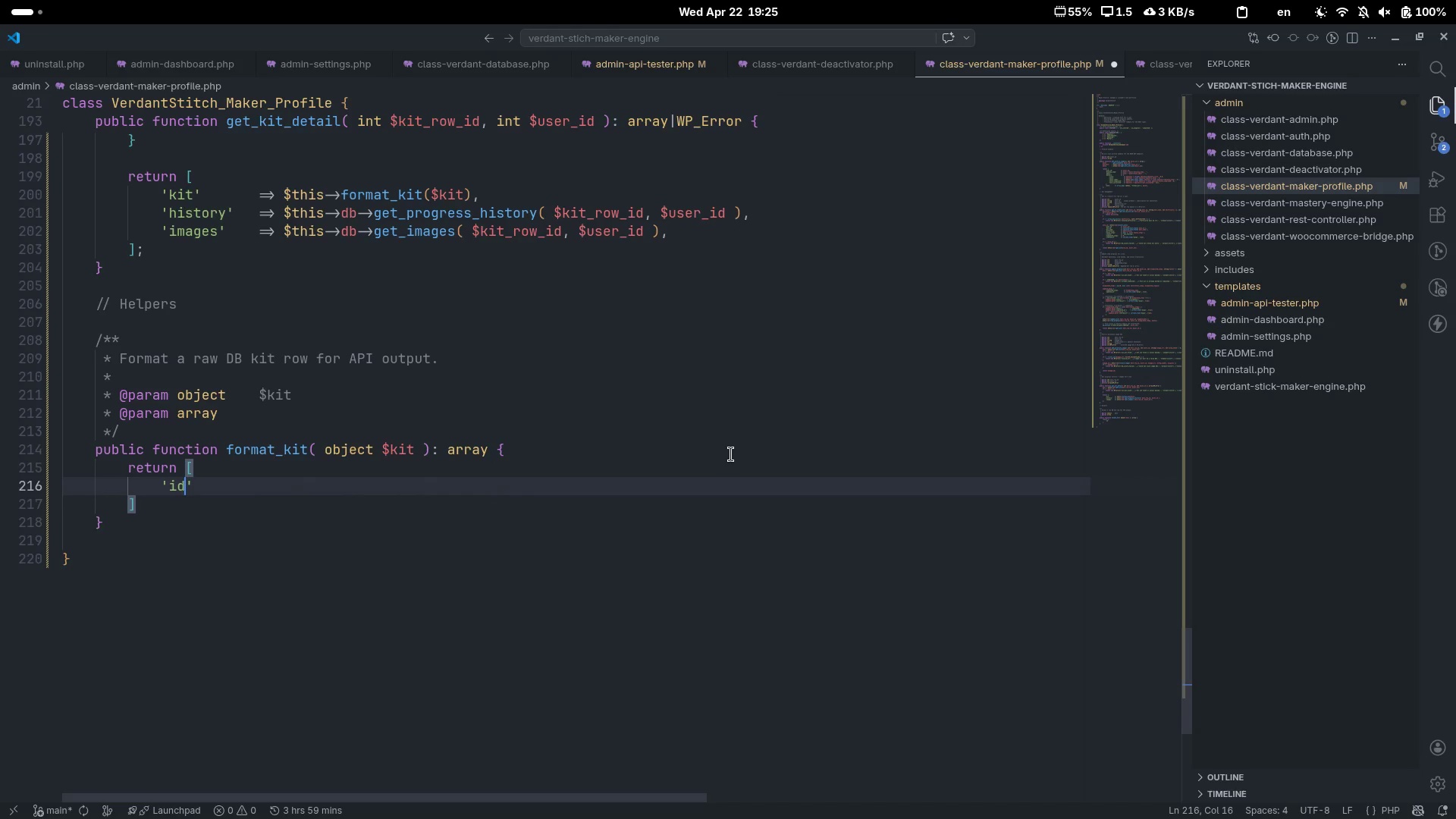 
key(ArrowRight)
 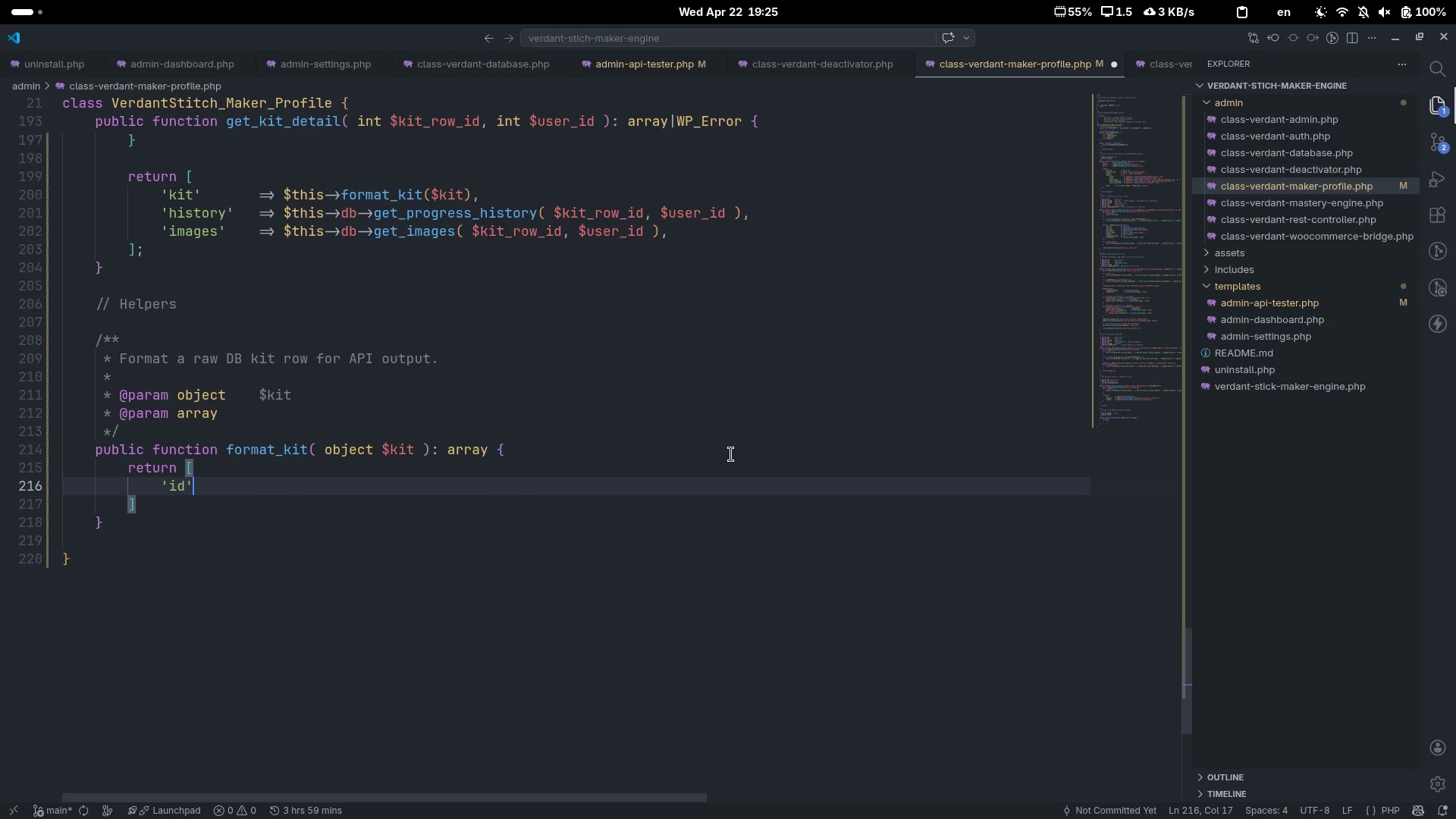 
key(Tab)
key(Tab)
type(=> (nt)
key(Backspace)
key(Backspace)
type(int)
 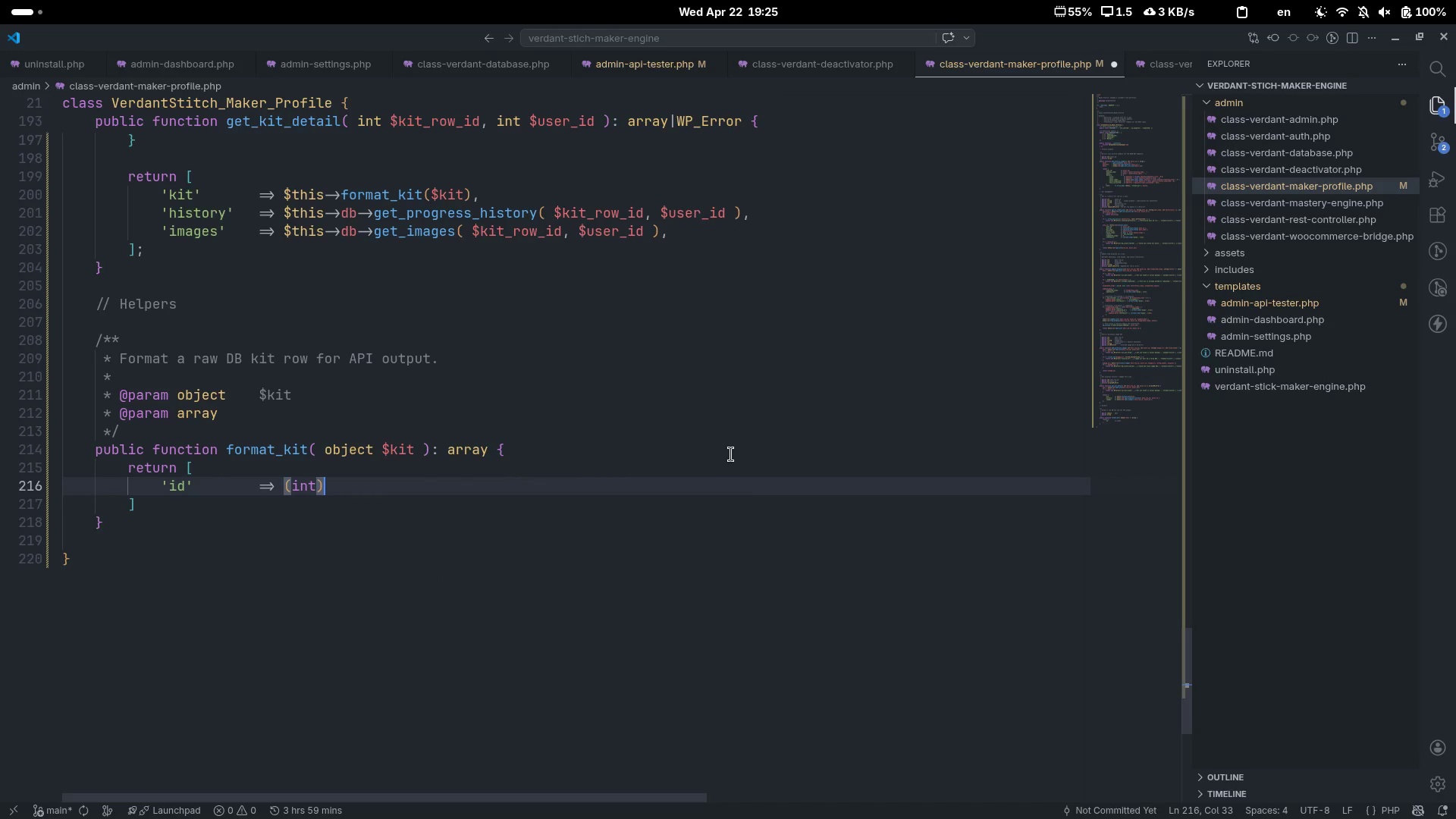 
 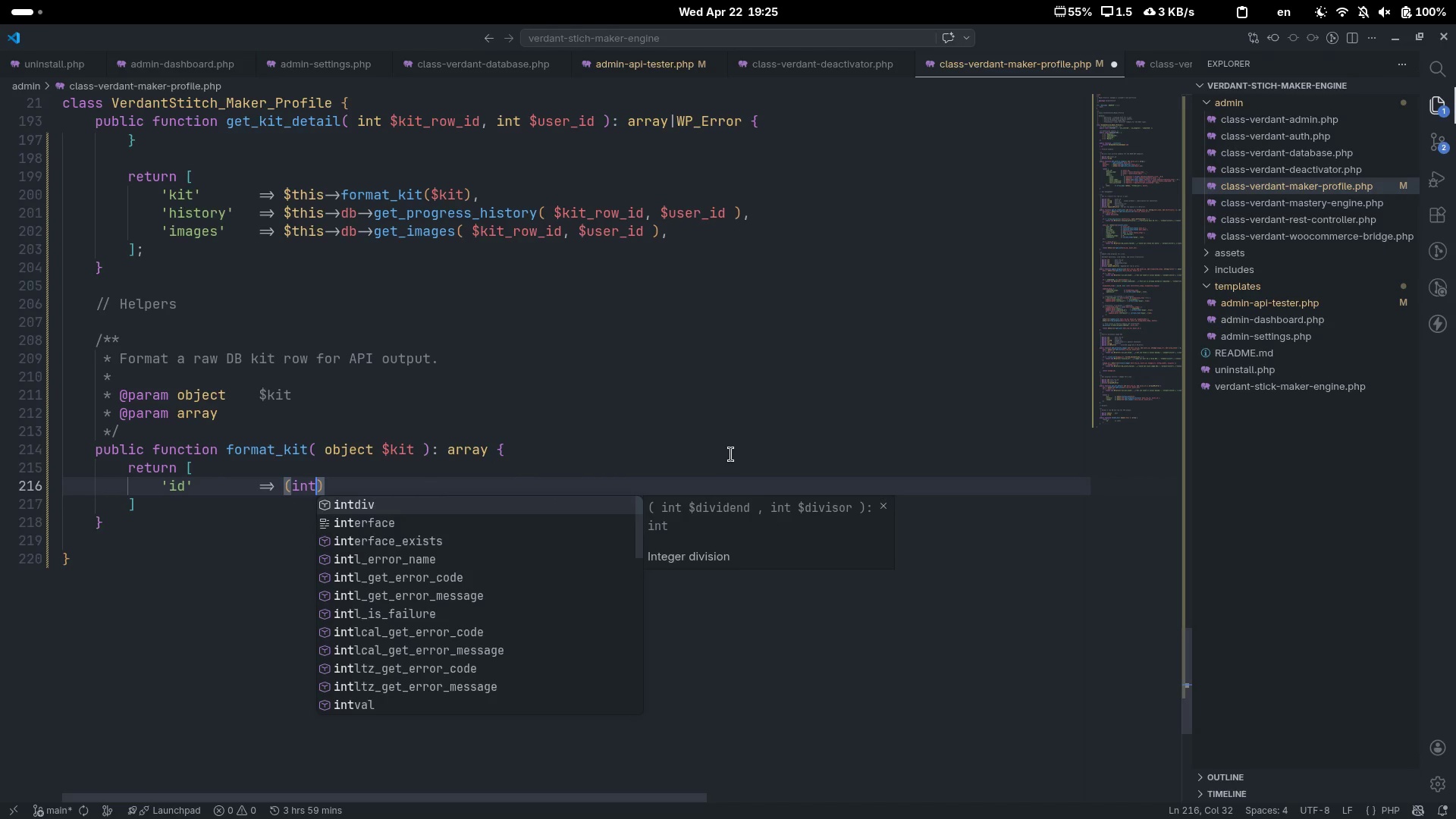 
key(ArrowRight)
 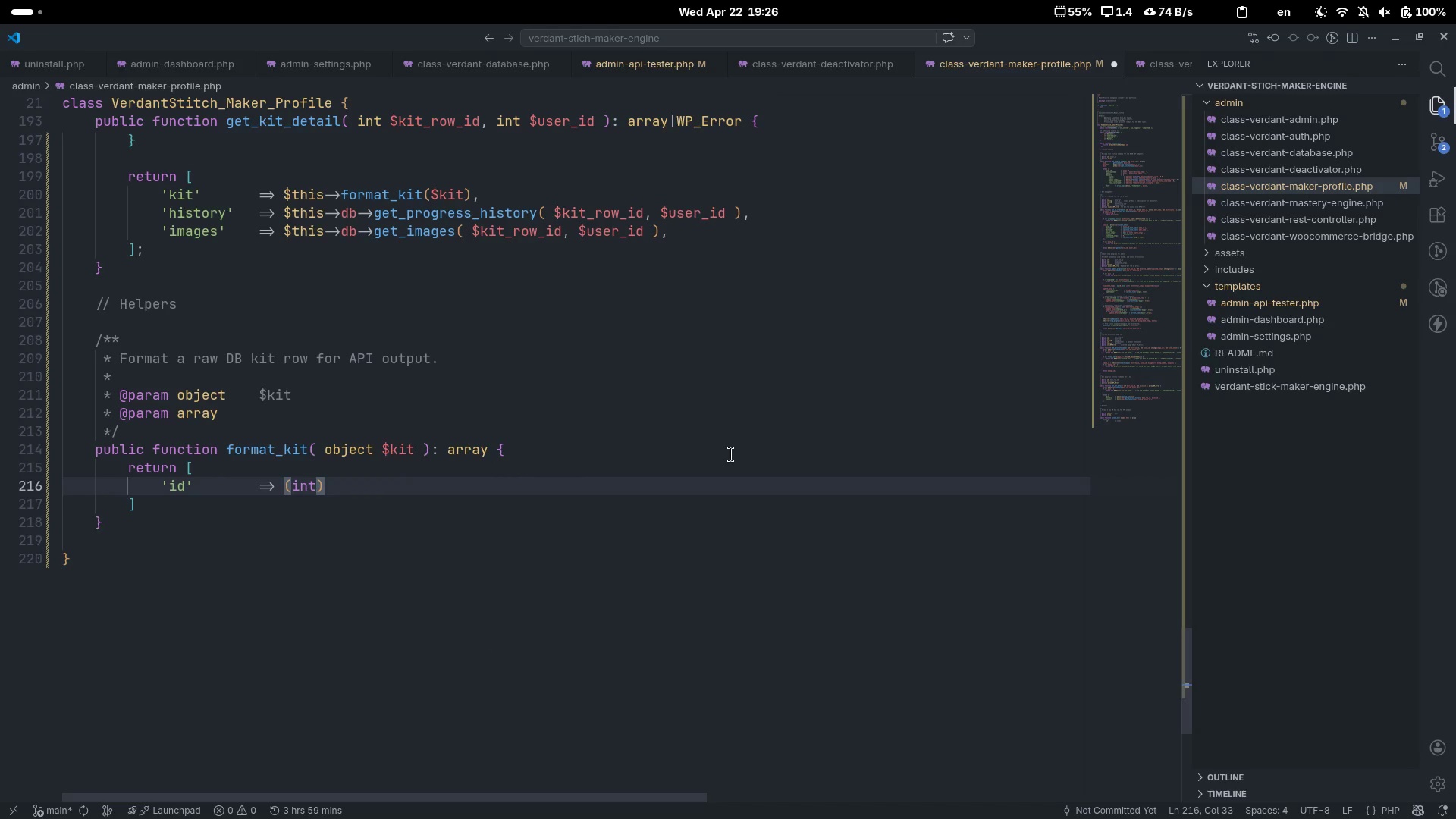 
key(Space)
 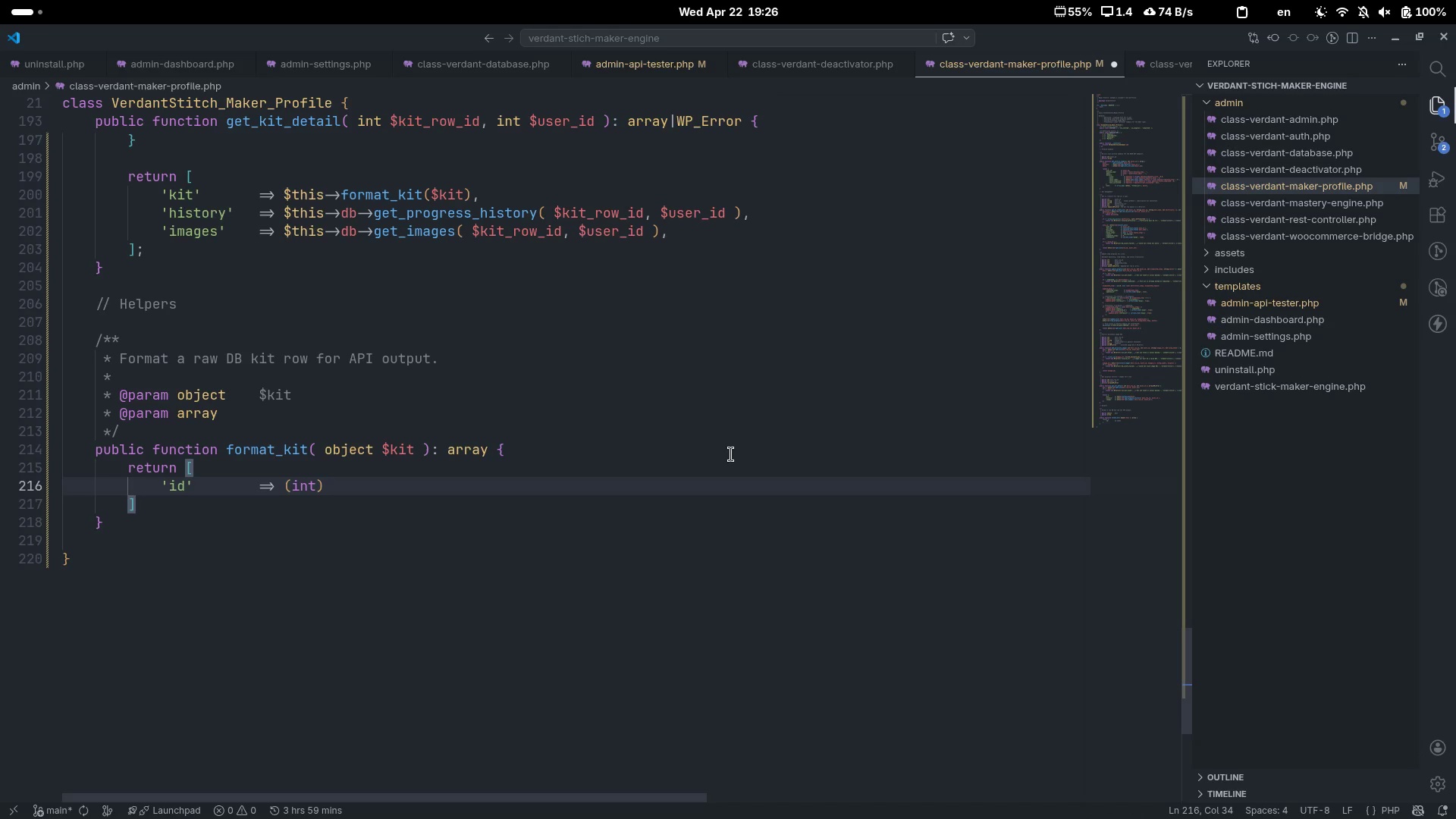 
type( $kit_)
key(Backspace)
type(->id,)
 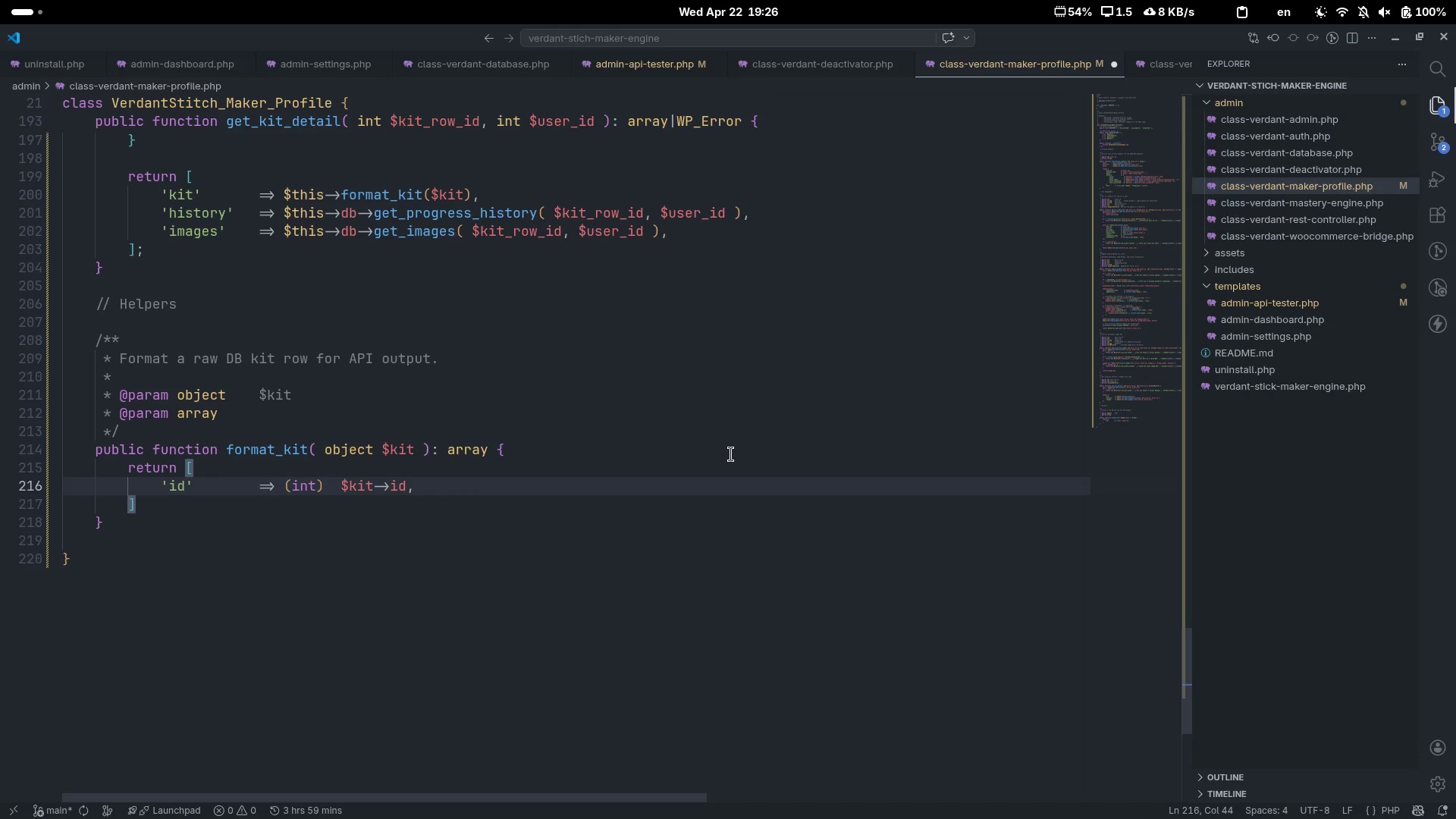 
key(Enter)
 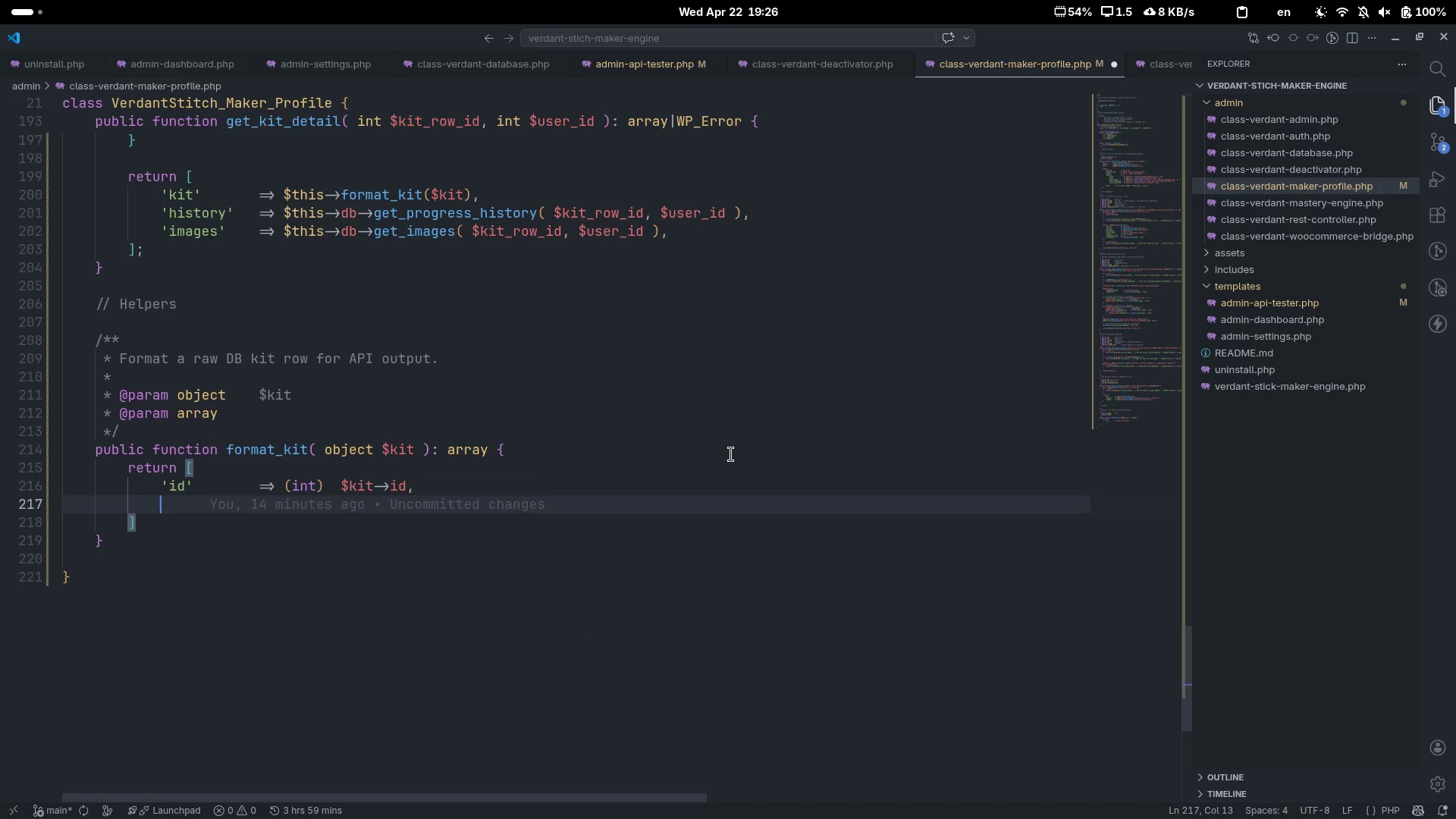 
type('kit_id)
 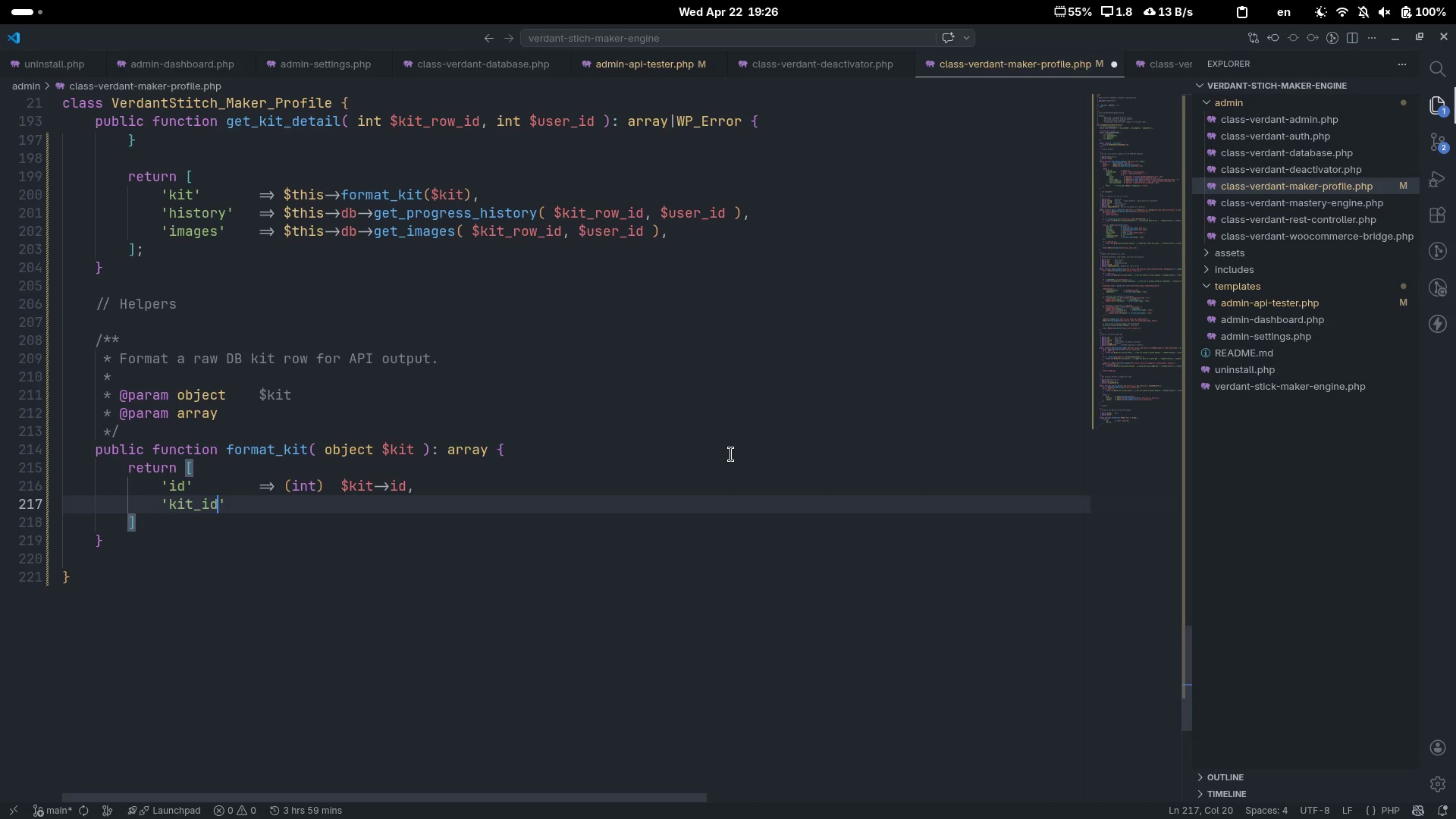 
key(ArrowRight)
 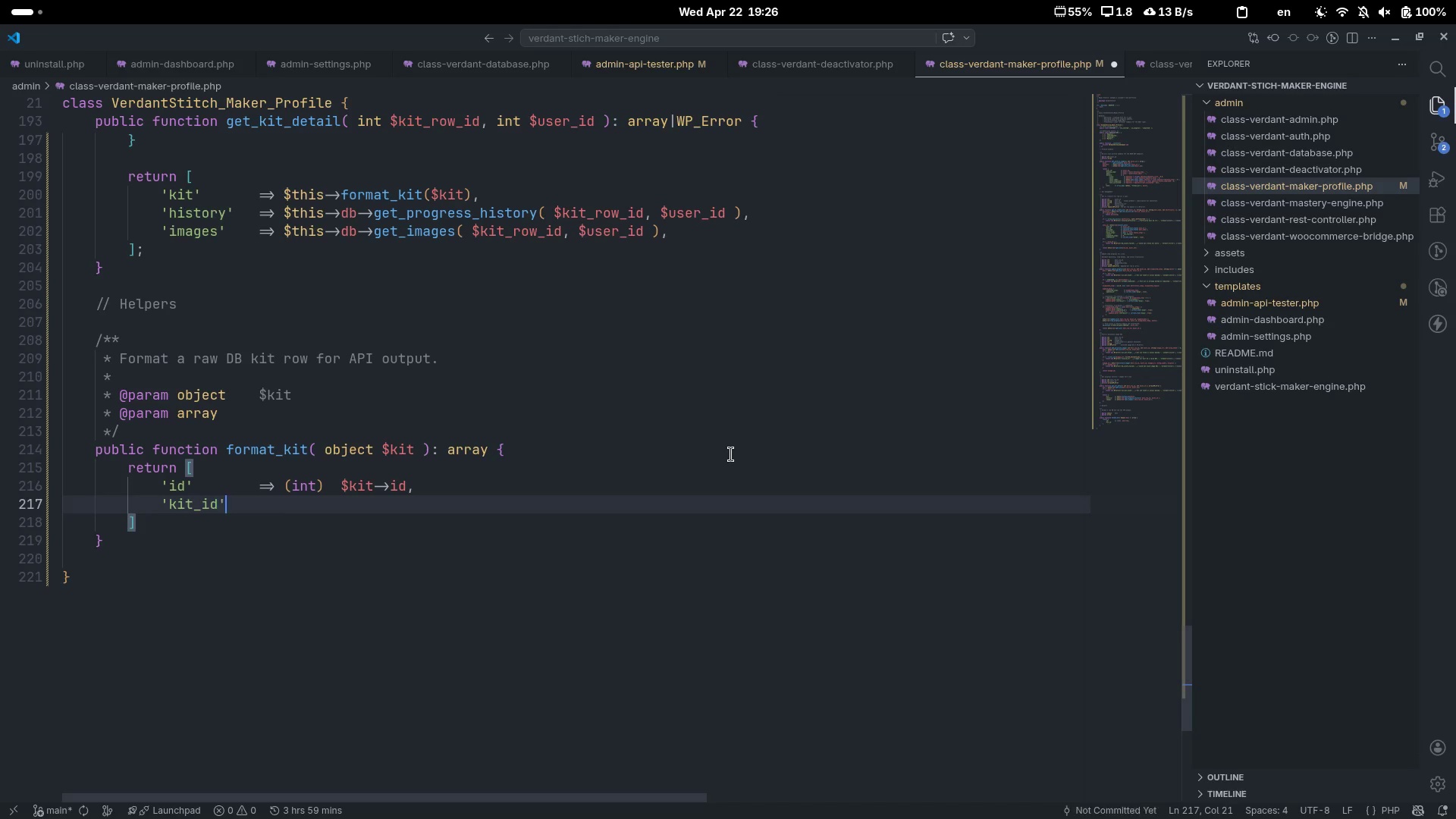 
key(Tab)
 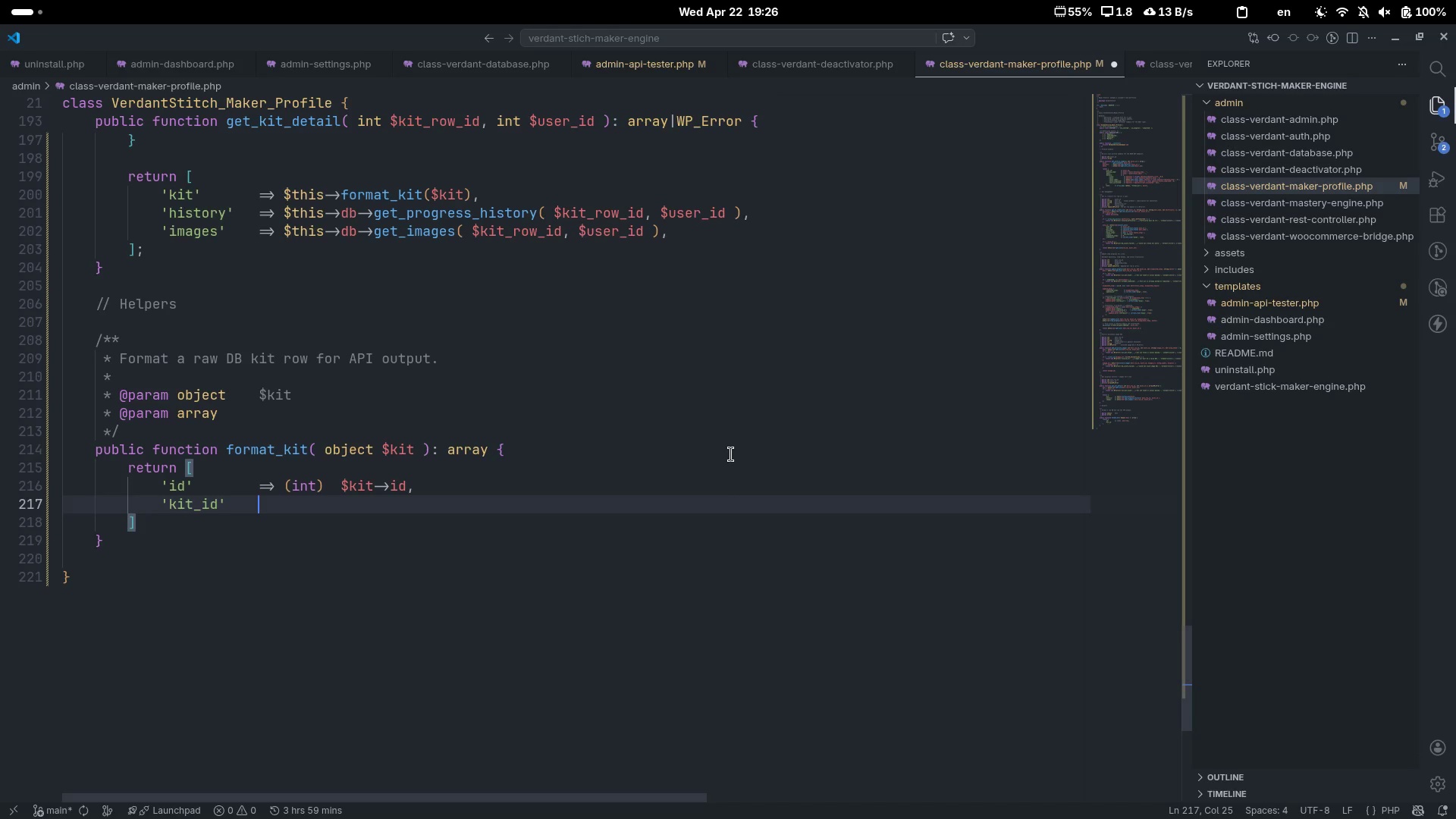 
key(Equal)
 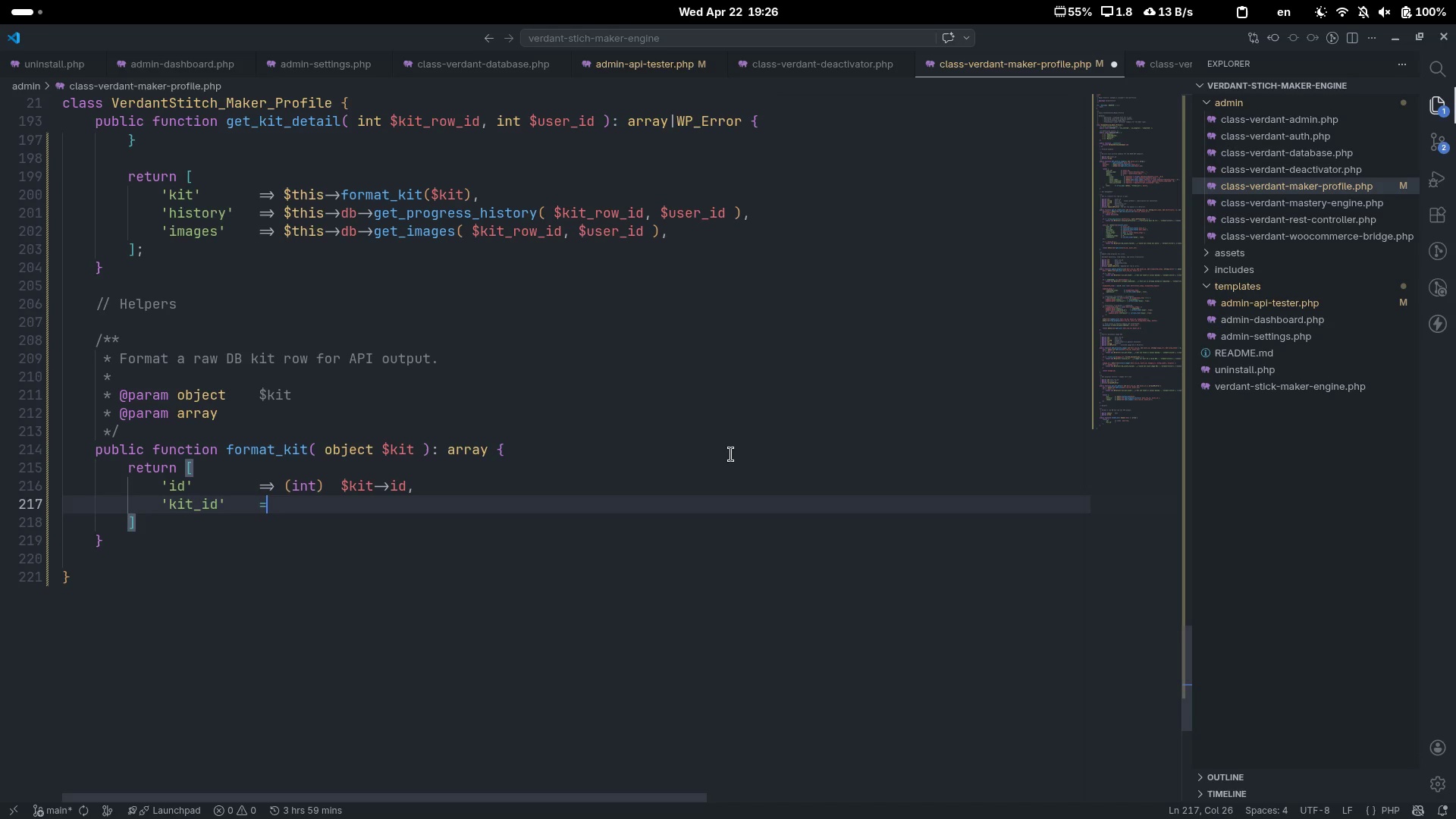 
key(Shift+ShiftLeft)
 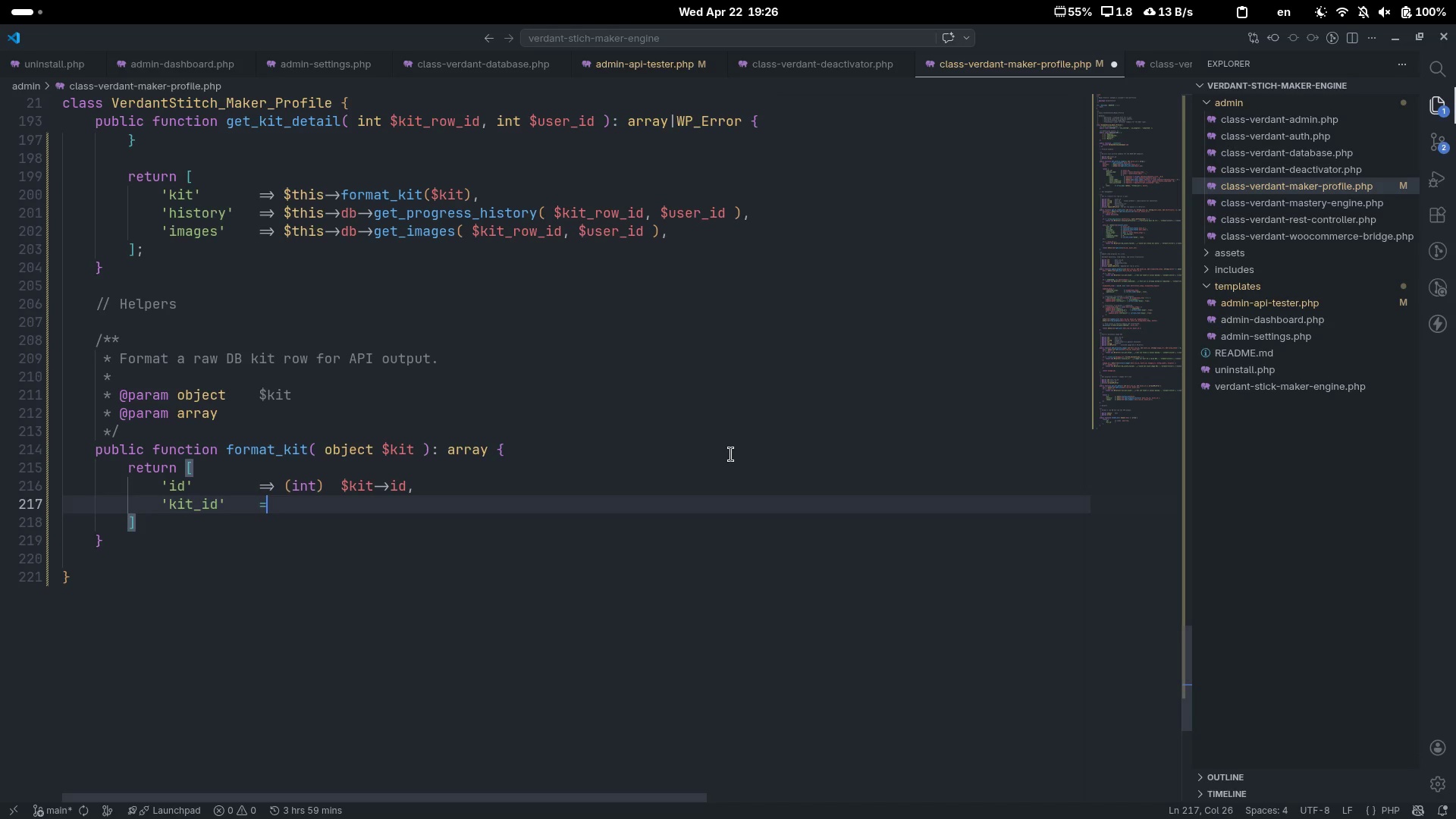 
key(Shift+Period)
 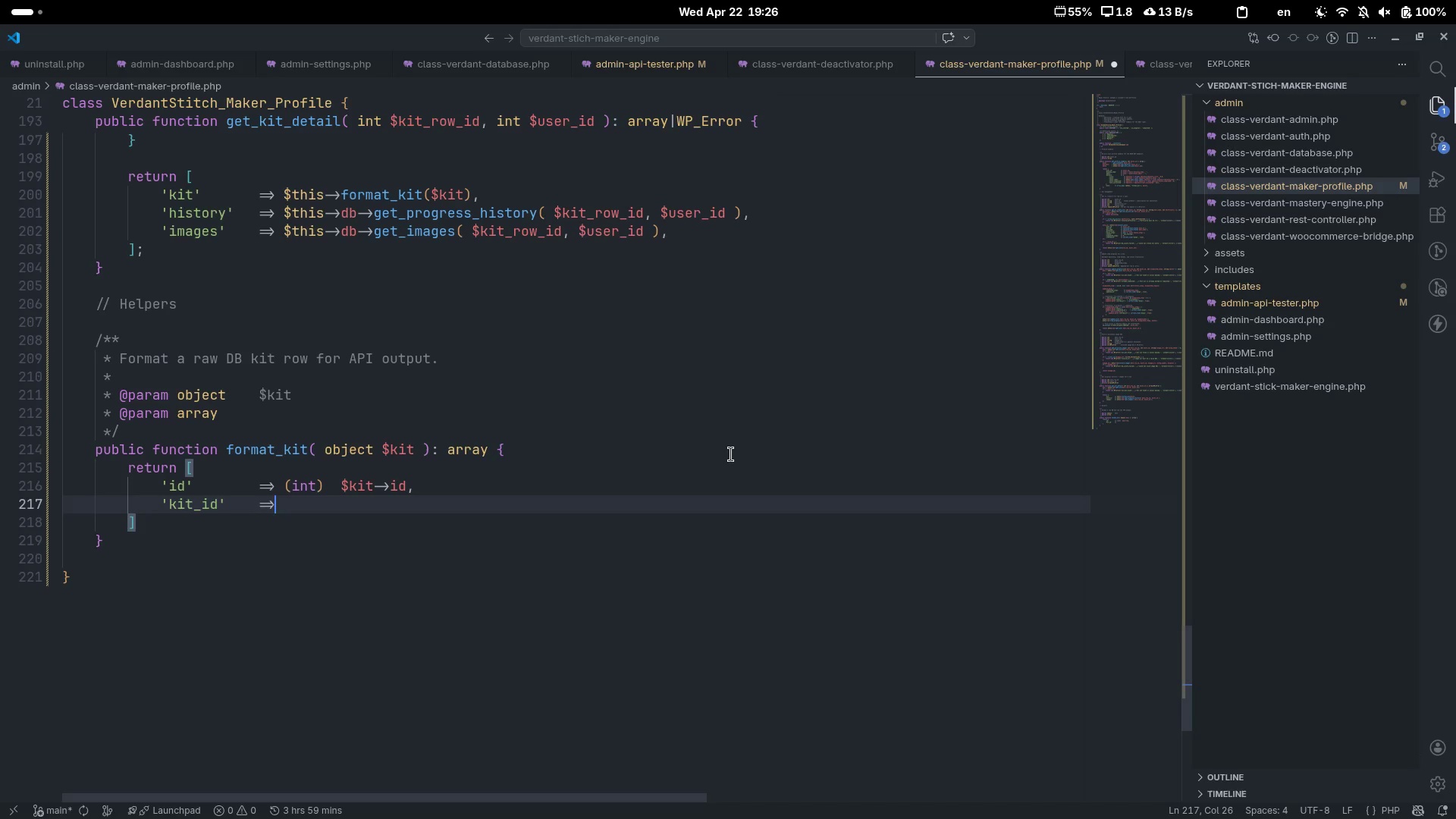 
key(Shift+Space)
 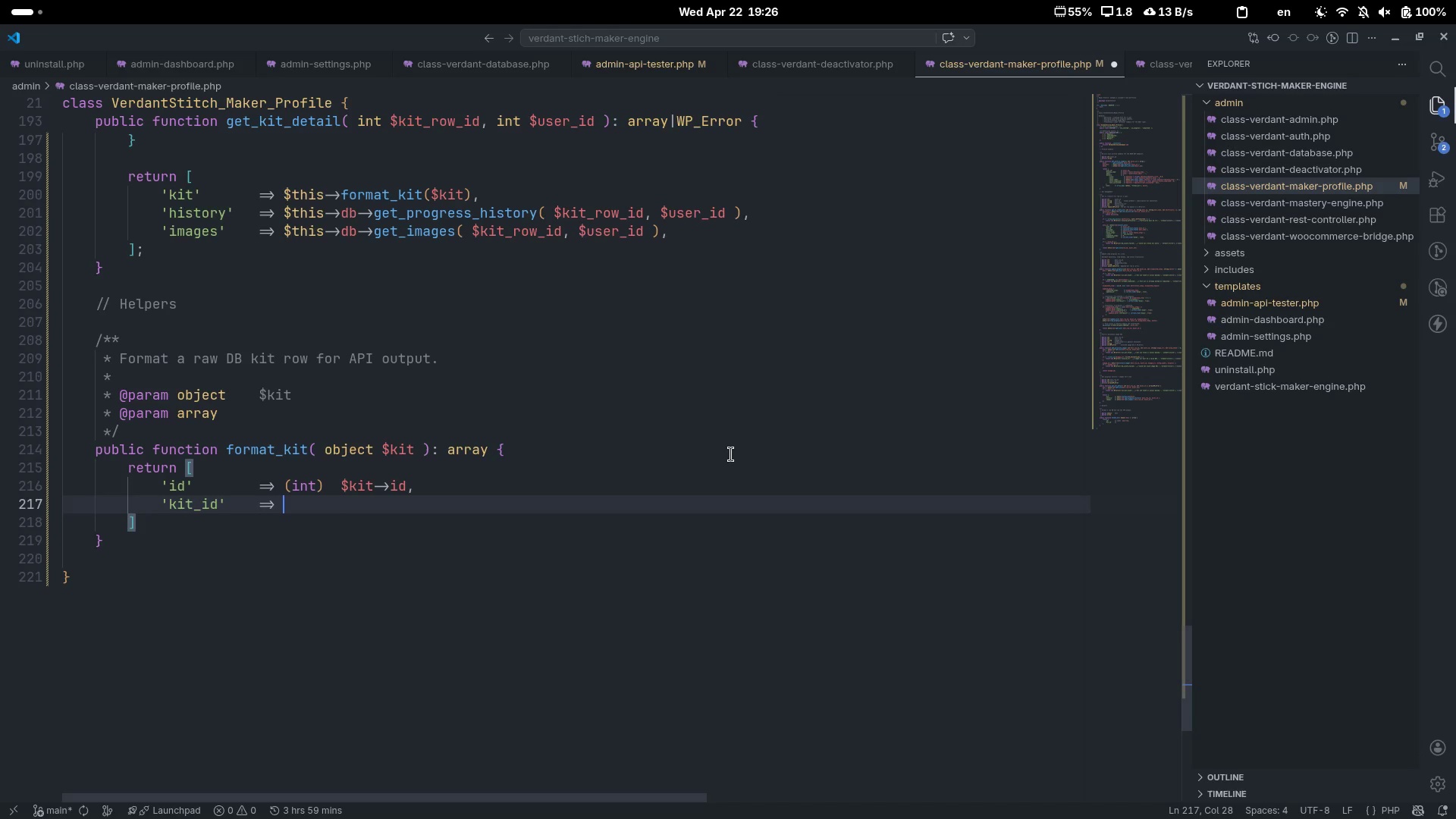 
key(Tab)
 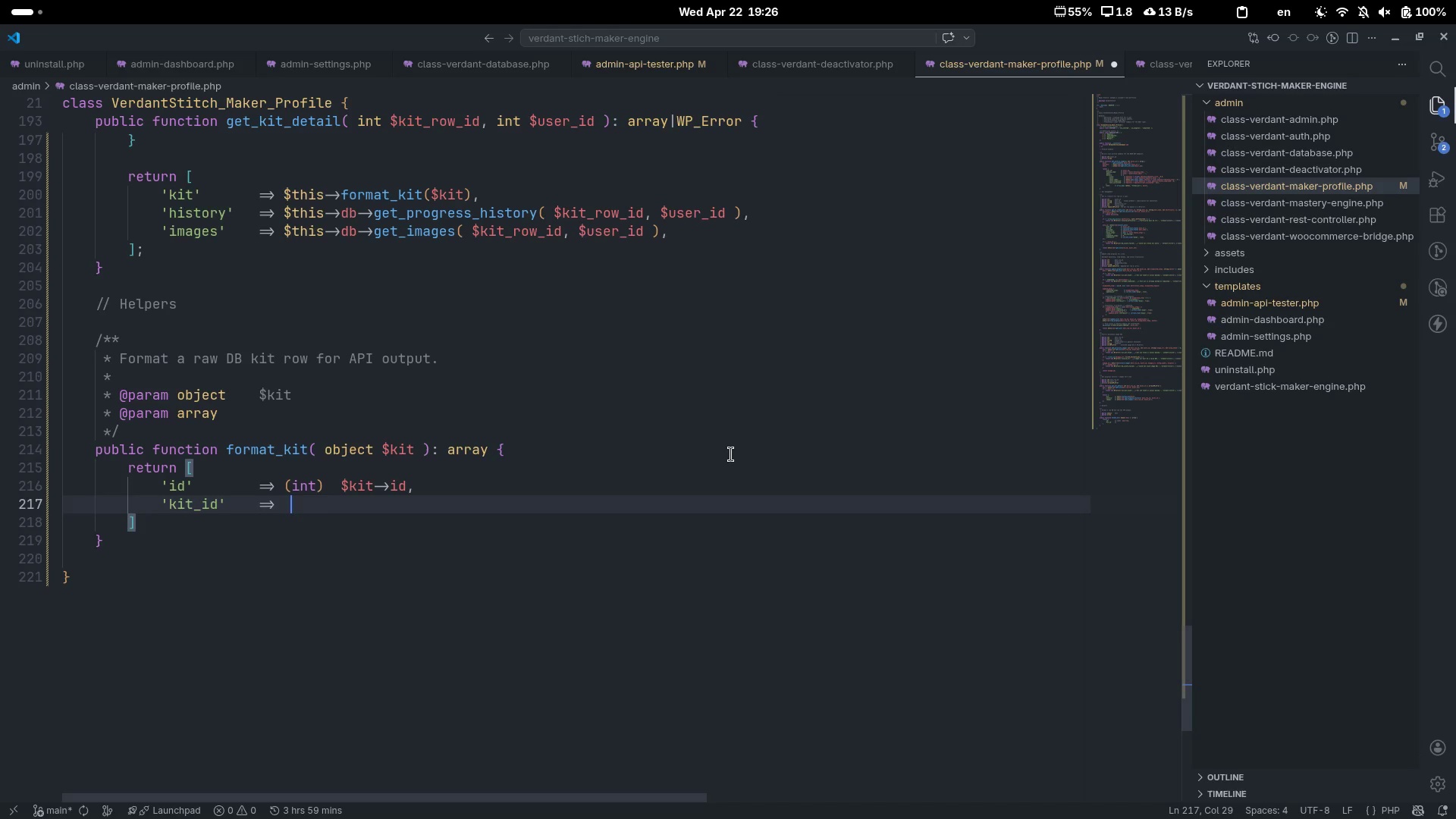 
key(Tab)
 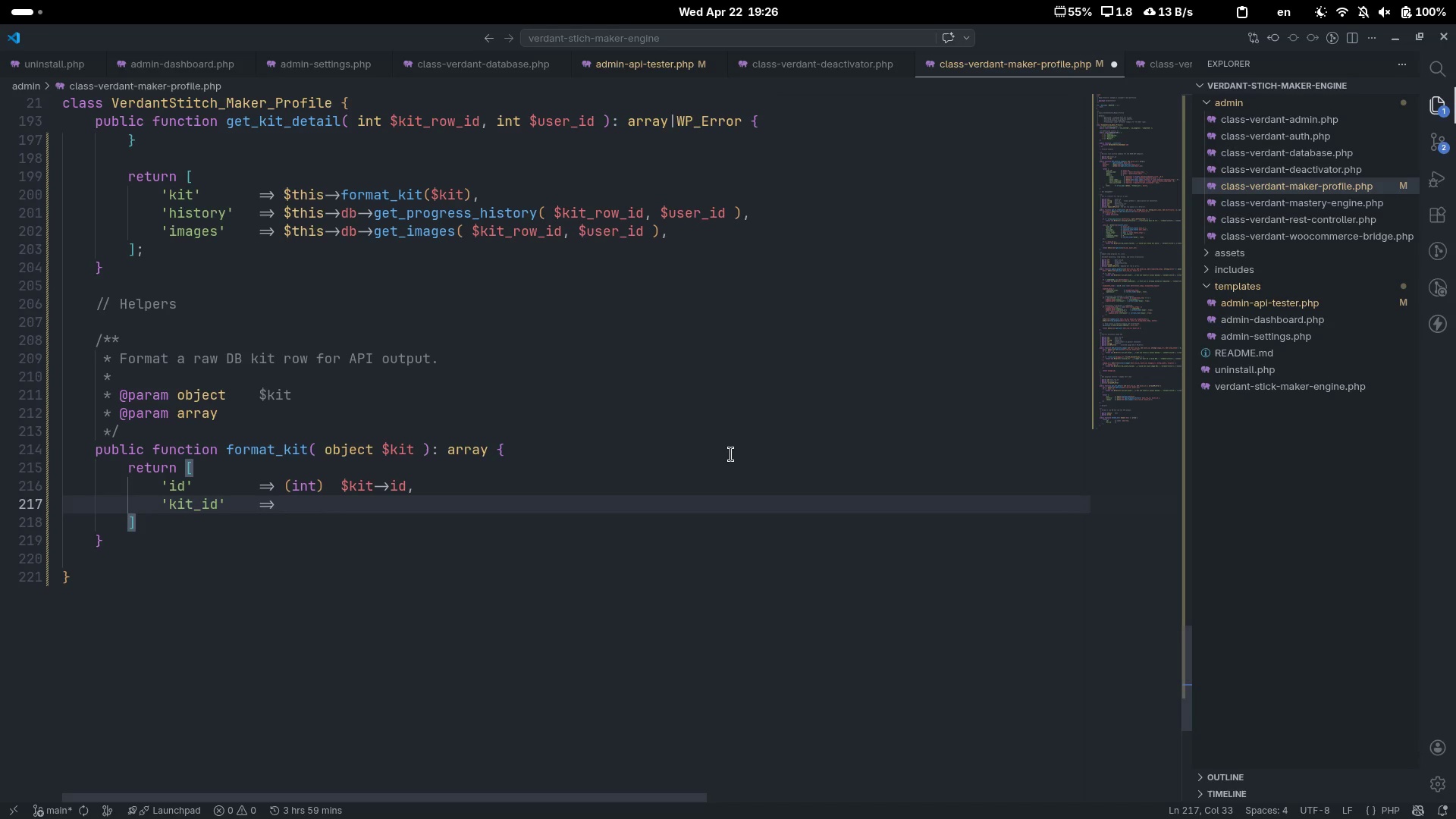 
key(Tab)
 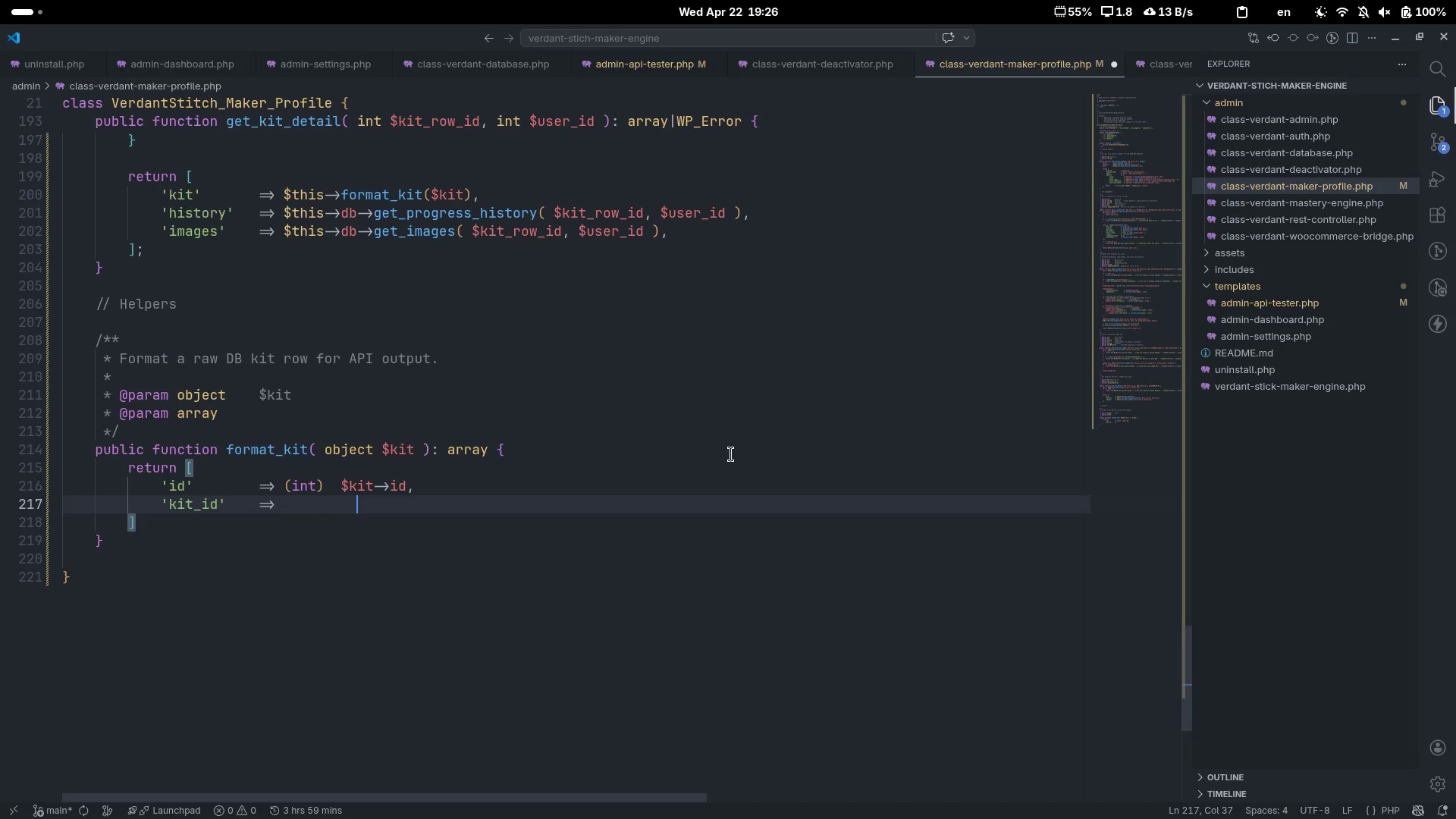 
key(ArrowUp)
 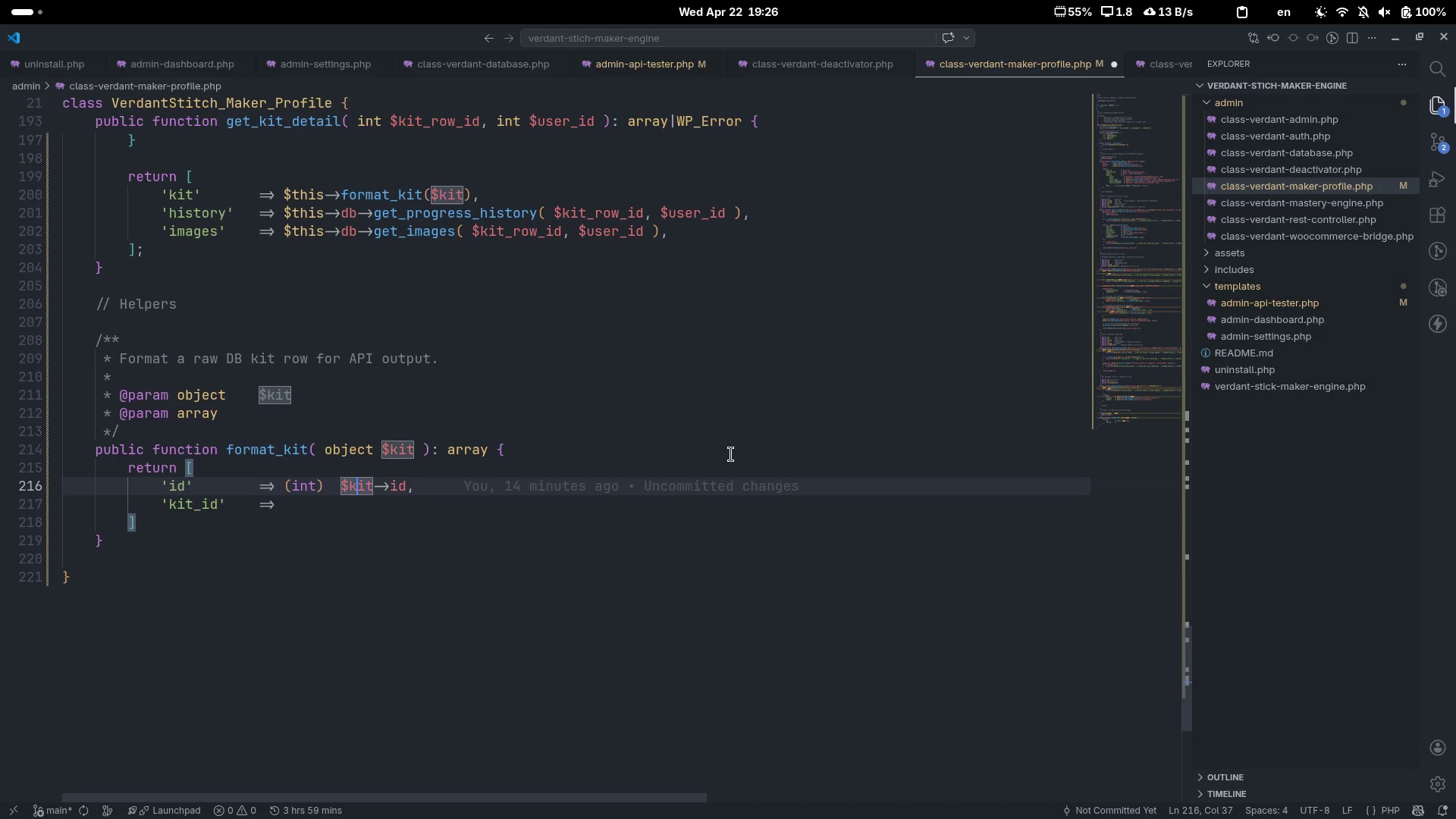 
key(Control+ControlLeft)
 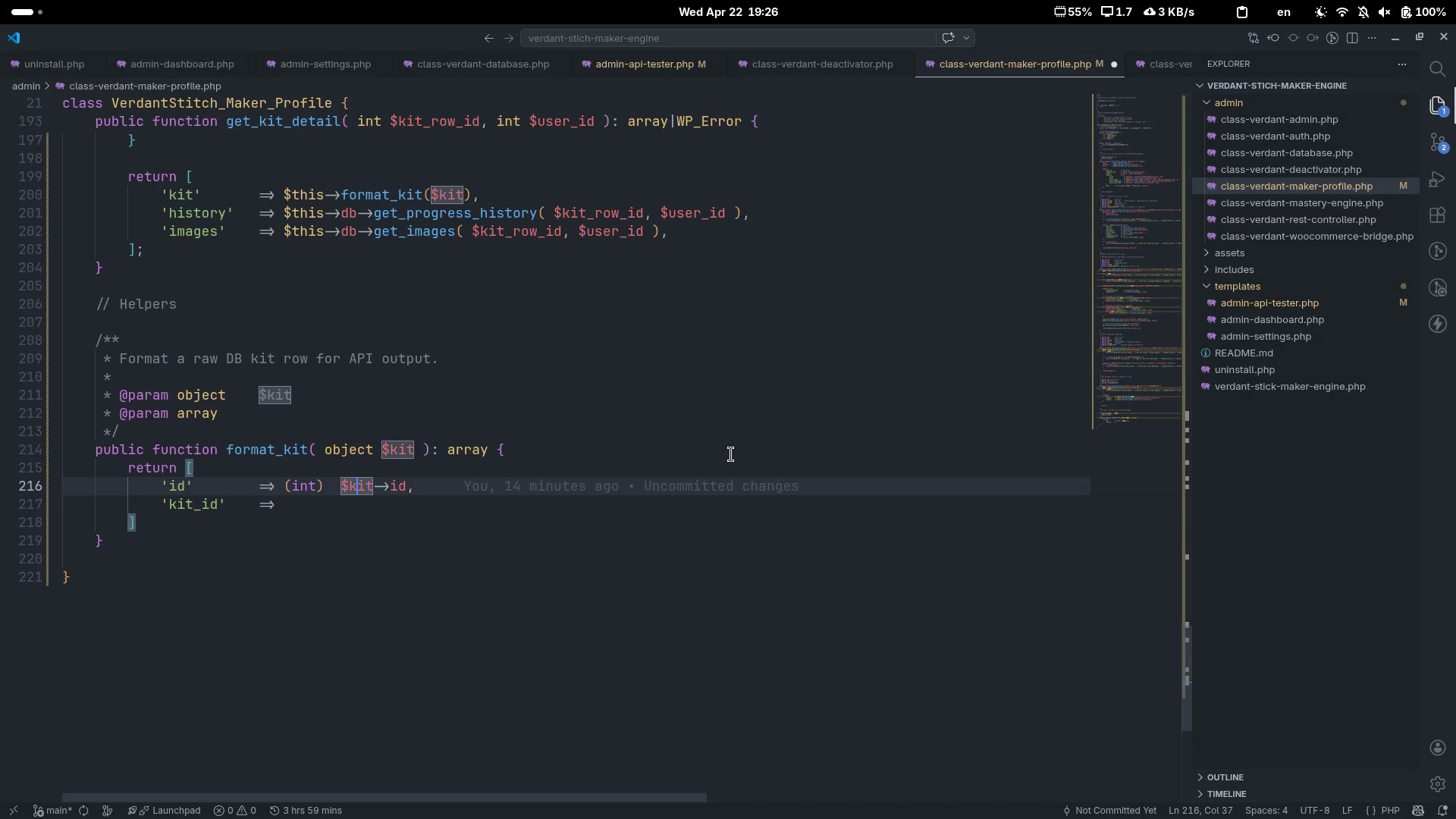 
key(Control+ArrowLeft)
 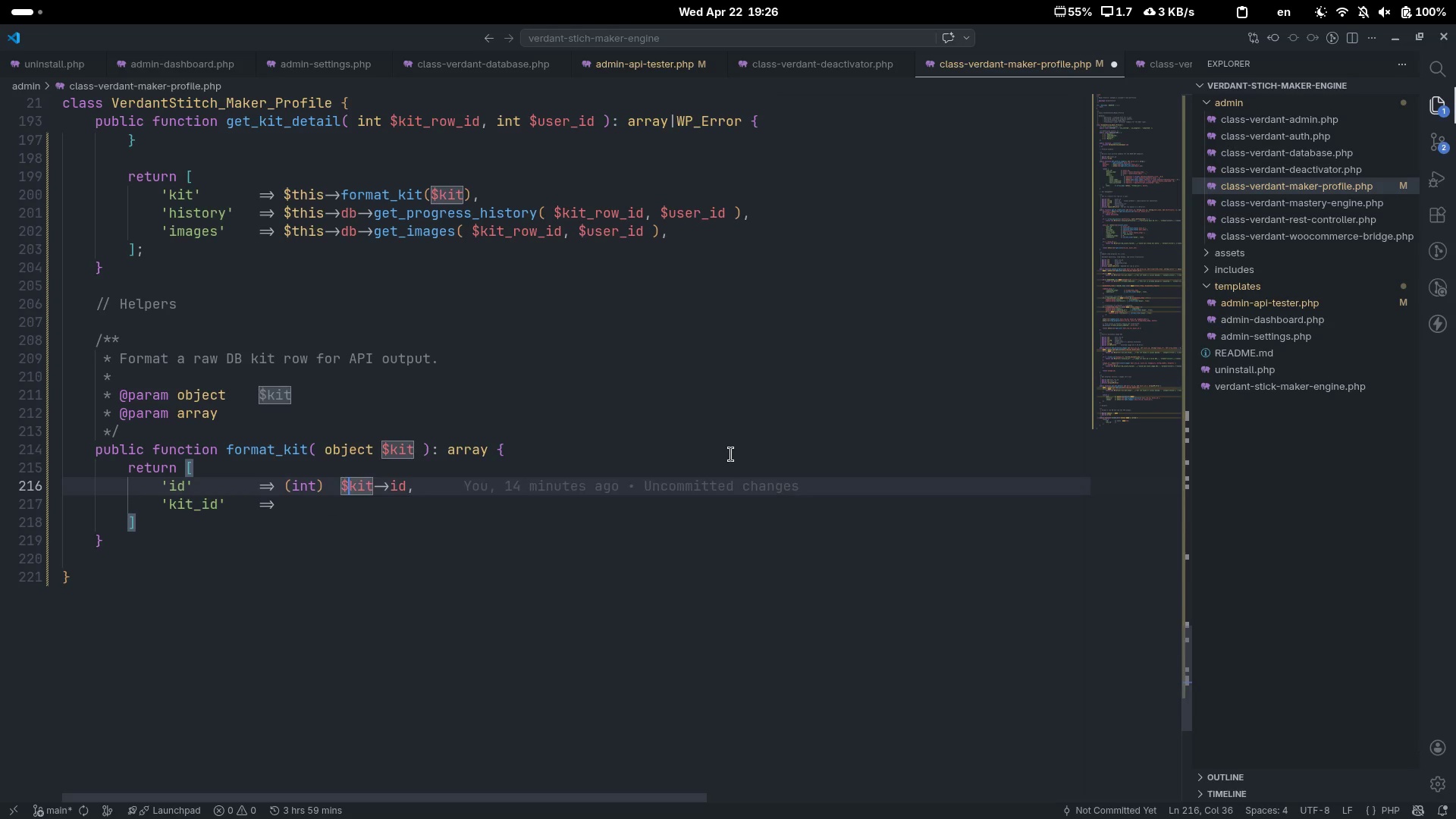 
key(Tab)
 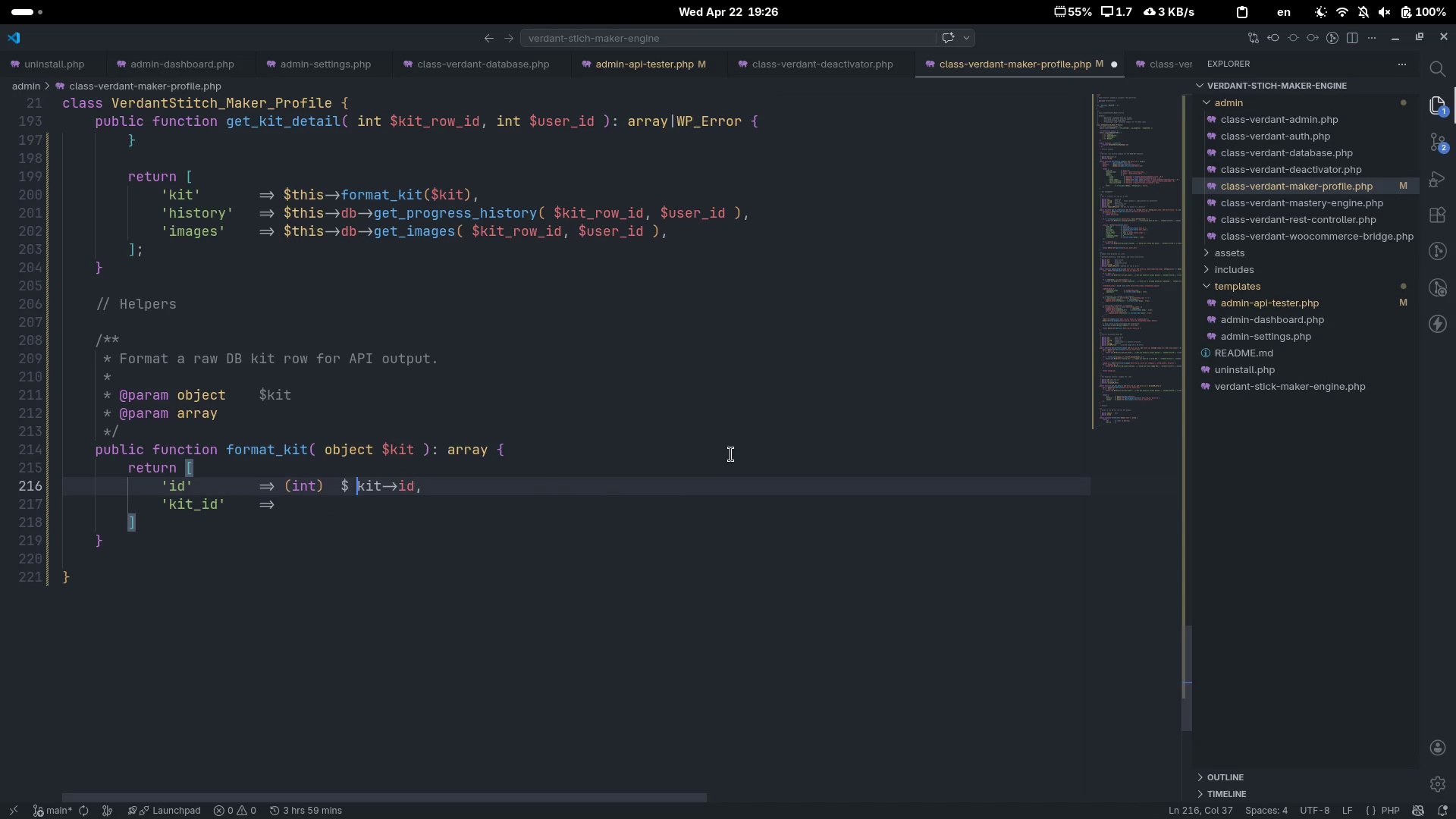 
key(Control+Z)
 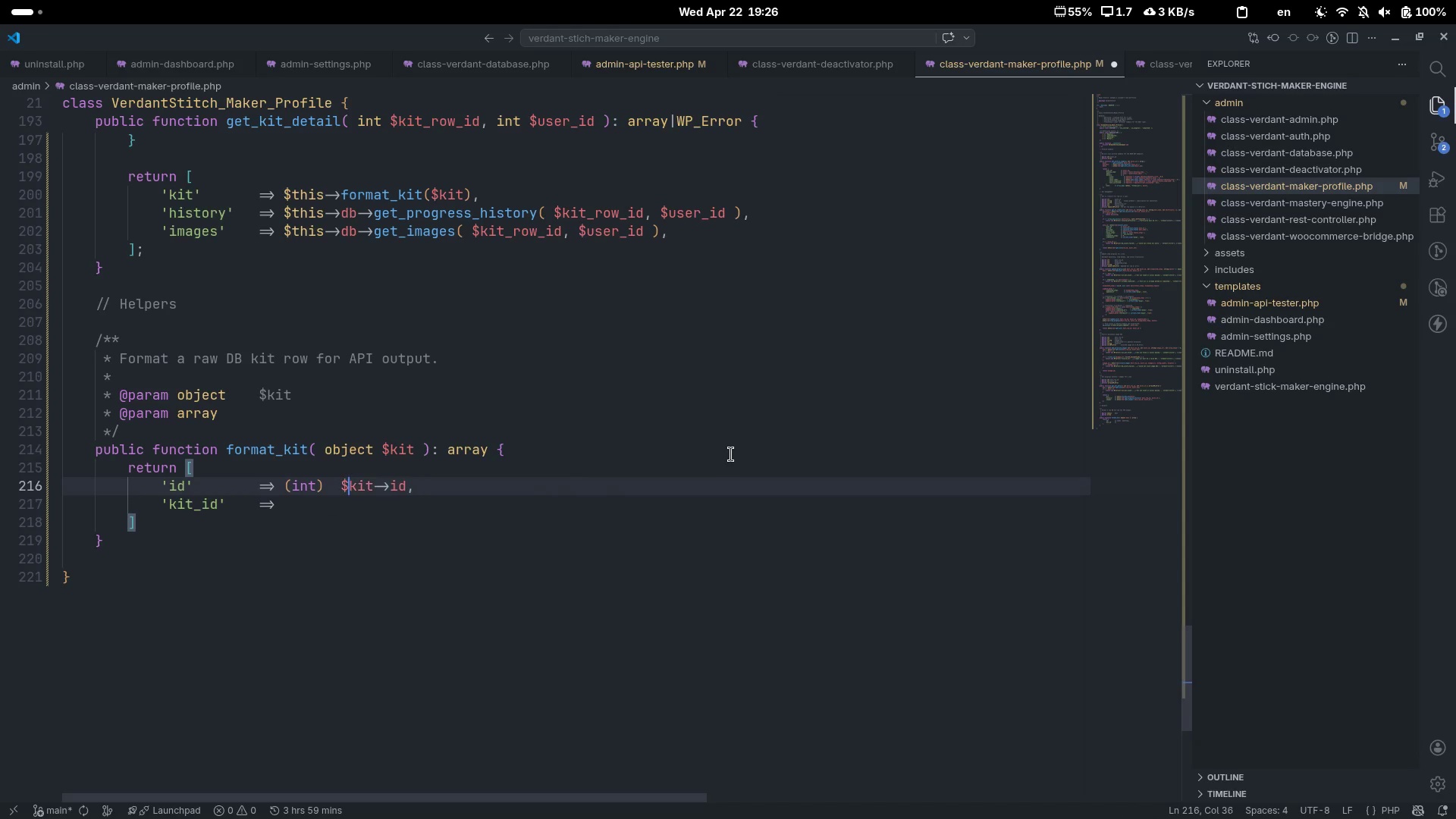 
key(ArrowLeft)
 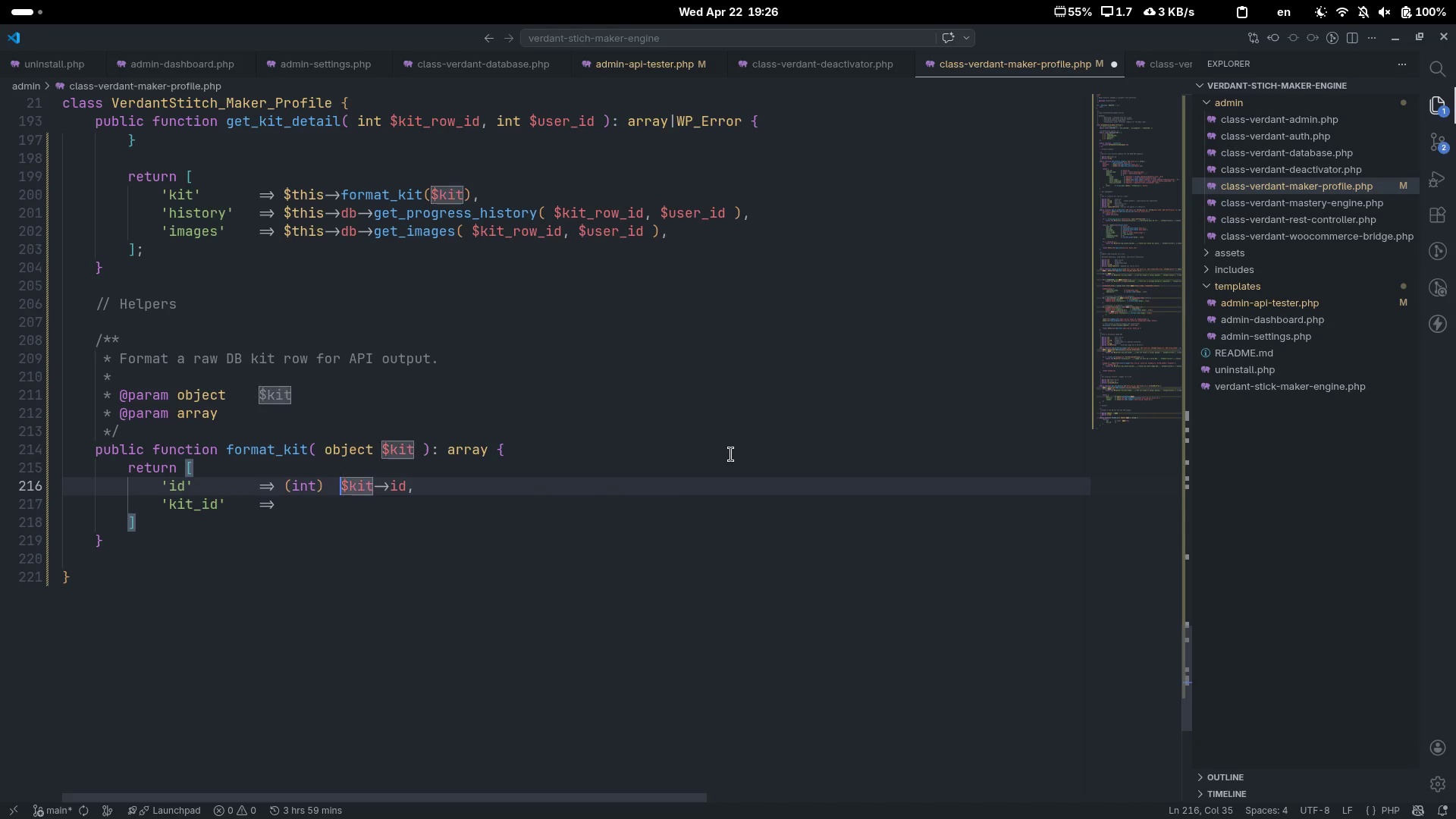 
key(Tab)
 